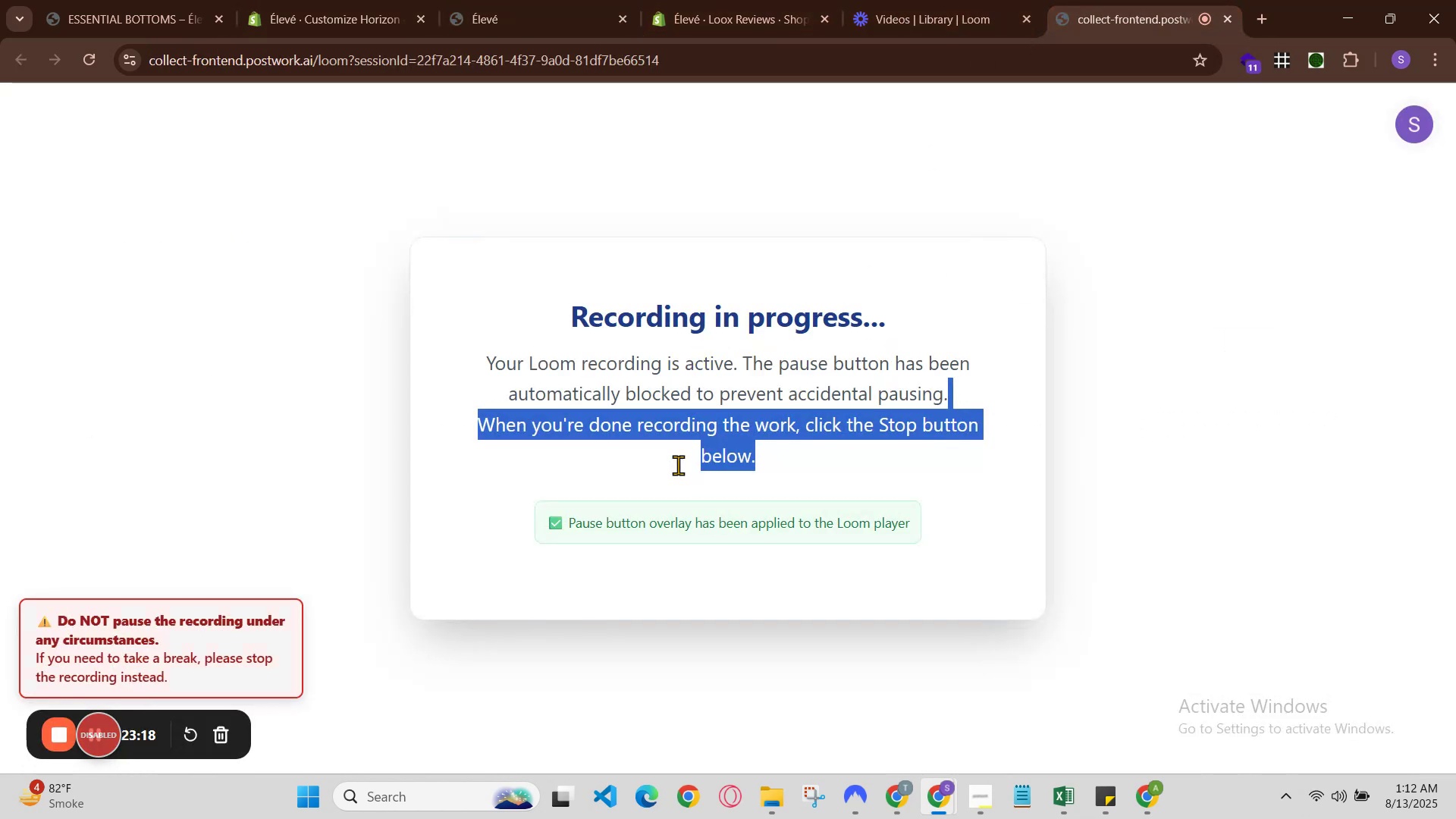 
left_click([215, 0])
 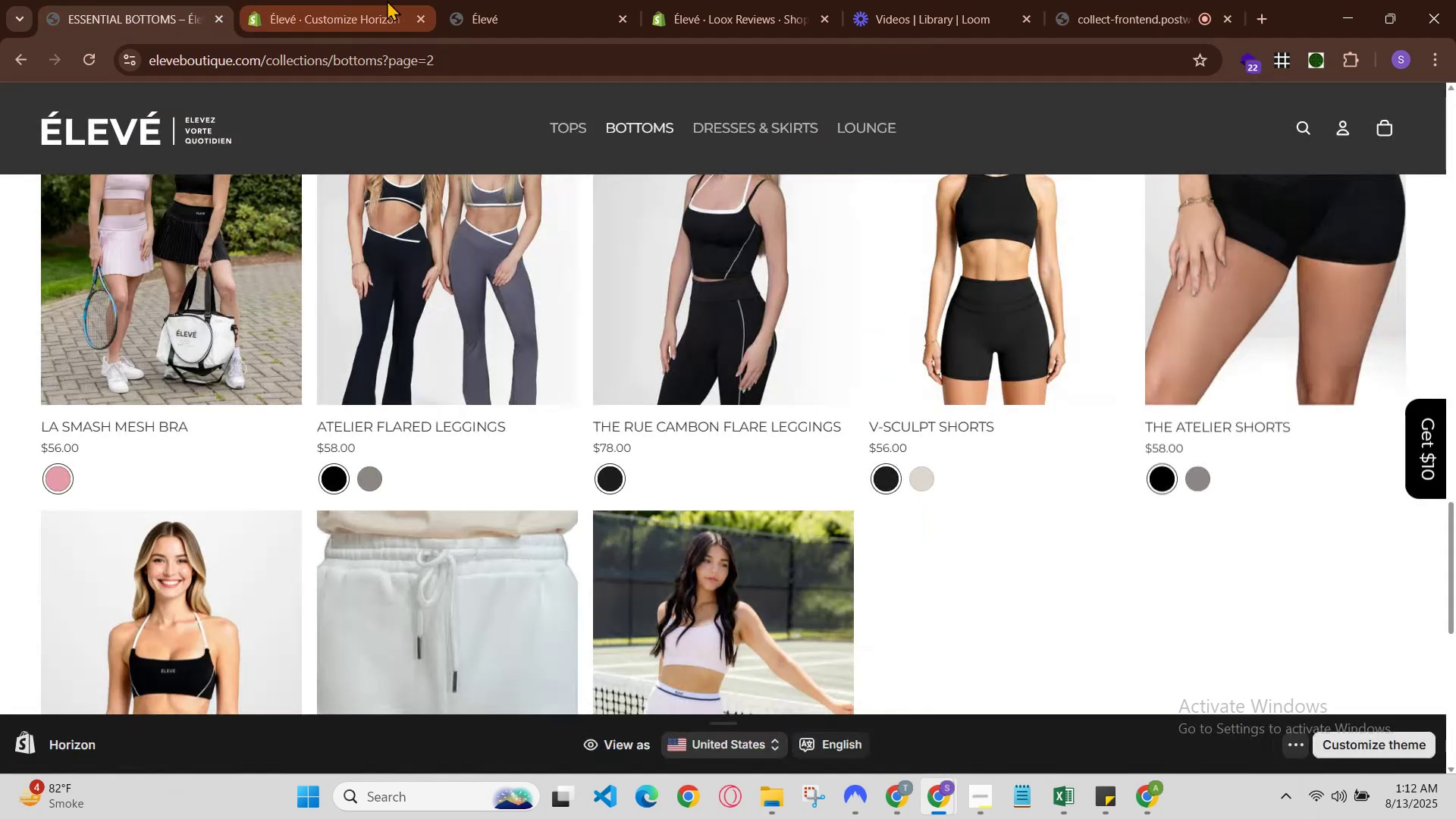 
left_click_drag(start_coordinate=[659, 0], to_coordinate=[664, 0])
 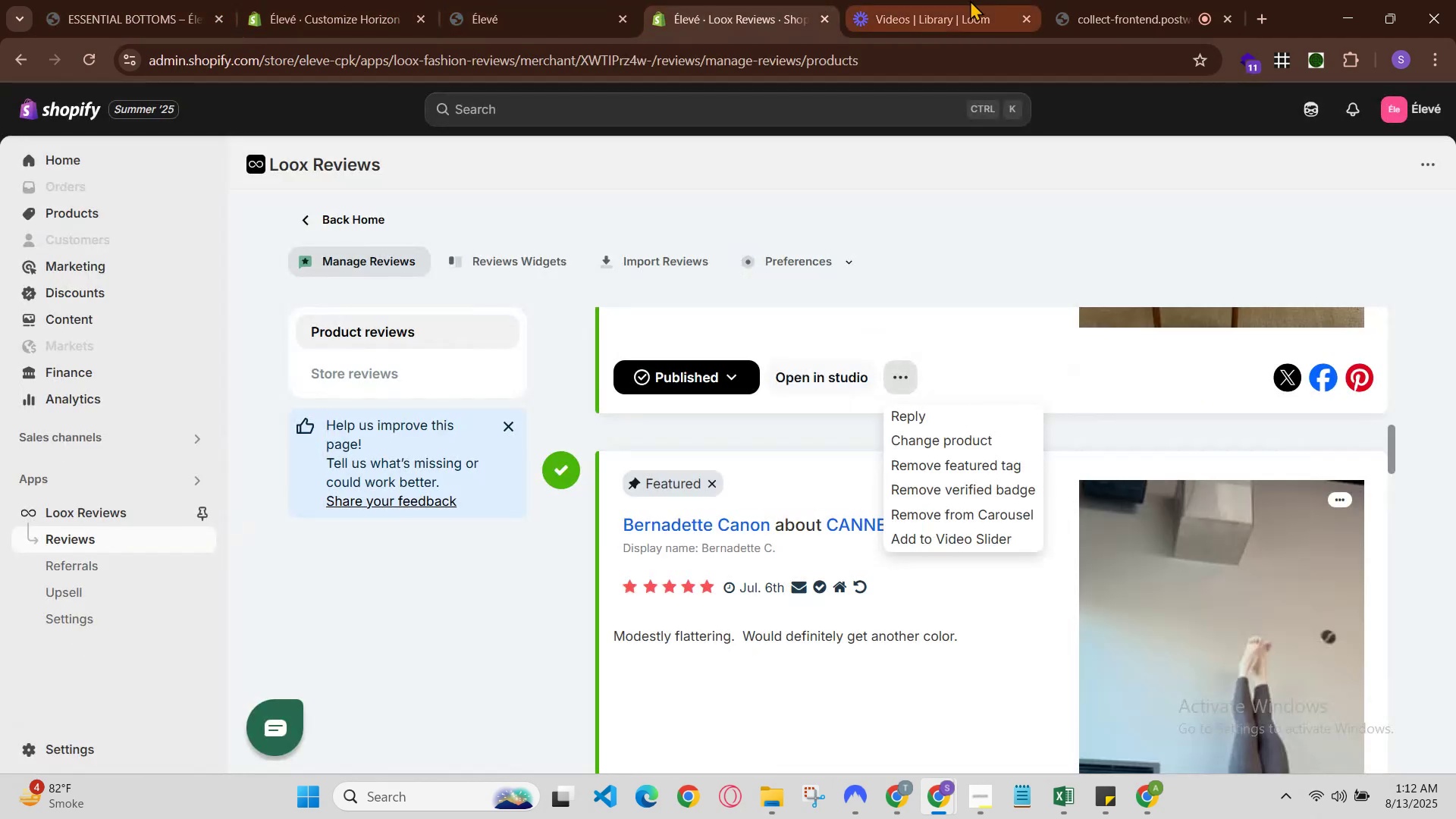 
left_click([1024, 1])
 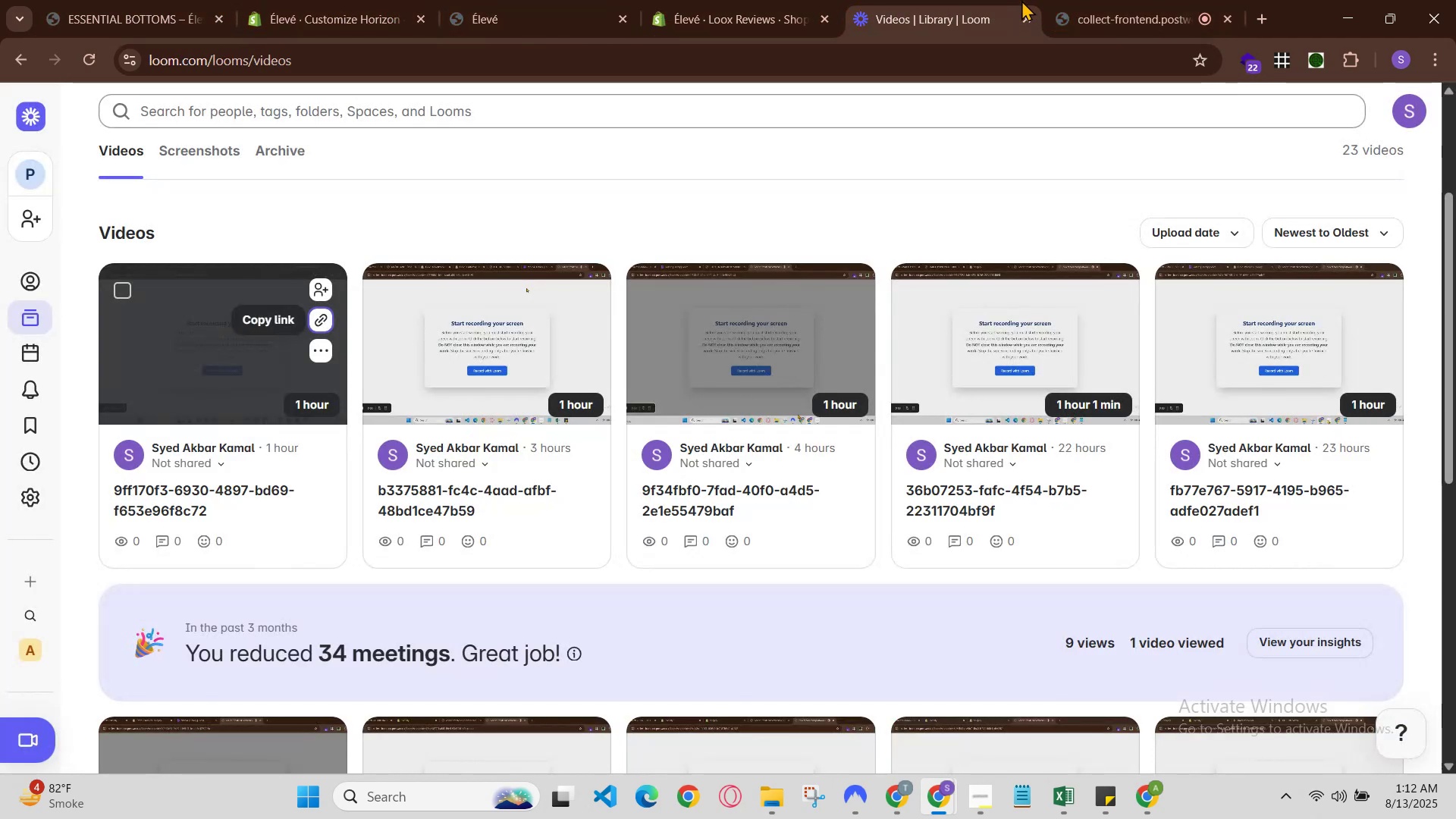 
left_click([1052, 0])
 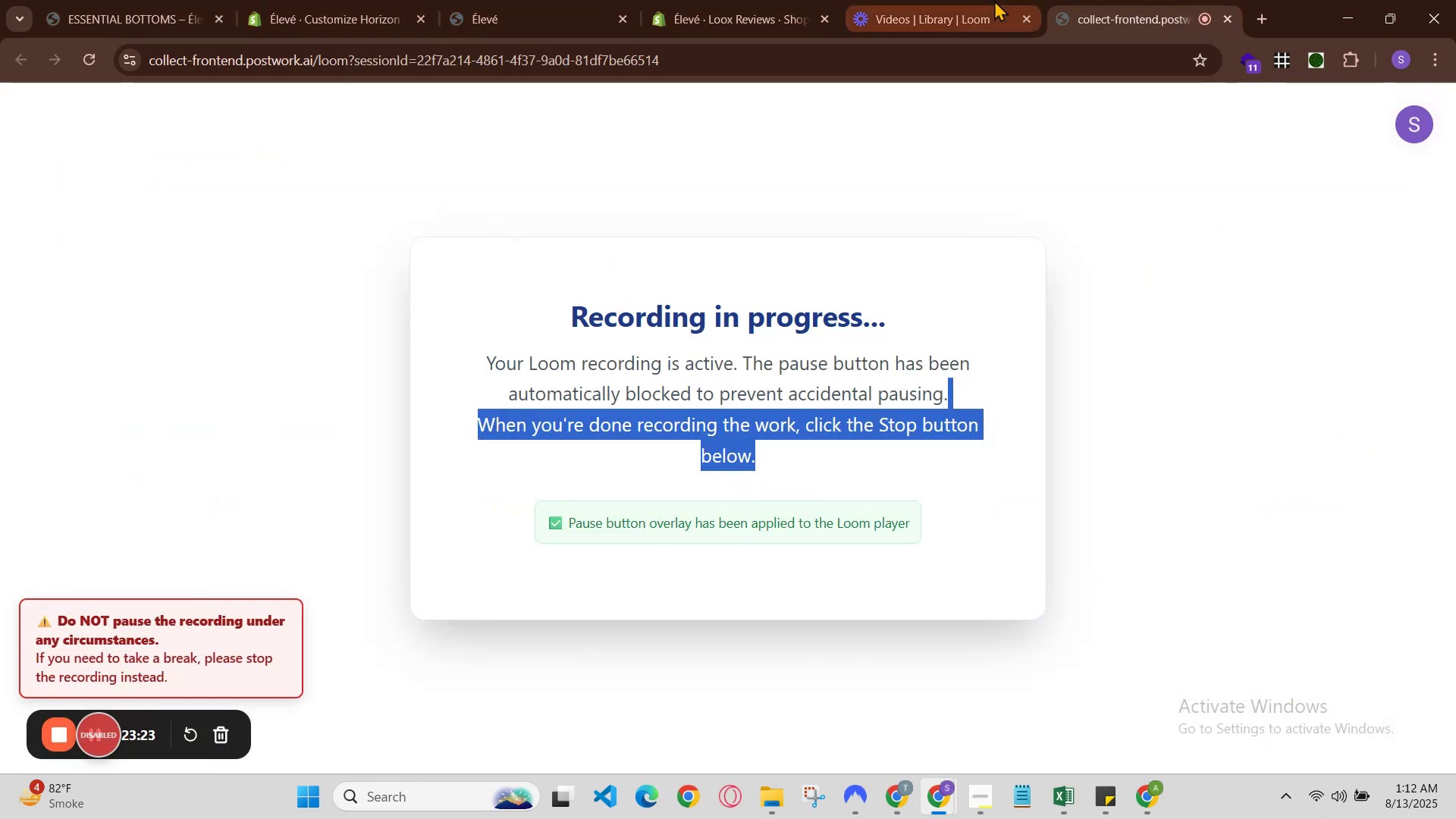 
left_click([949, 0])
 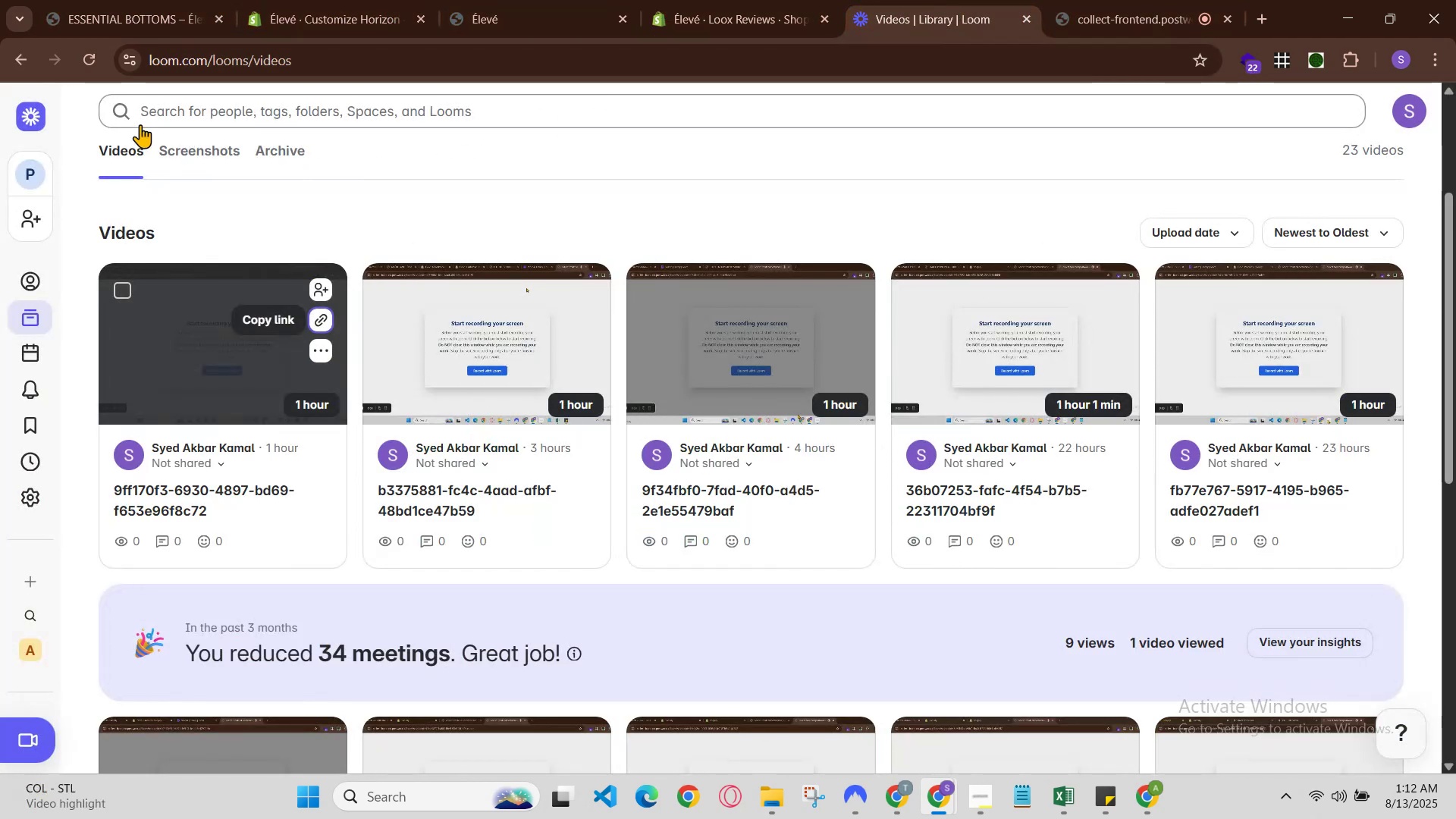 
left_click([74, 53])
 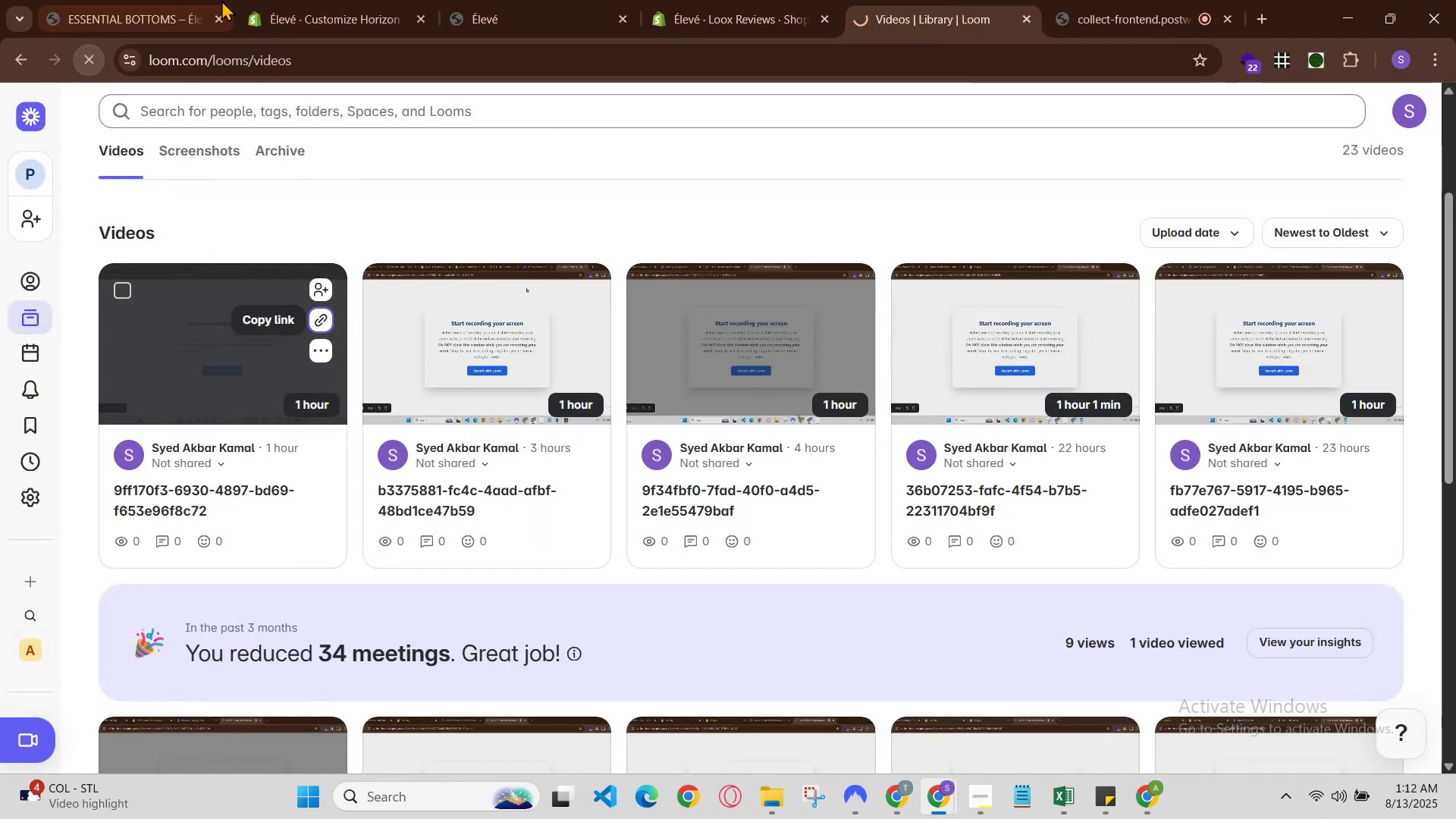 
left_click([305, 0])
 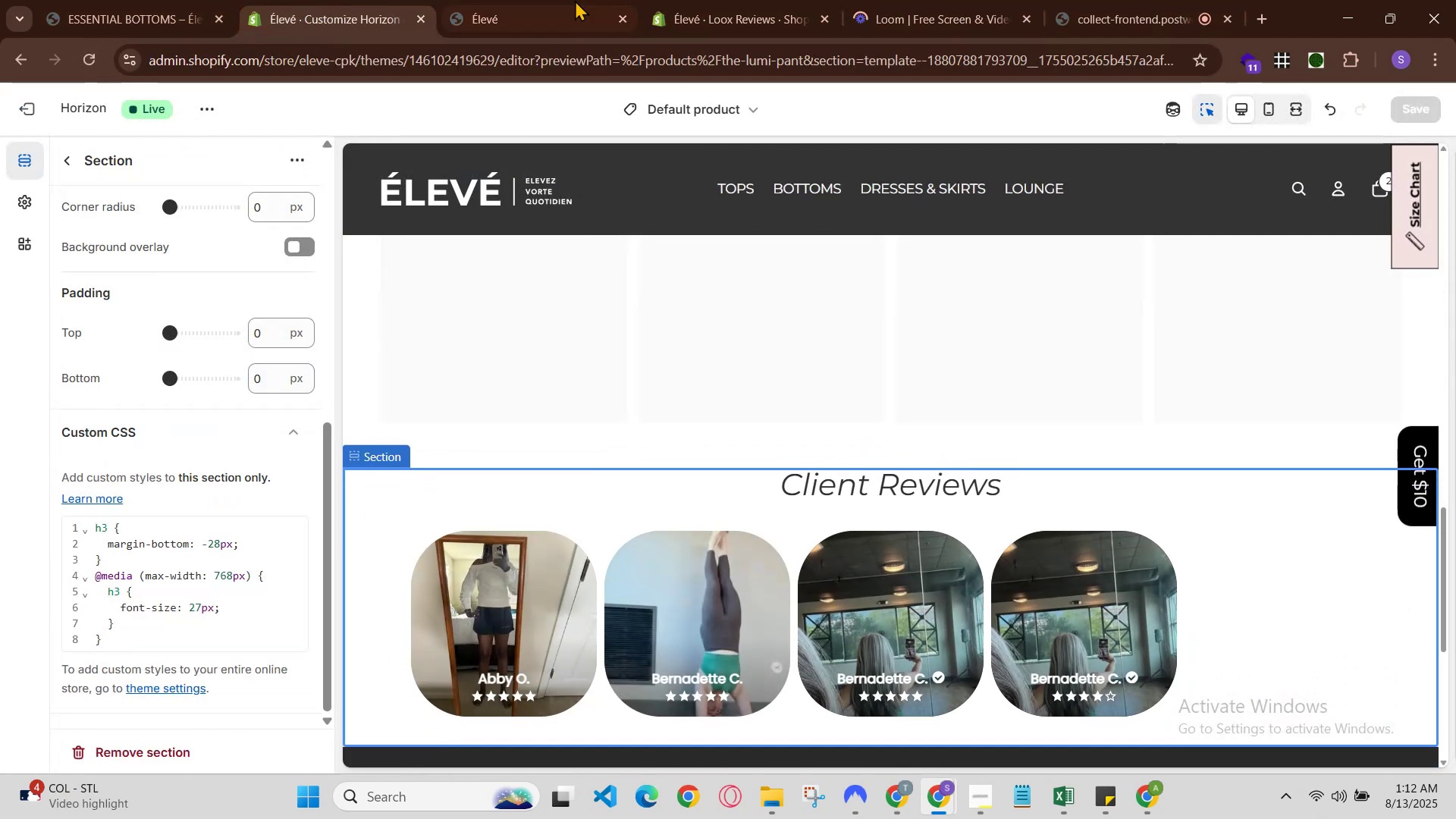 
left_click([549, 0])
 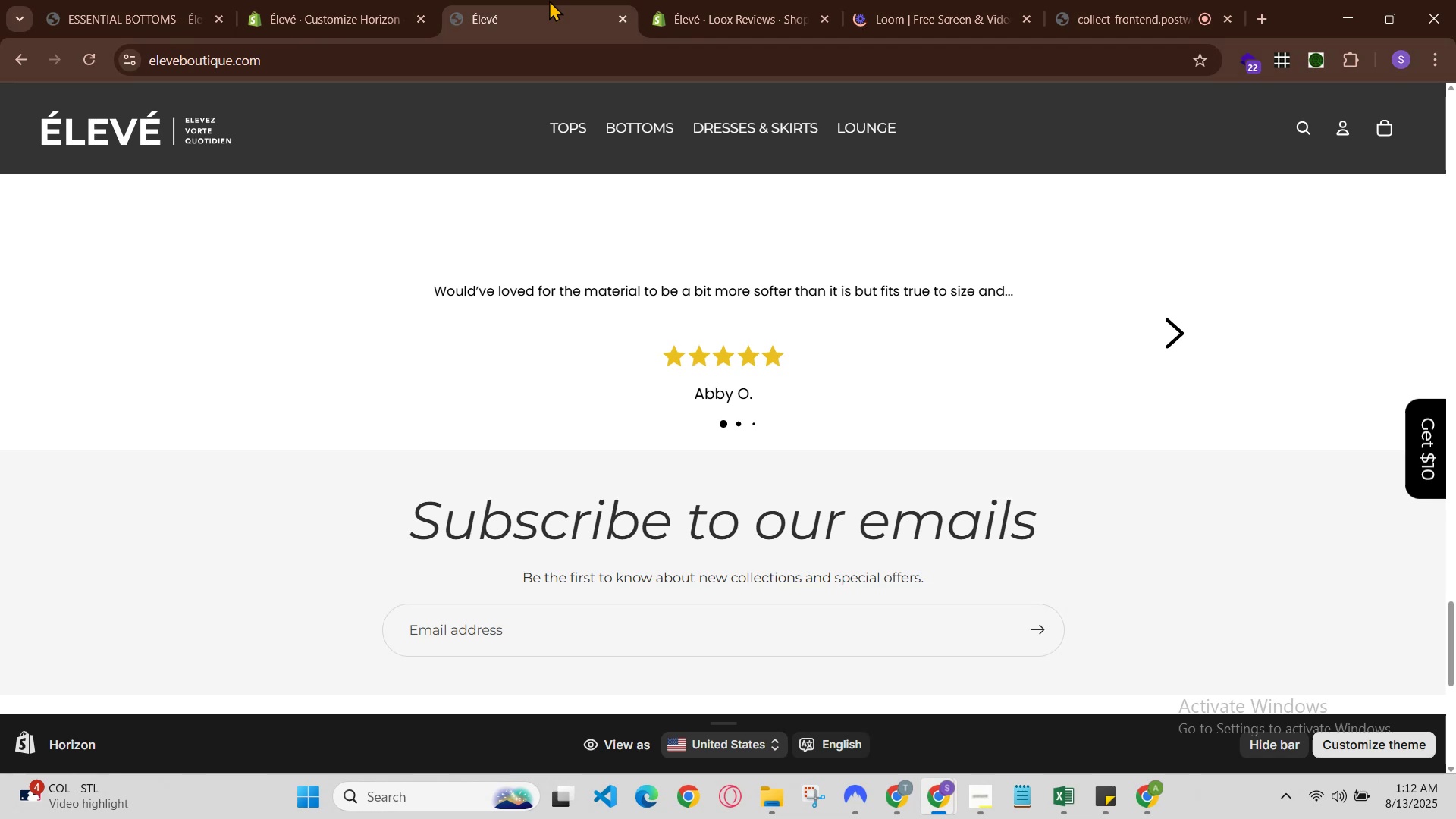 
left_click([546, 0])
 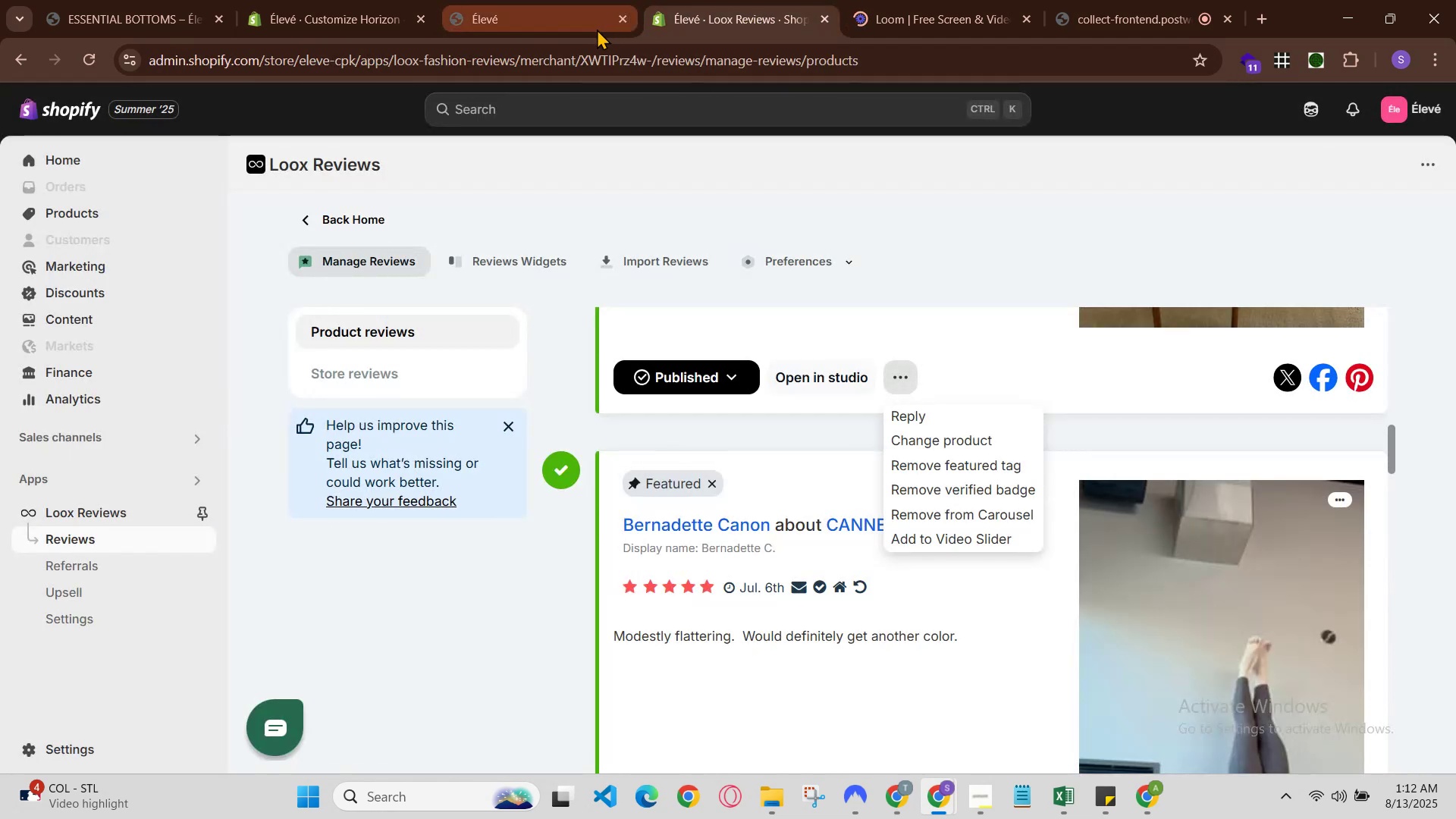 
left_click([488, 0])
 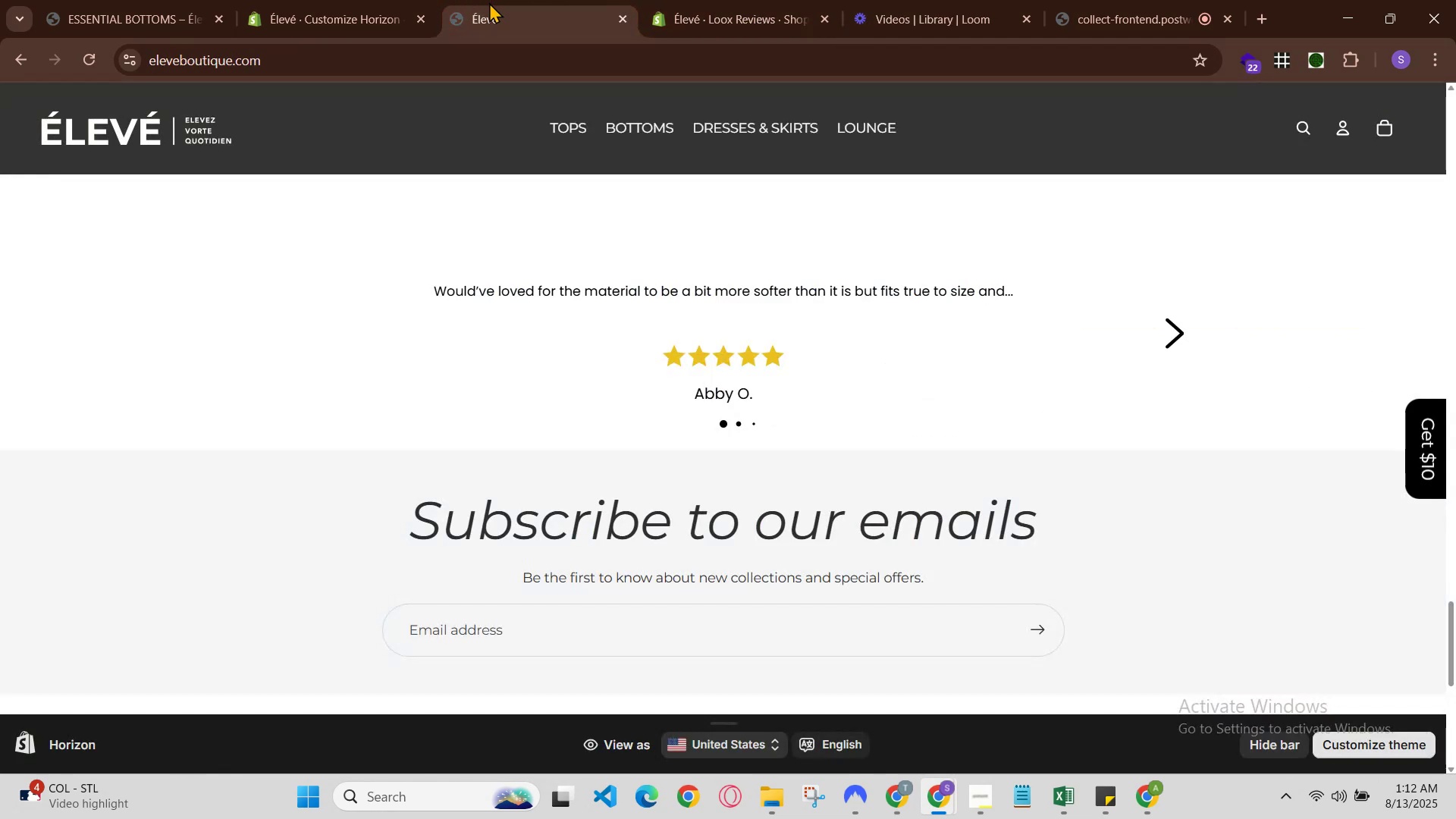 
left_click([765, 0])
 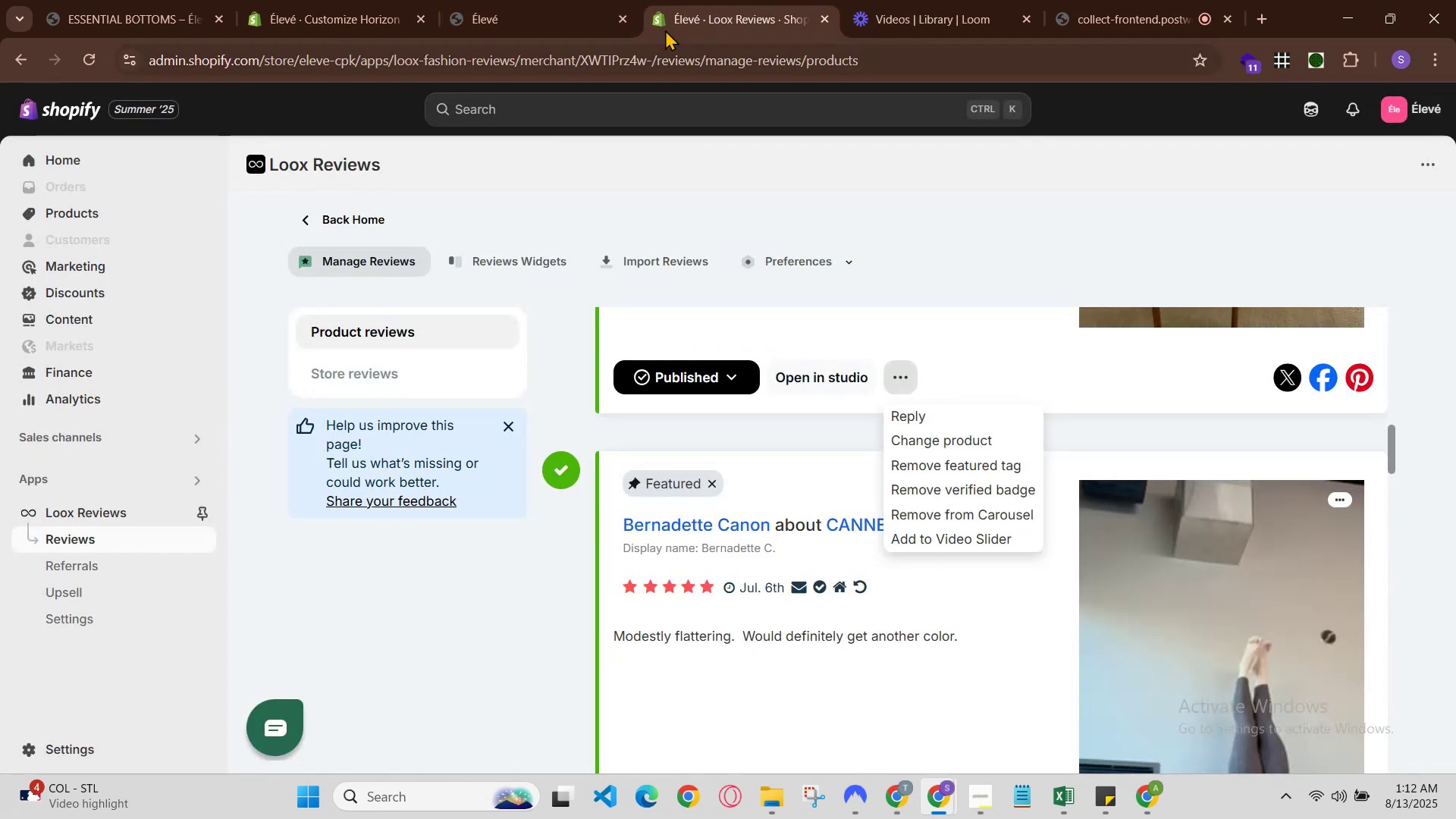 
left_click([568, 0])
 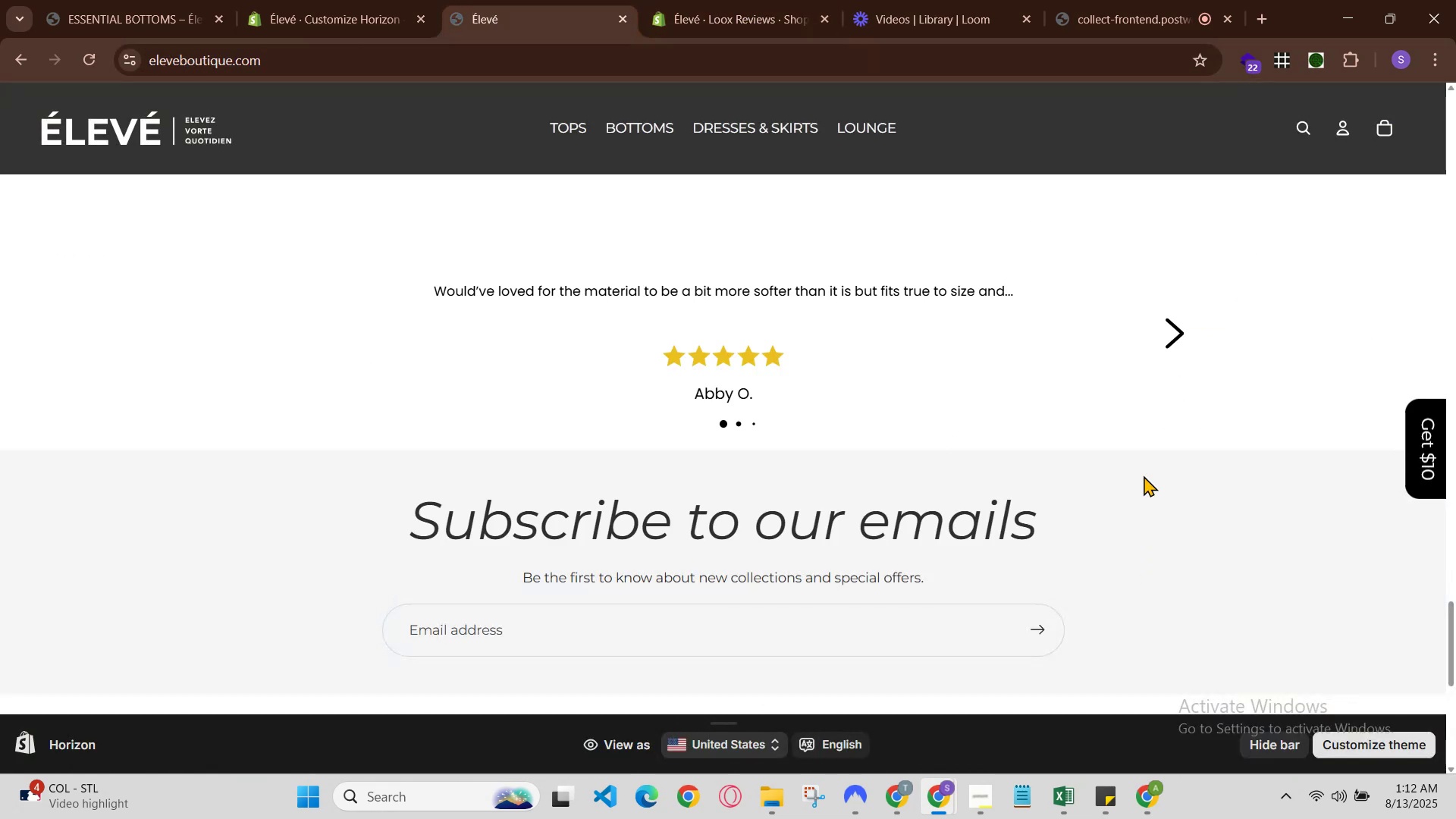 
left_click([1175, 322])
 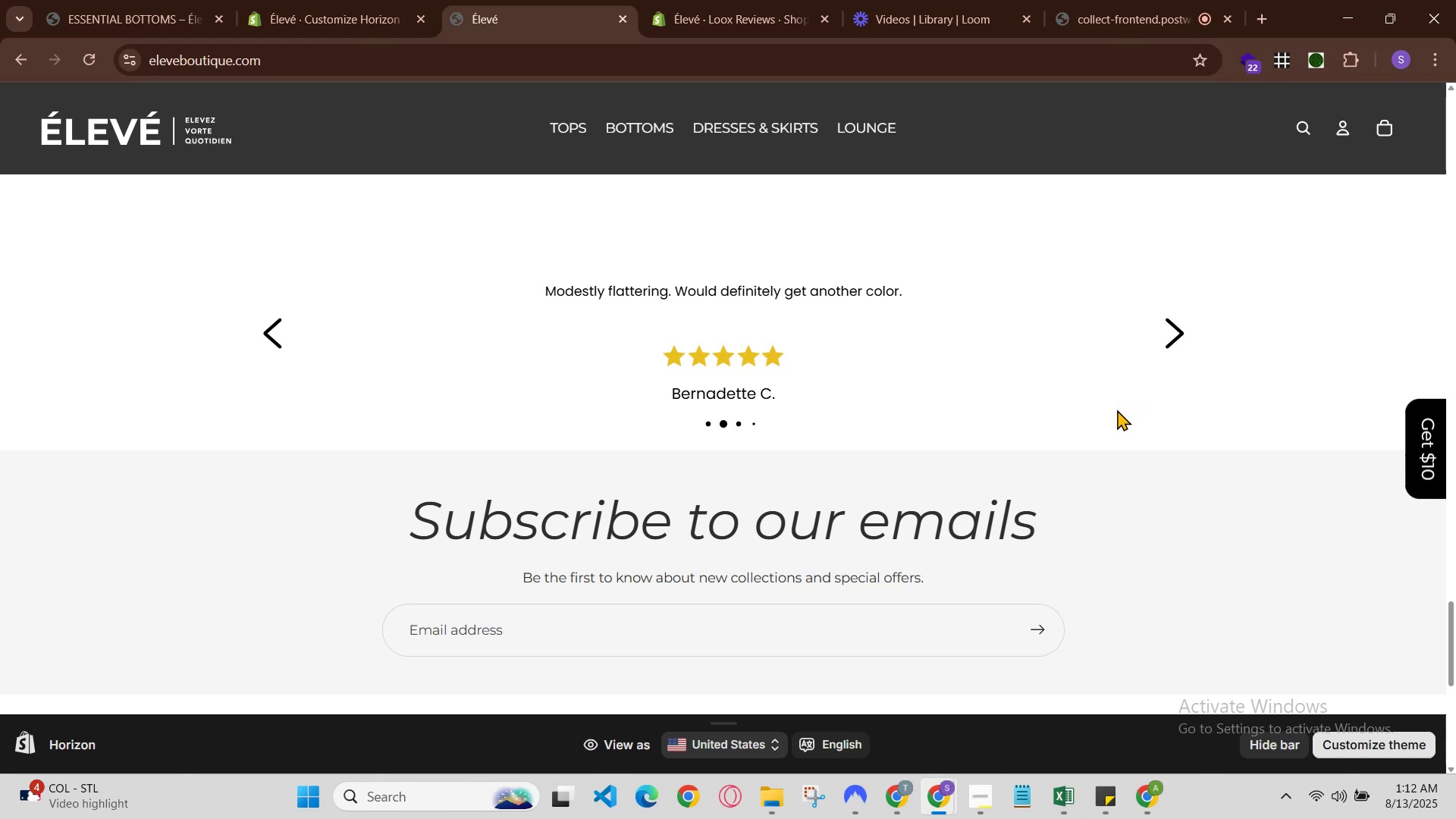 
wait(5.69)
 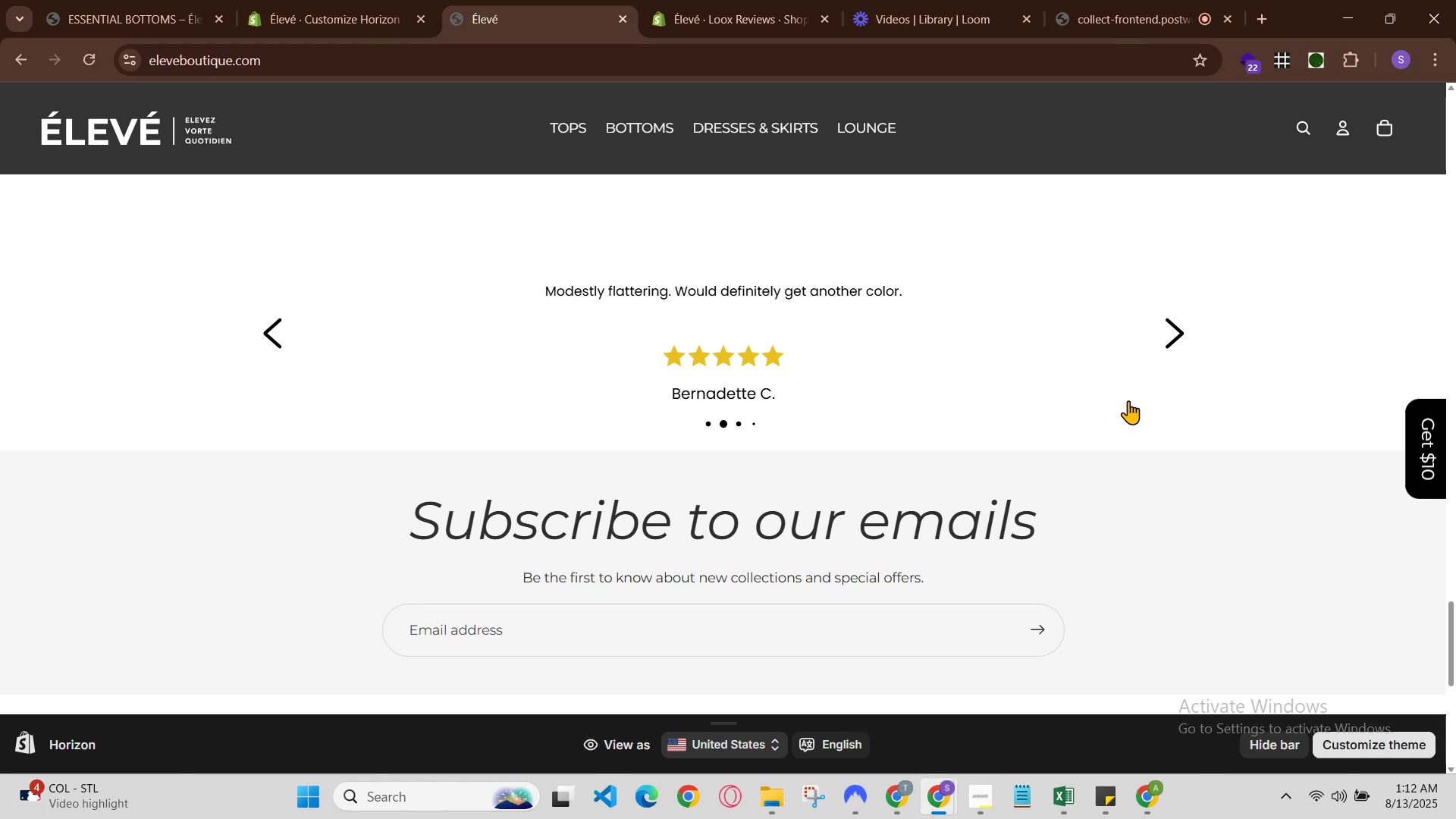 
left_click([350, 0])
 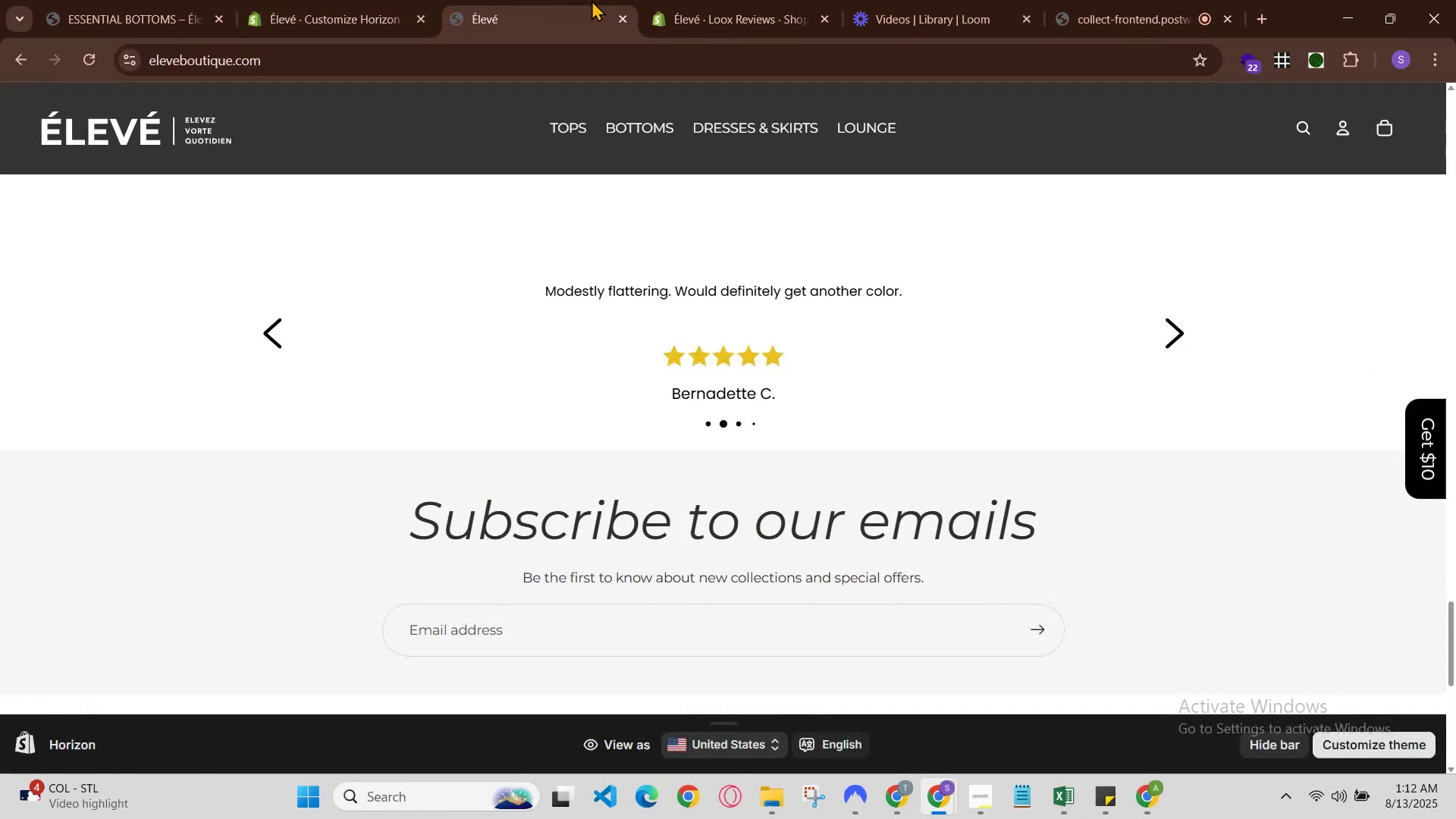 
left_click_drag(start_coordinate=[752, 1], to_coordinate=[757, 4])
 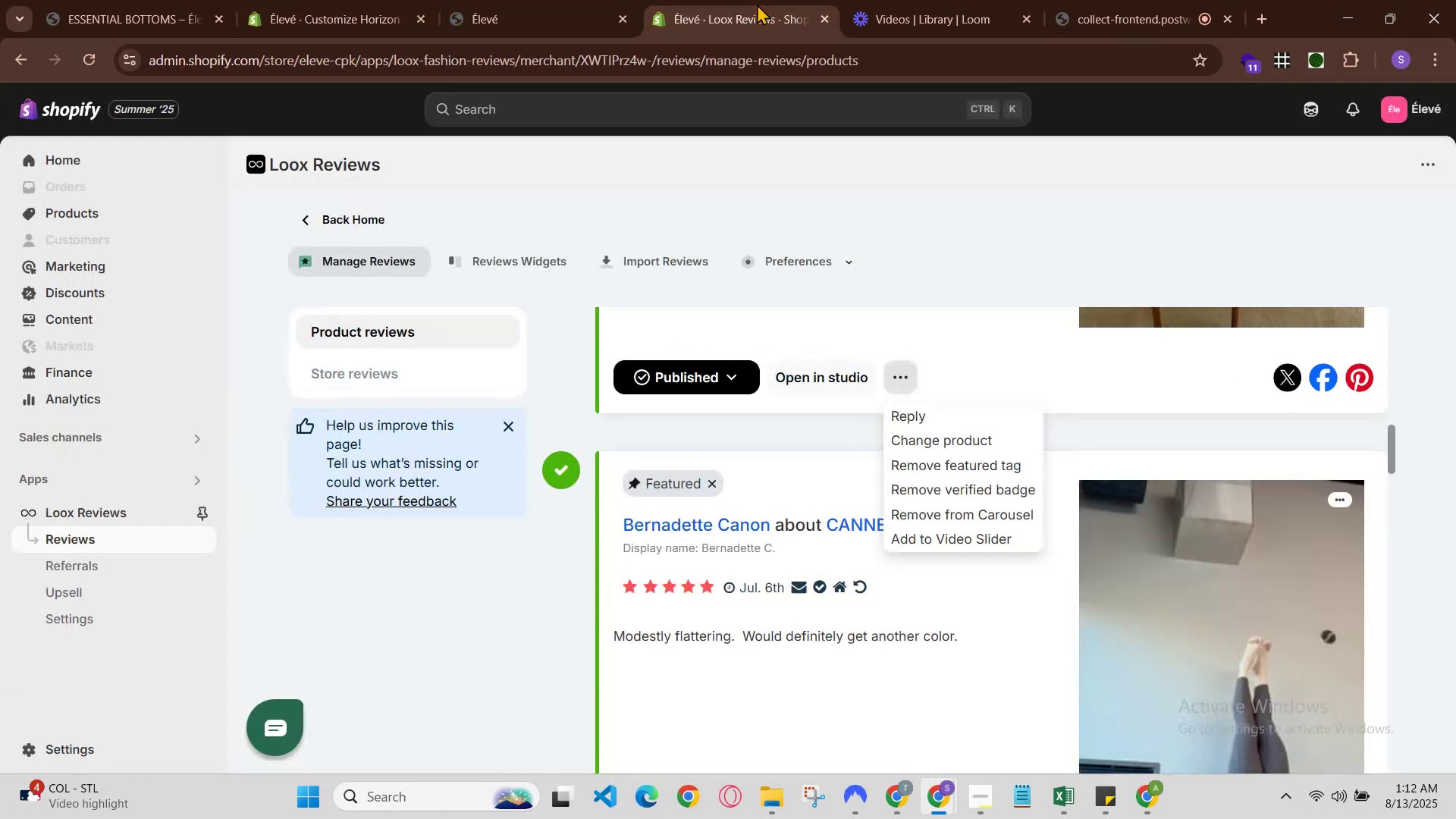 
mouse_move([491, 2])
 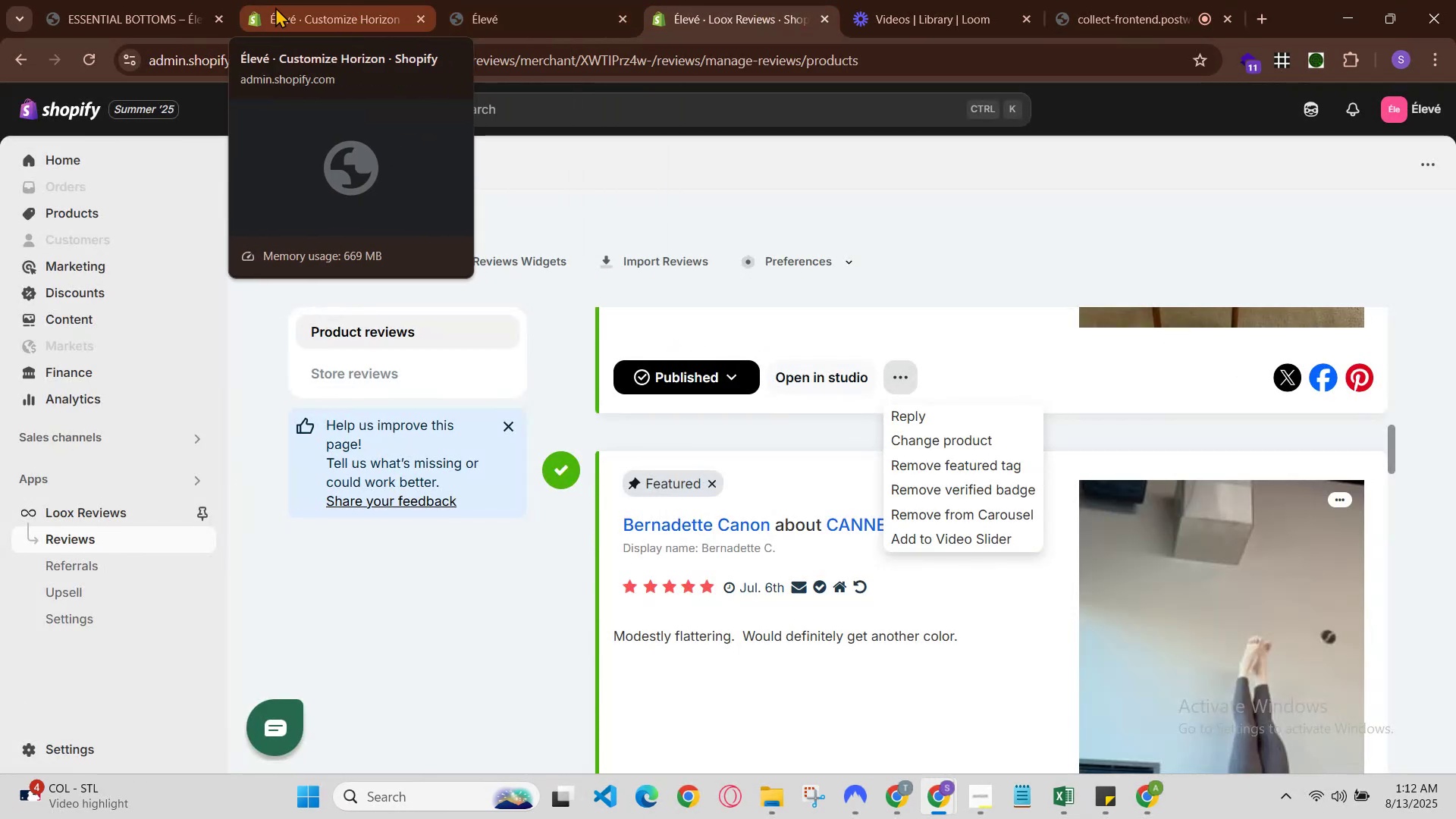 
left_click([275, 7])
 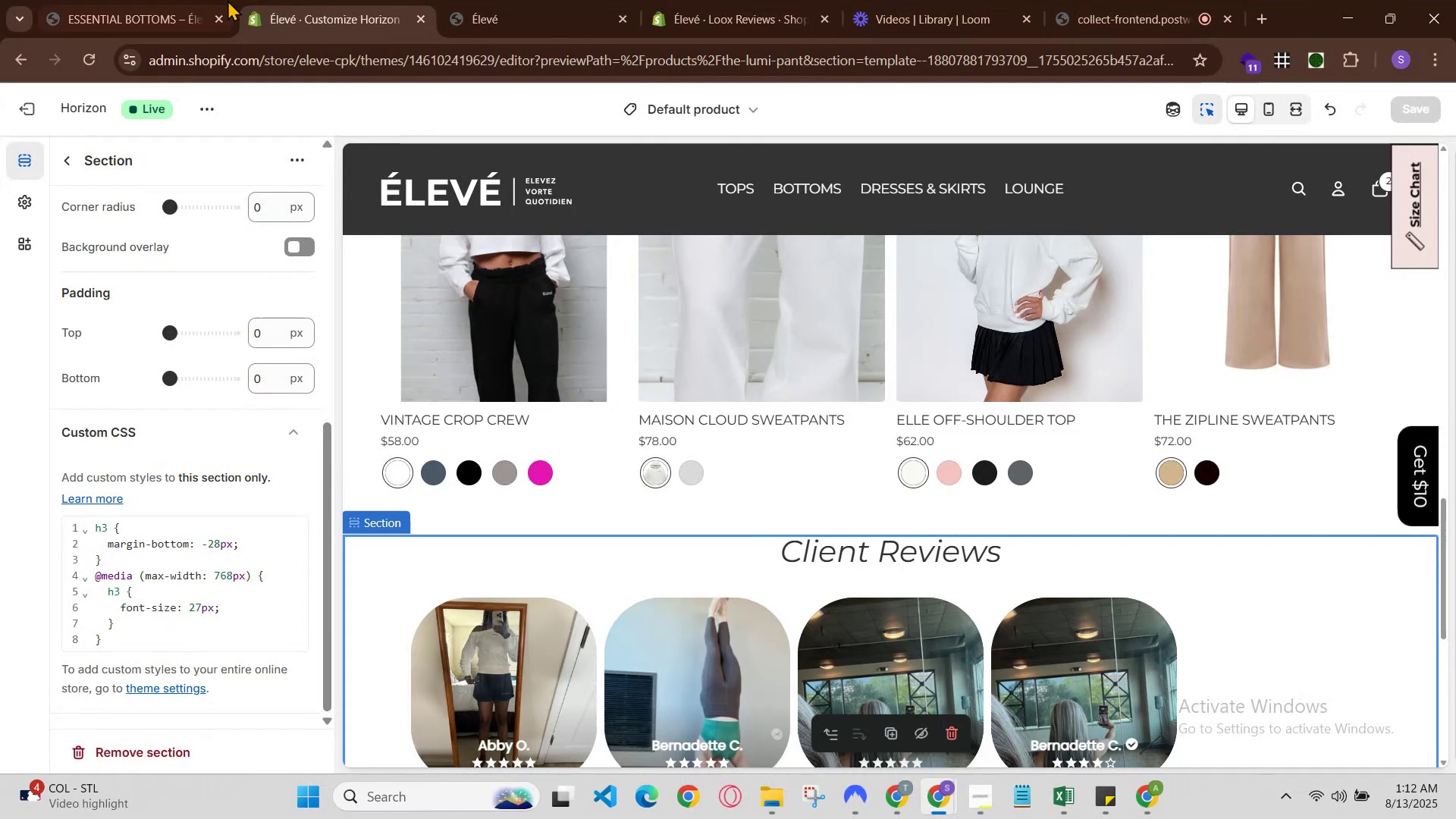 
left_click([227, 0])
 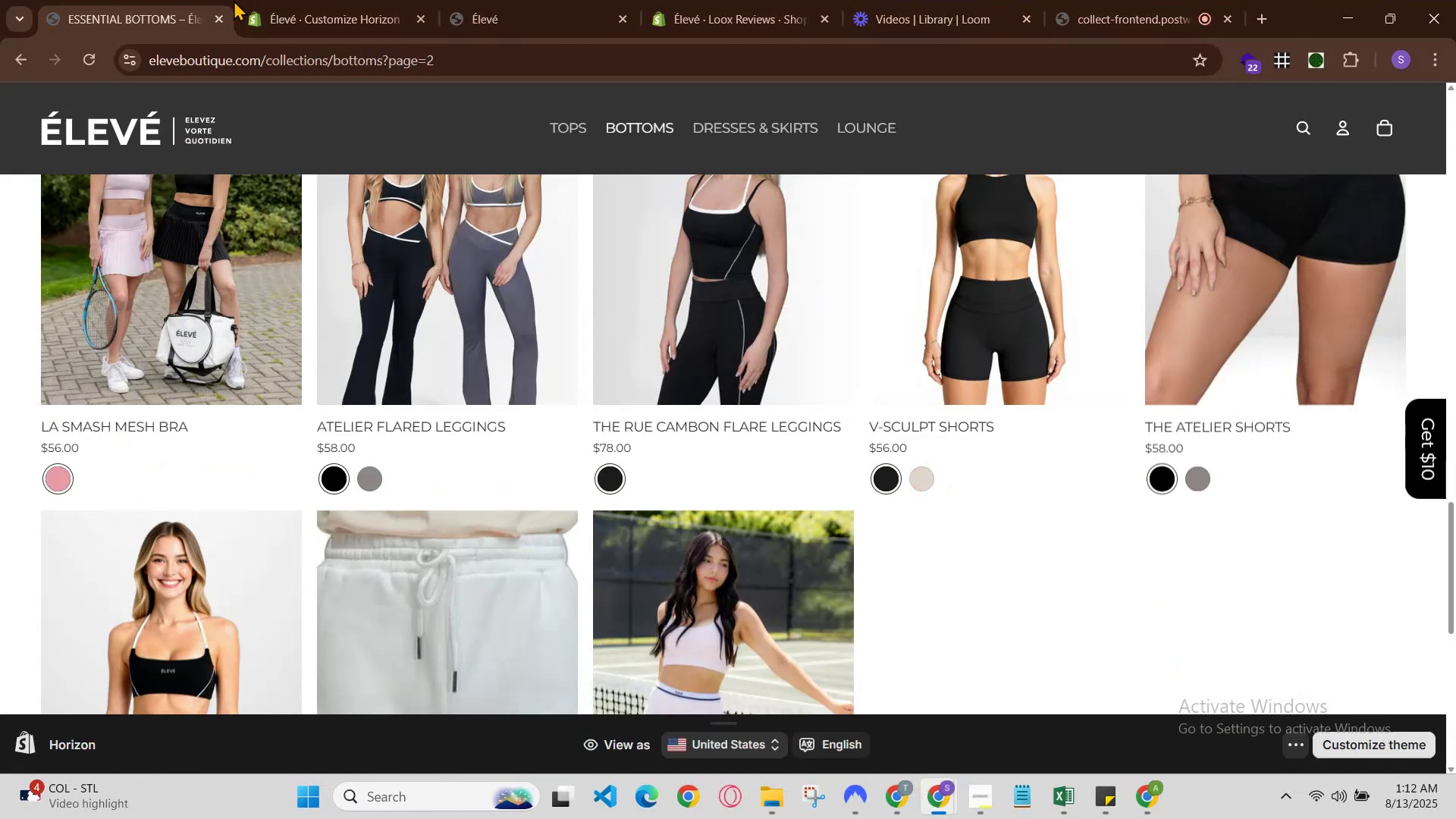 
mouse_move([362, -2])
 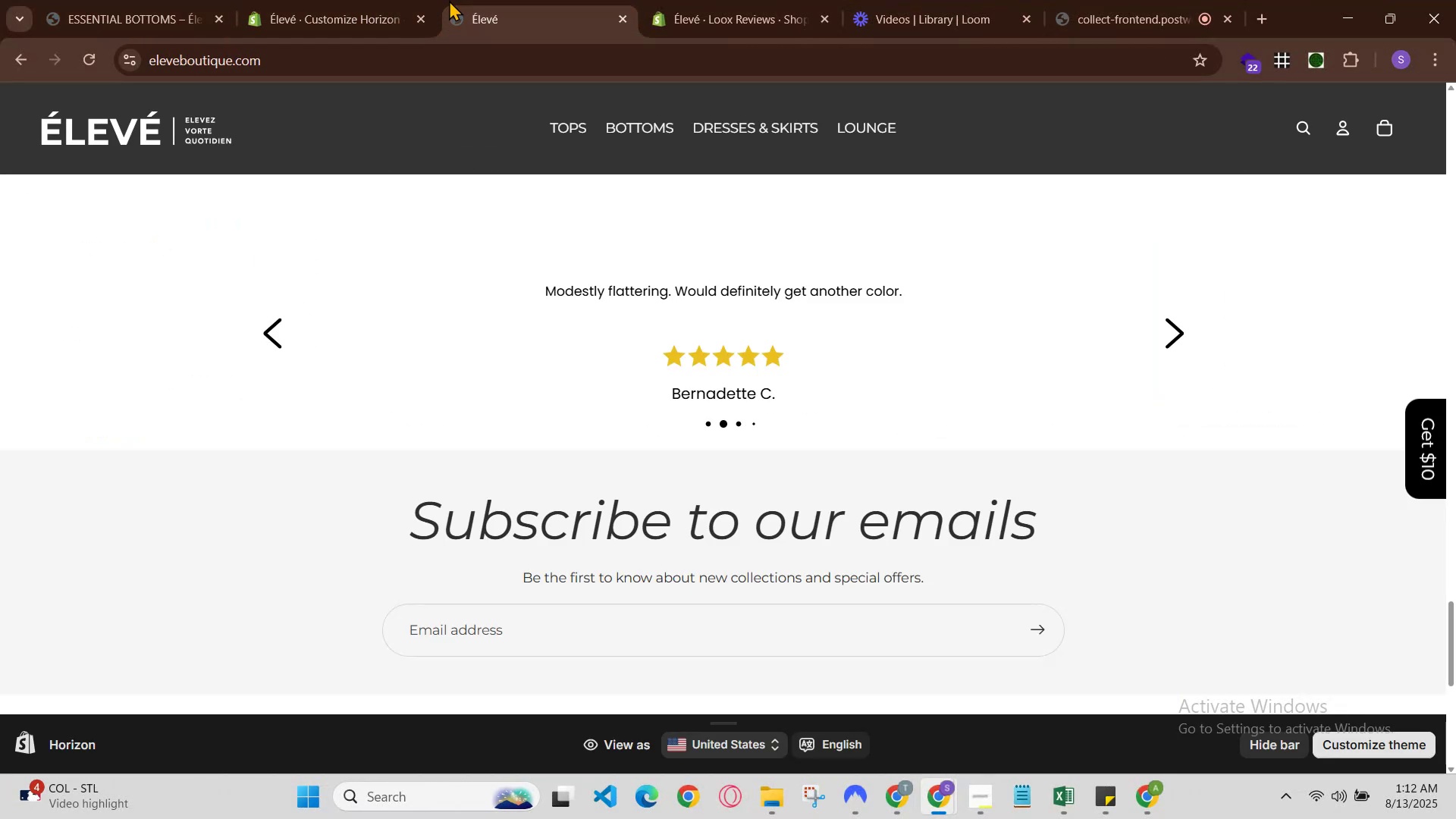 
left_click([362, 5])
 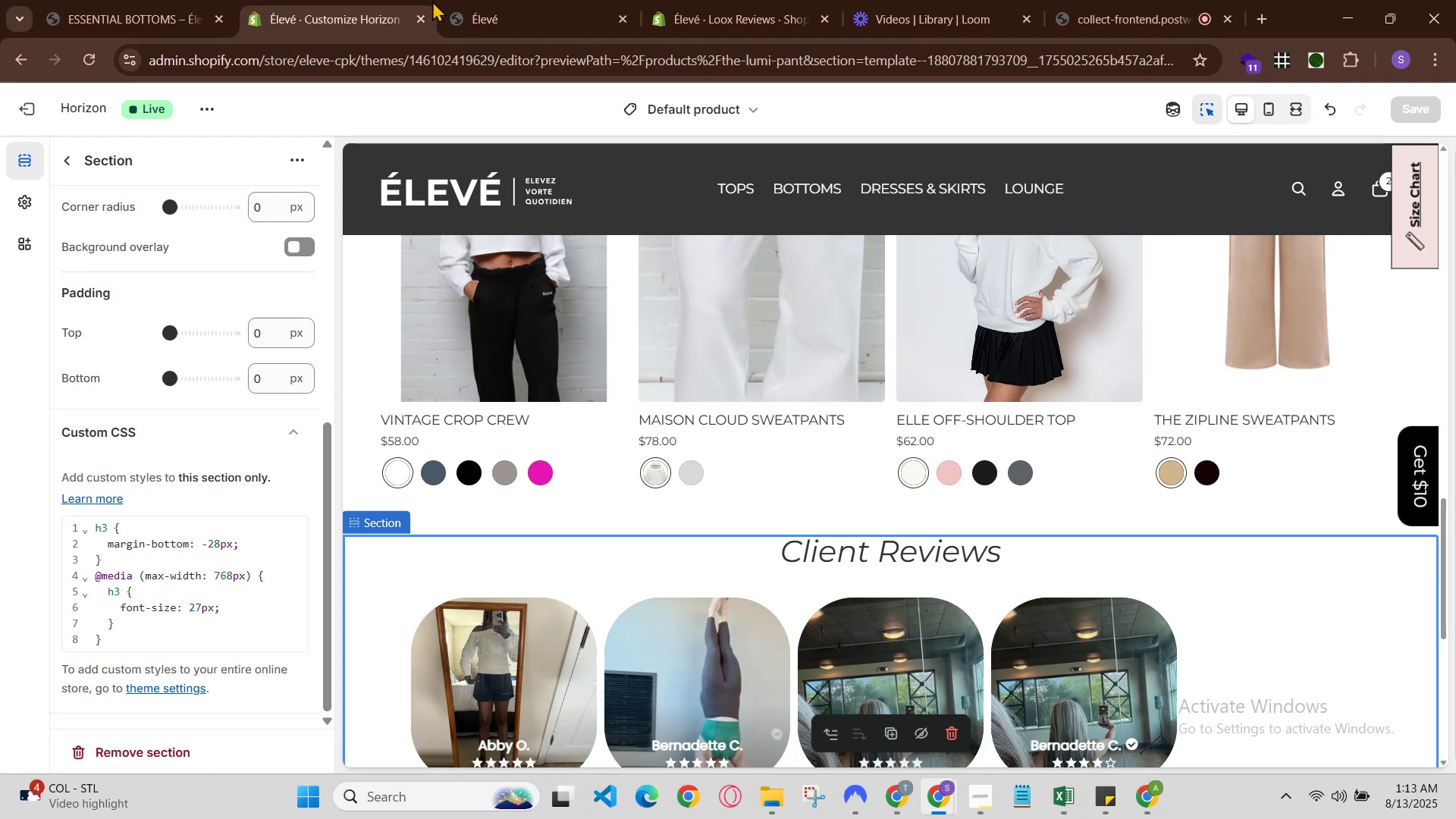 
left_click([472, 0])
 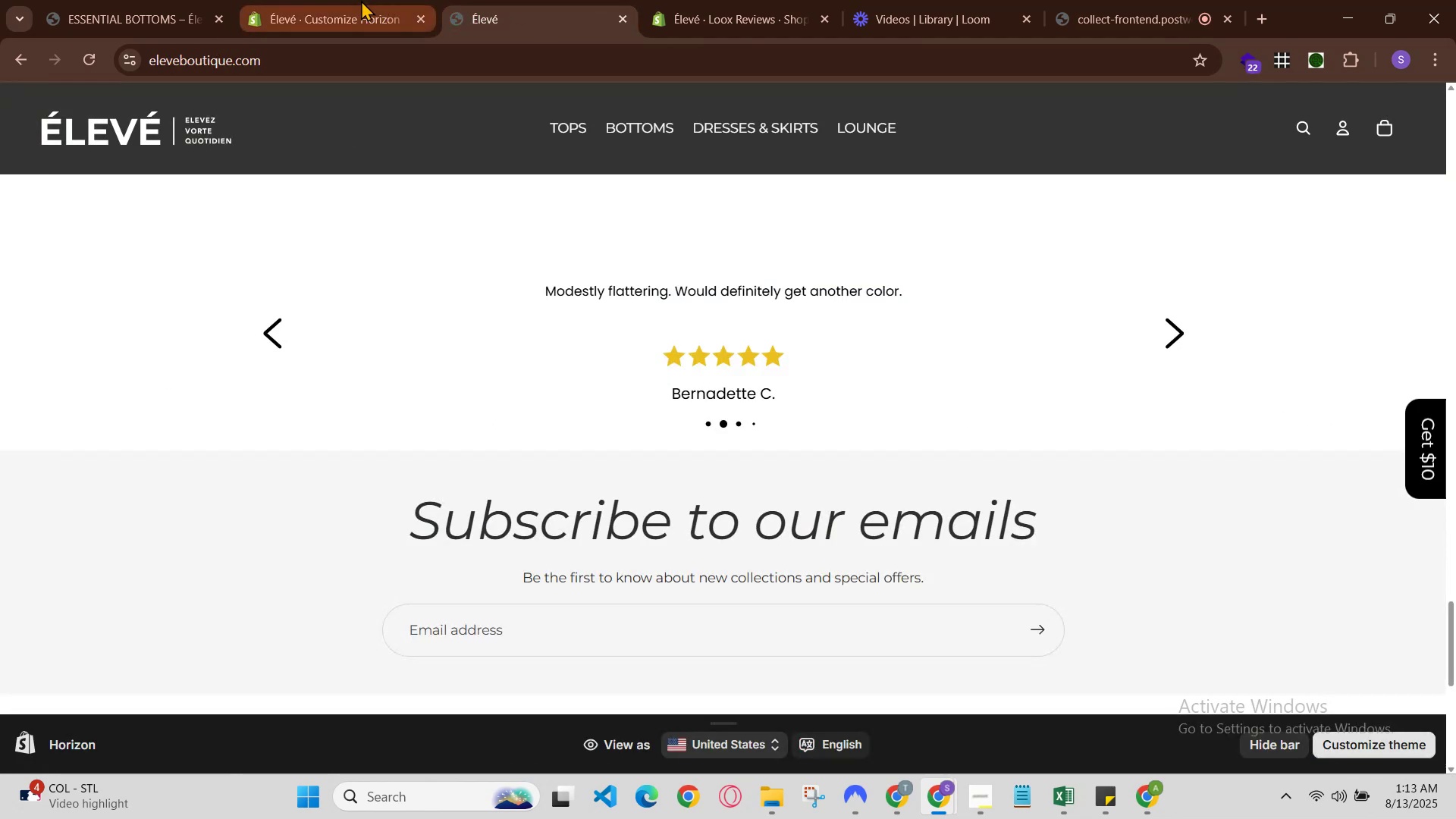 
left_click([361, 0])
 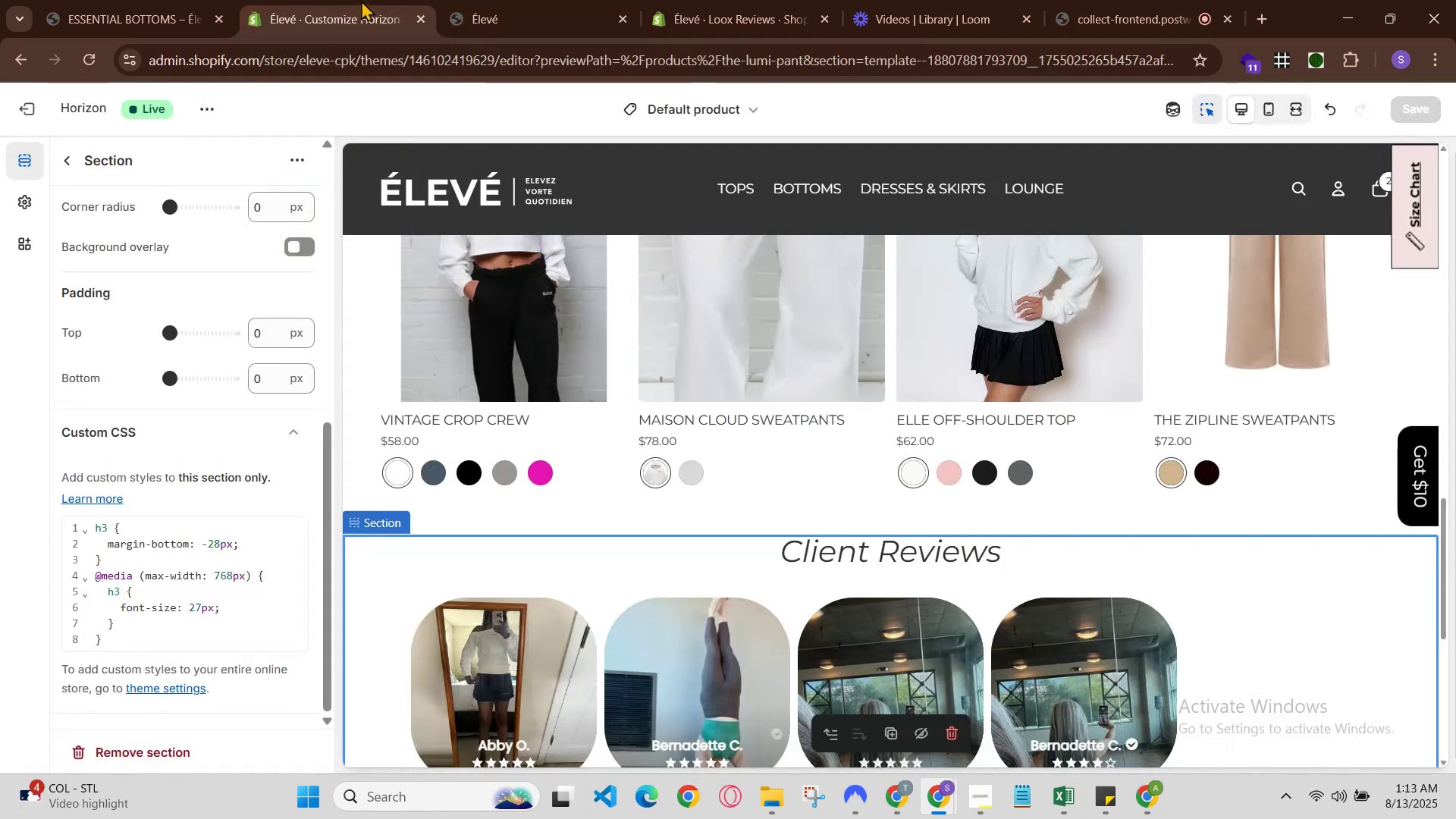 
left_click([553, 0])
 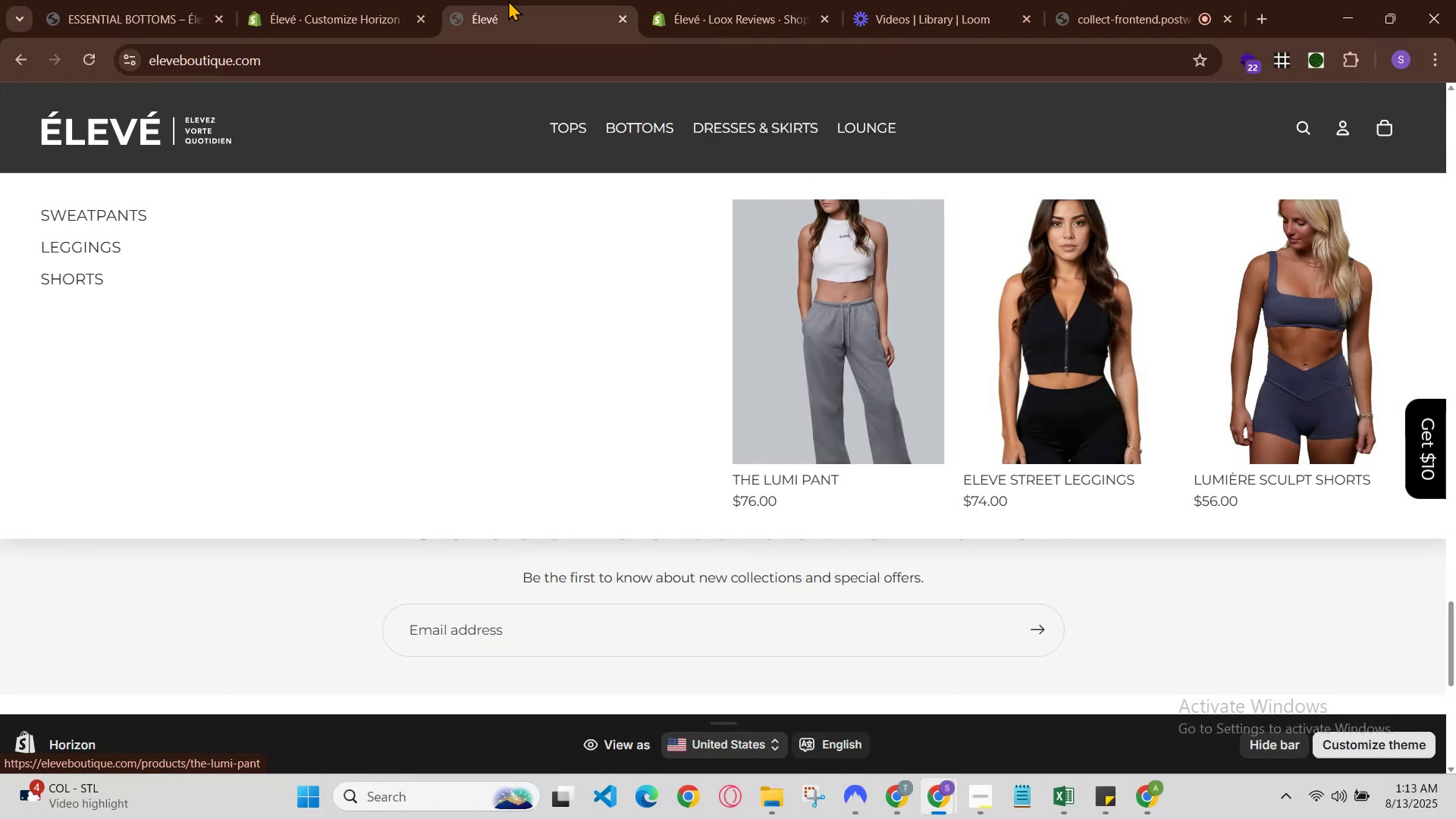 
left_click([430, 0])
 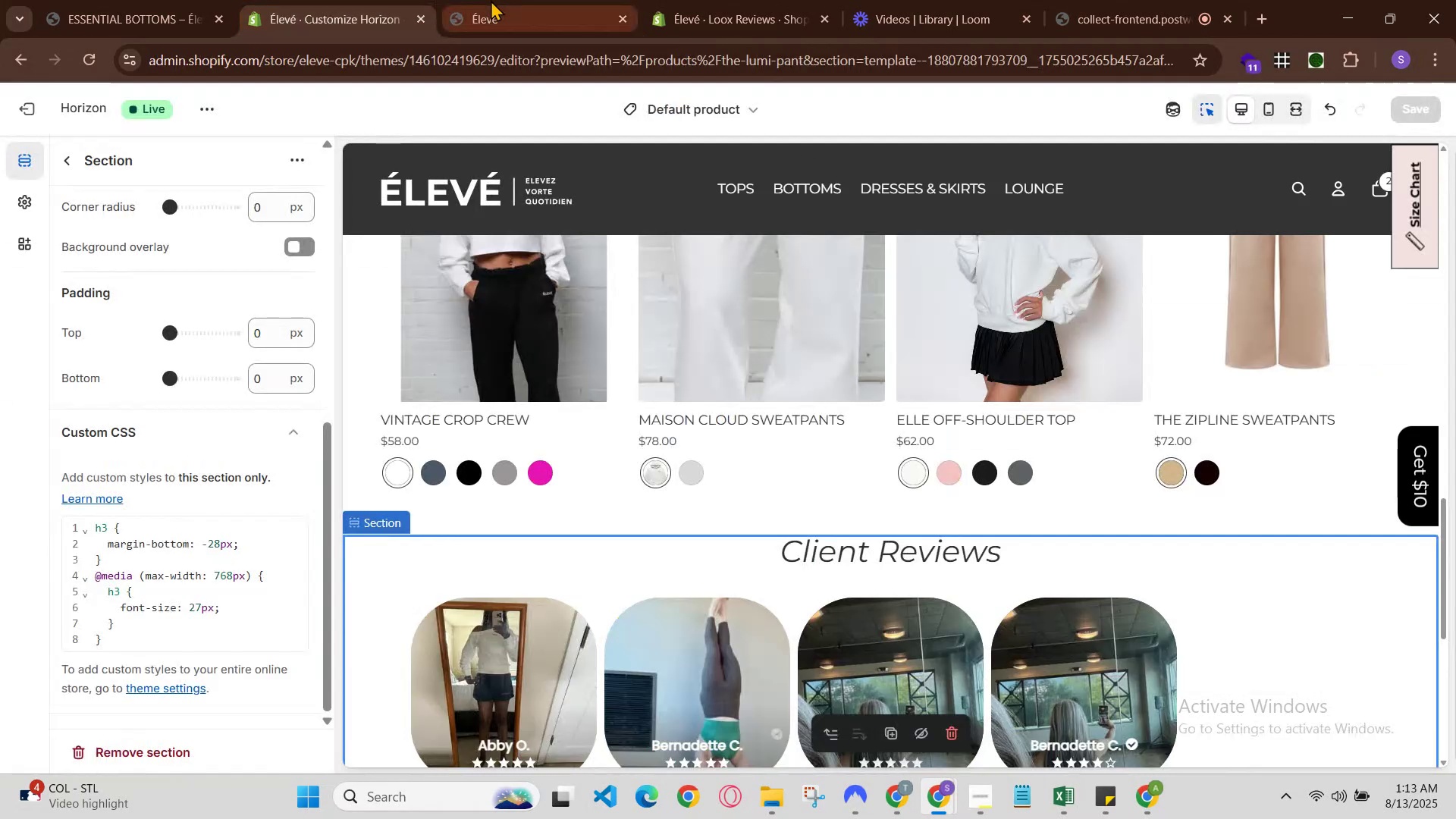 
left_click([503, 0])
 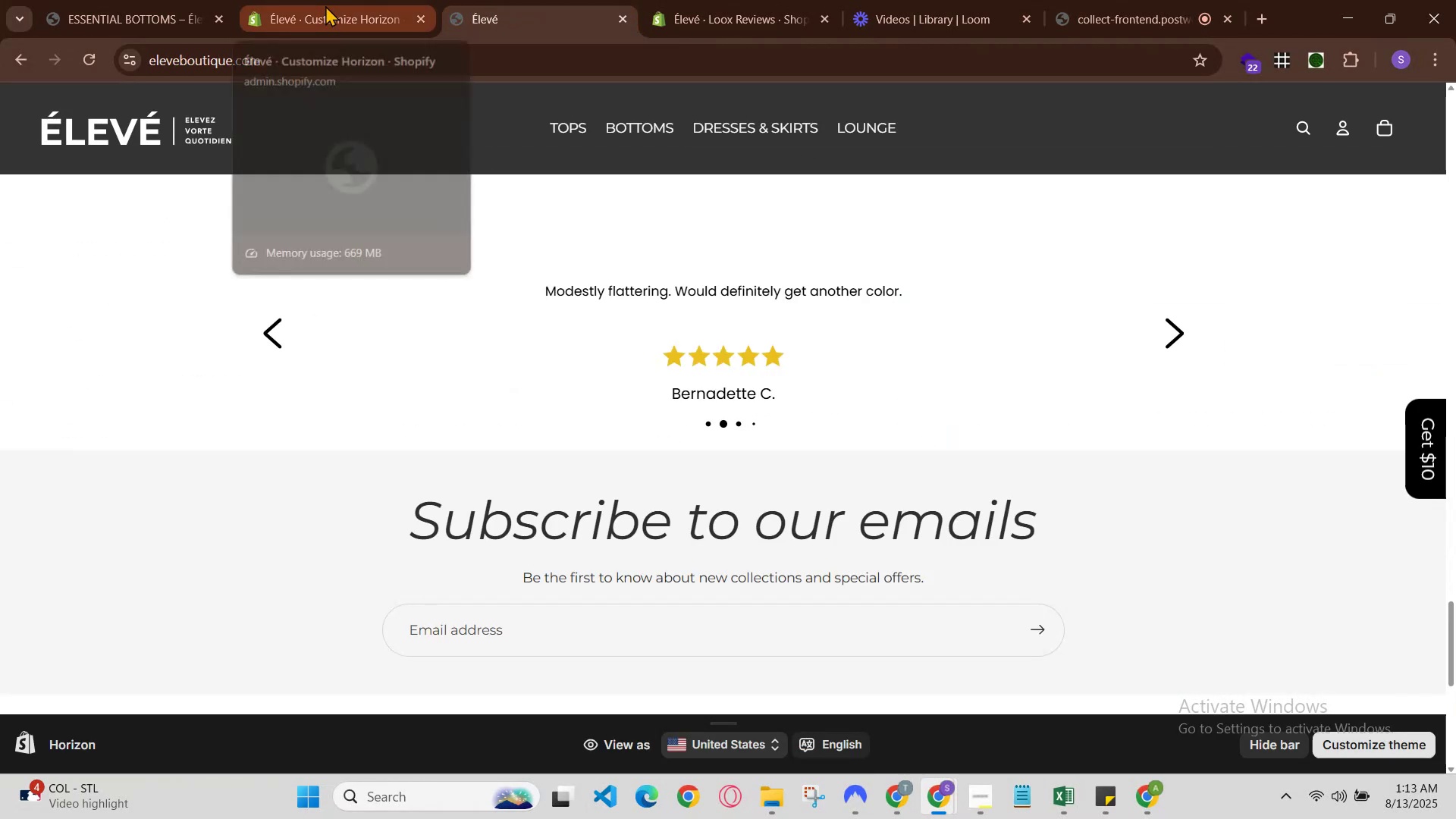 
left_click_drag(start_coordinate=[335, 0], to_coordinate=[346, 0])
 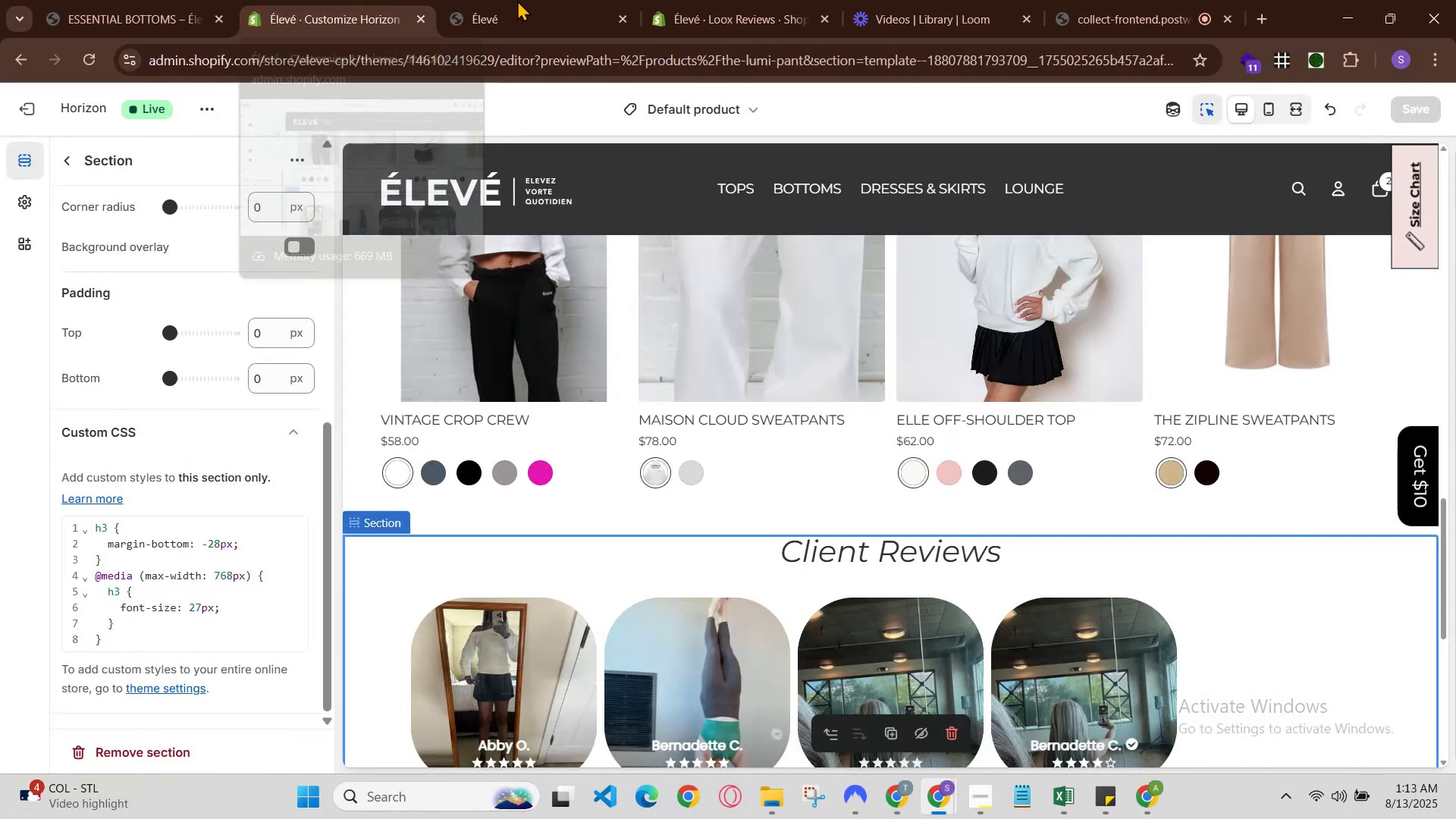 
left_click([519, 0])
 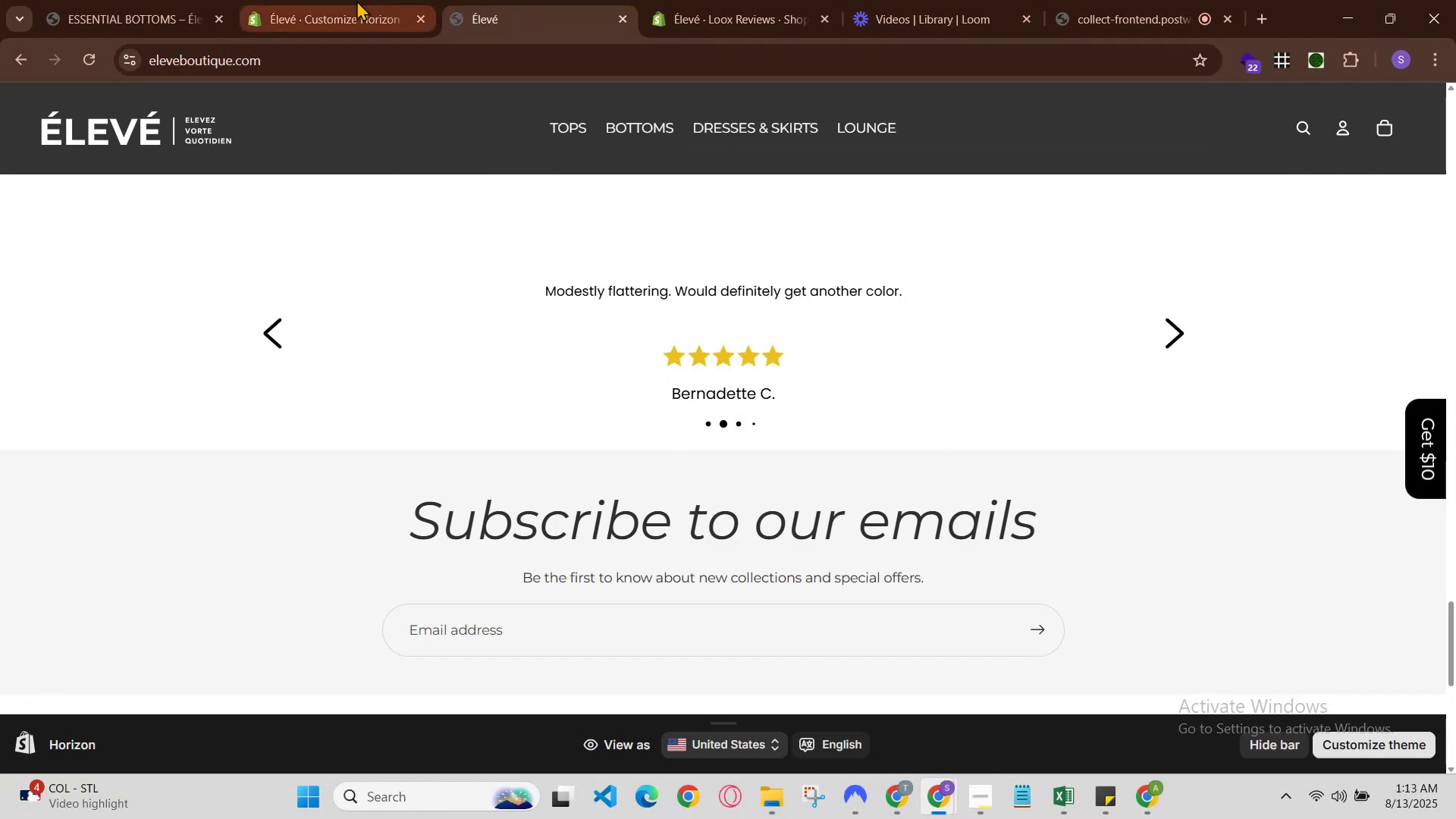 
left_click([331, 0])
 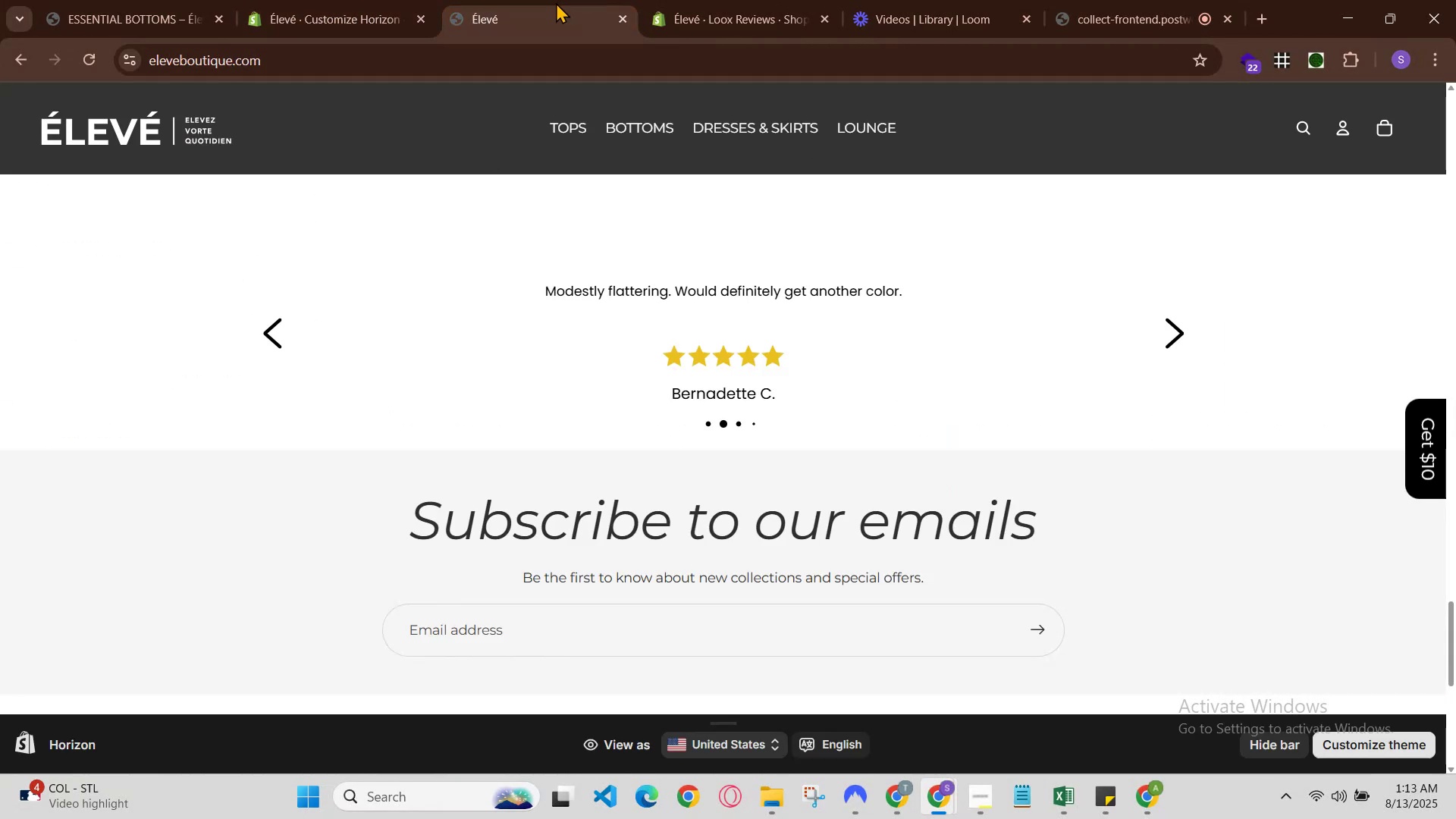 
left_click([369, 0])
 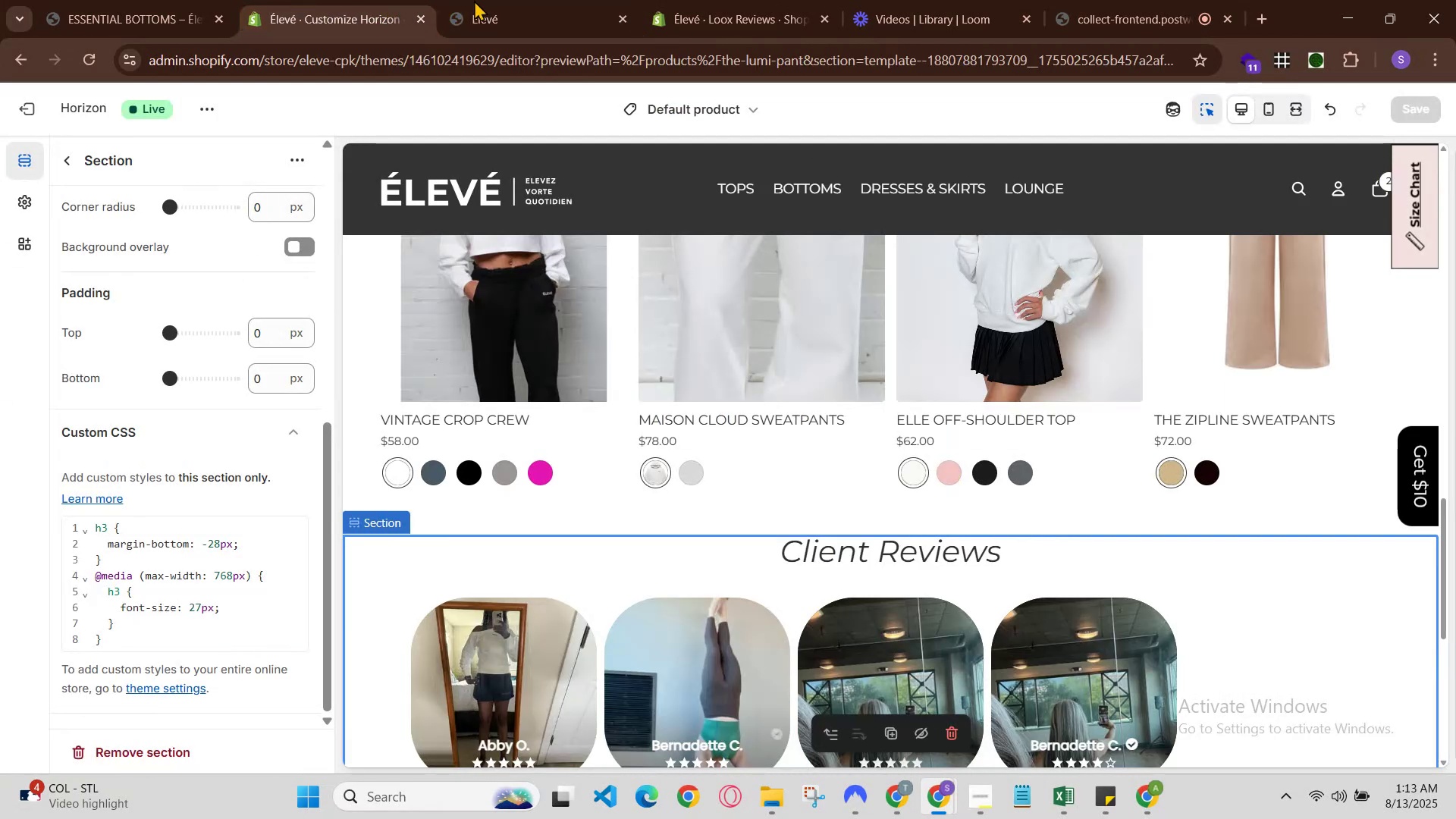 
left_click([592, 0])
 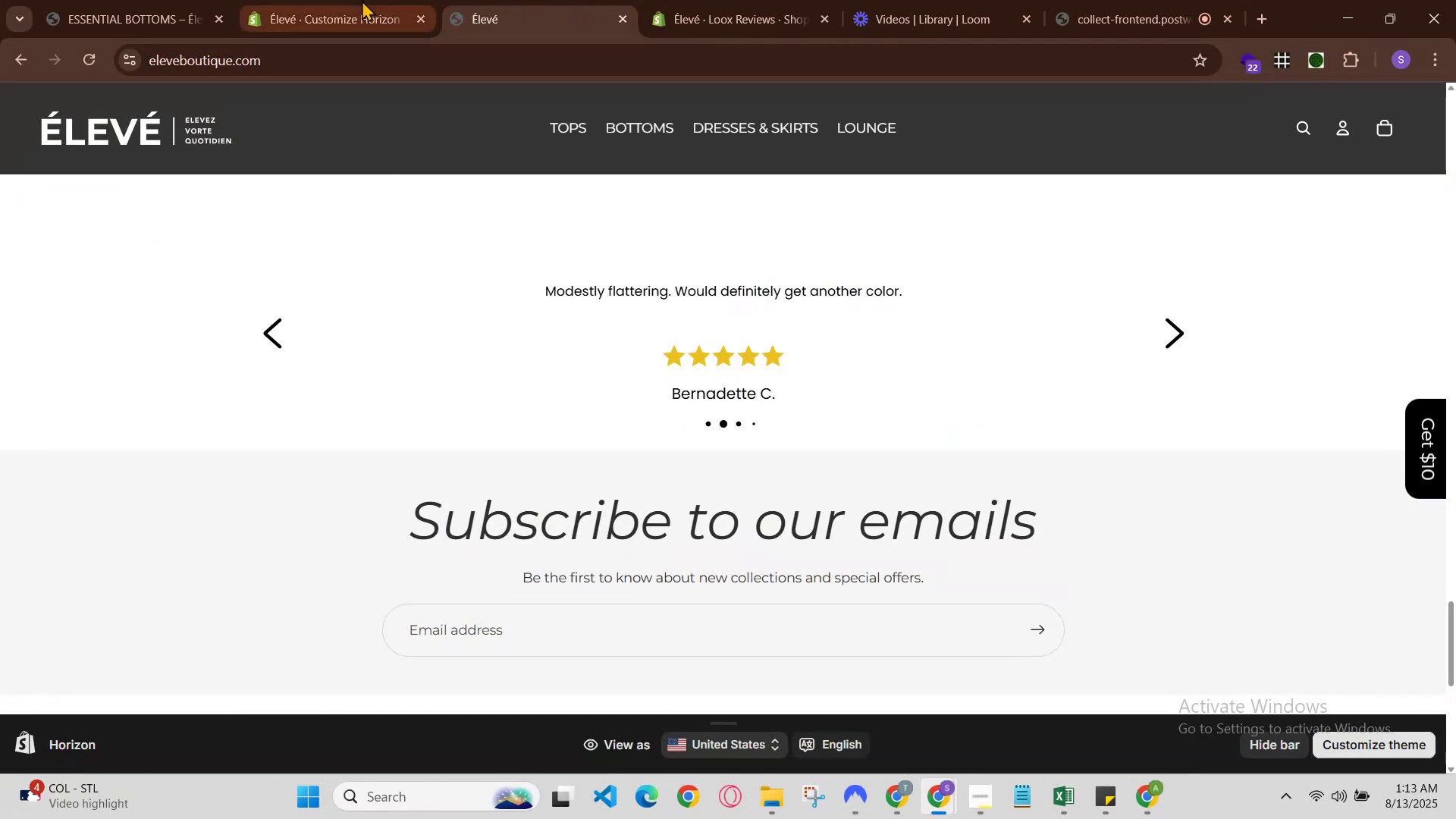 
left_click([344, 0])
 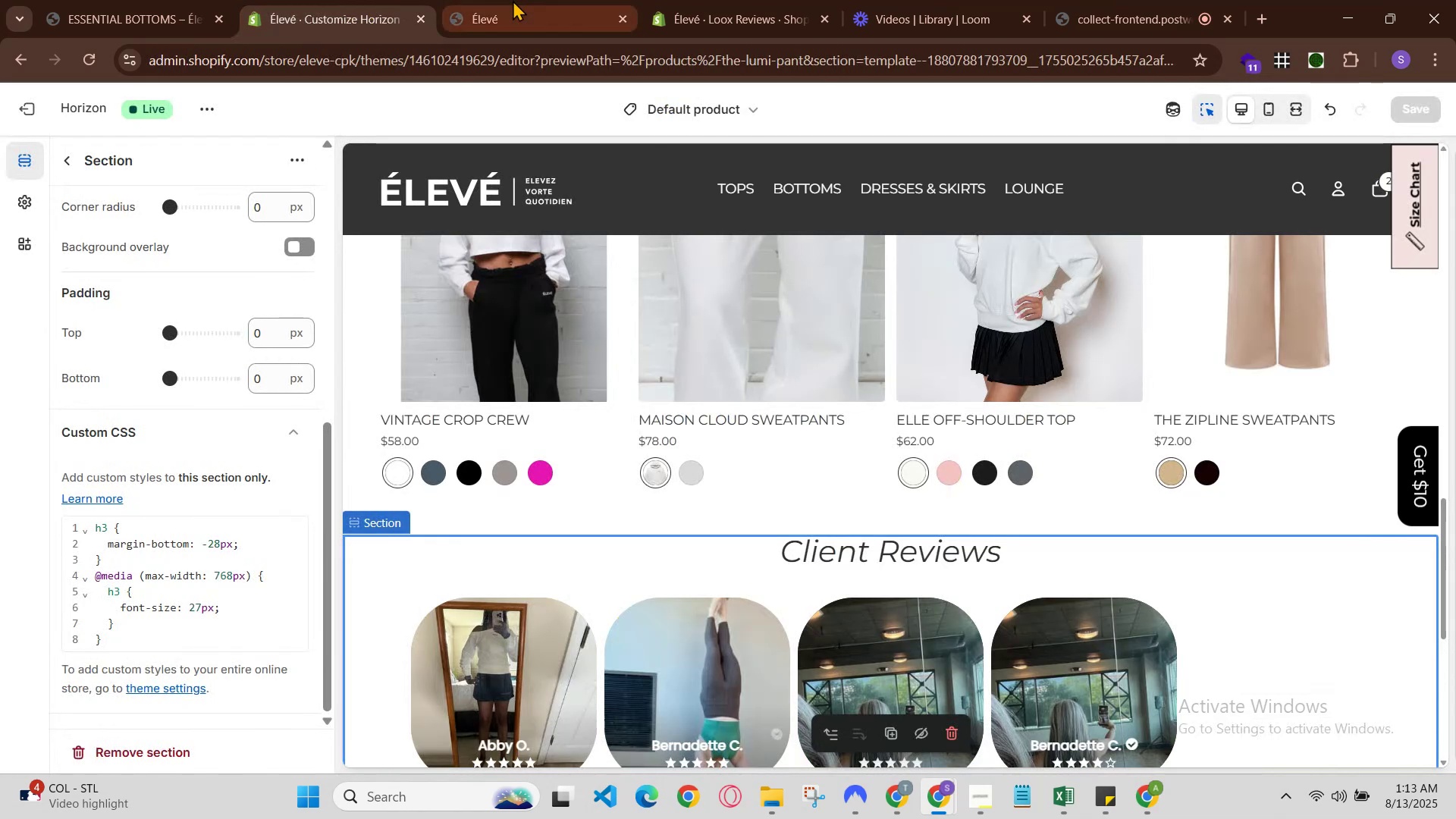 
left_click([517, 0])
 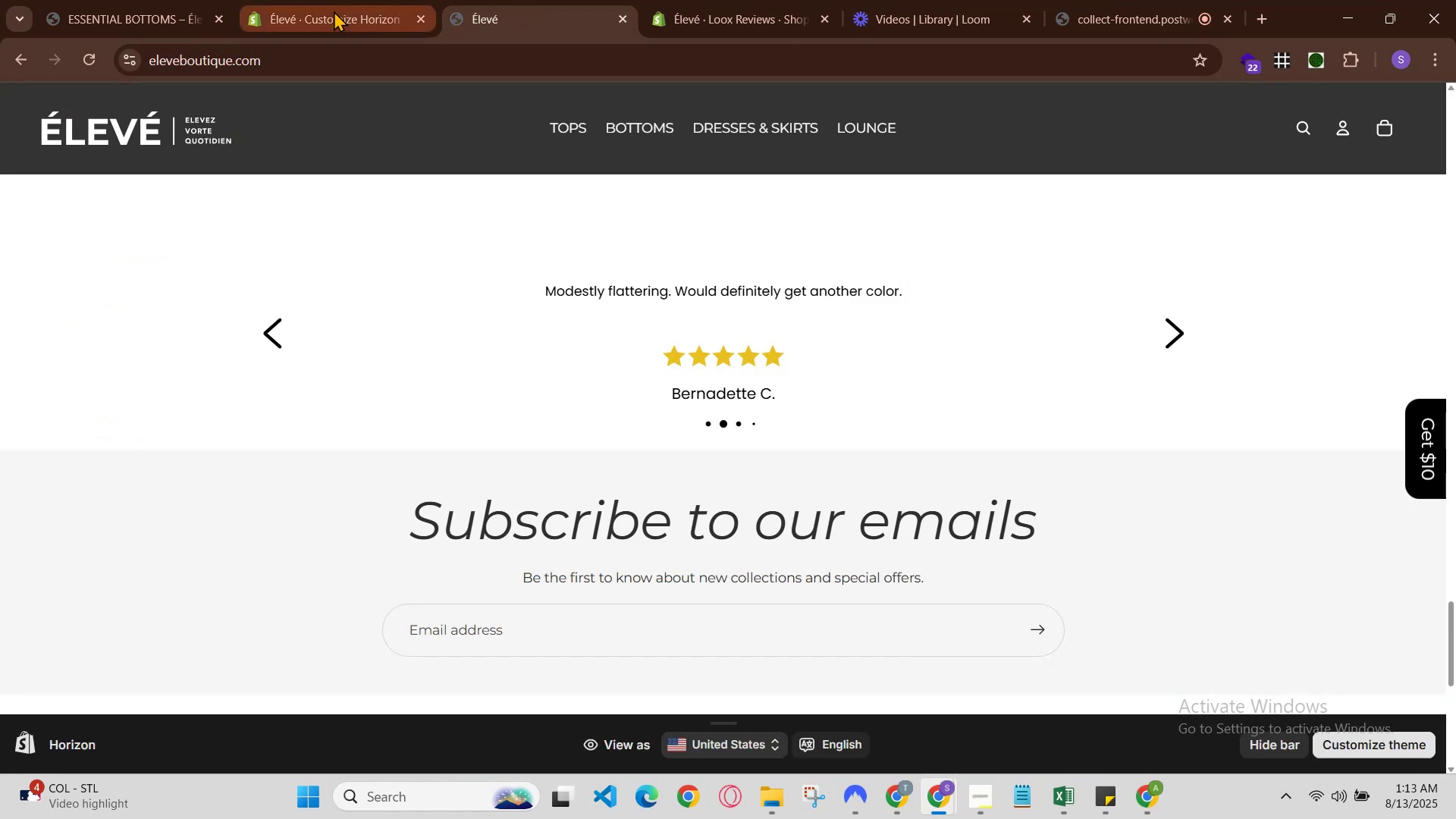 
left_click([331, 11])
 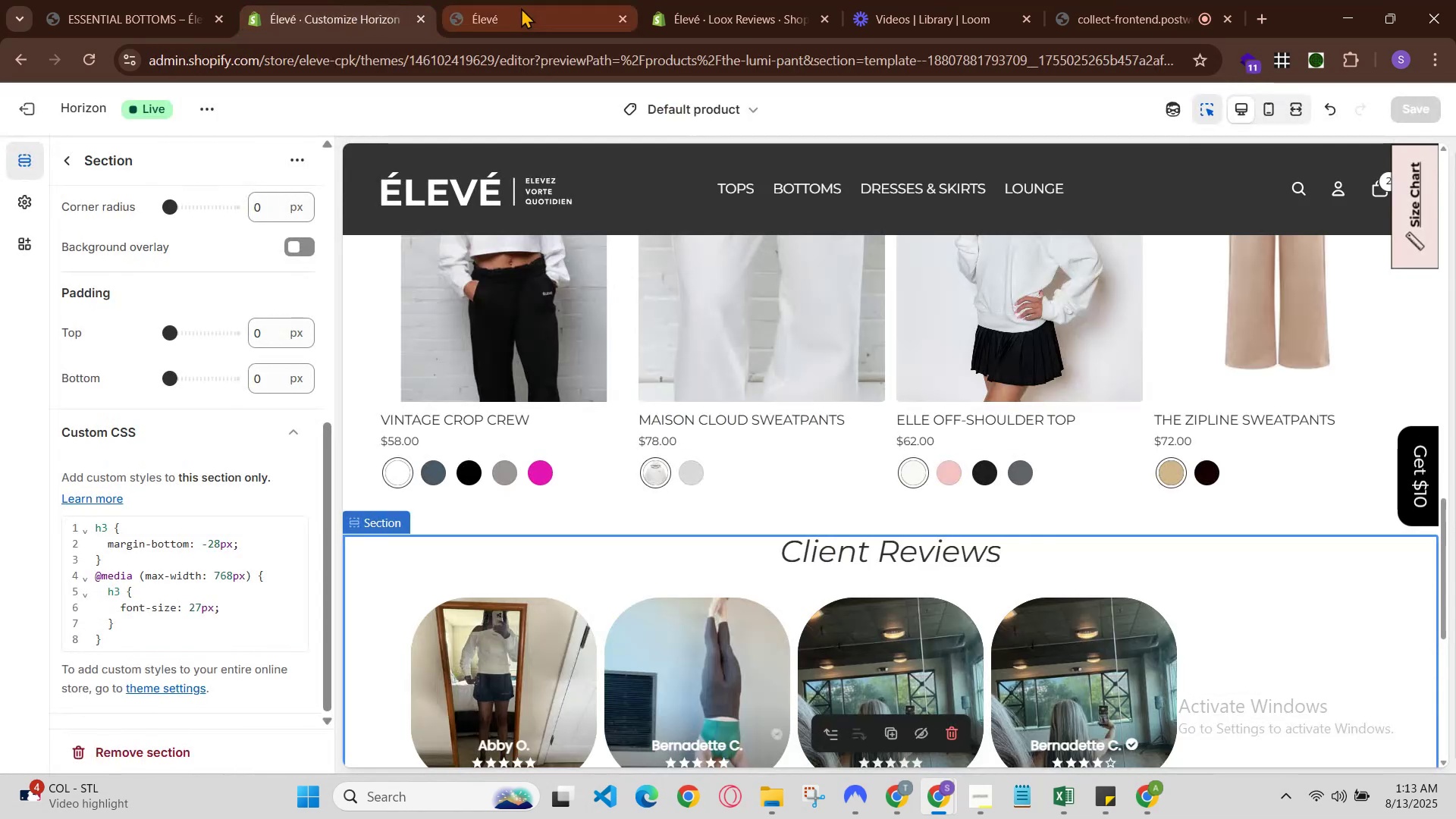 
left_click([526, 6])
 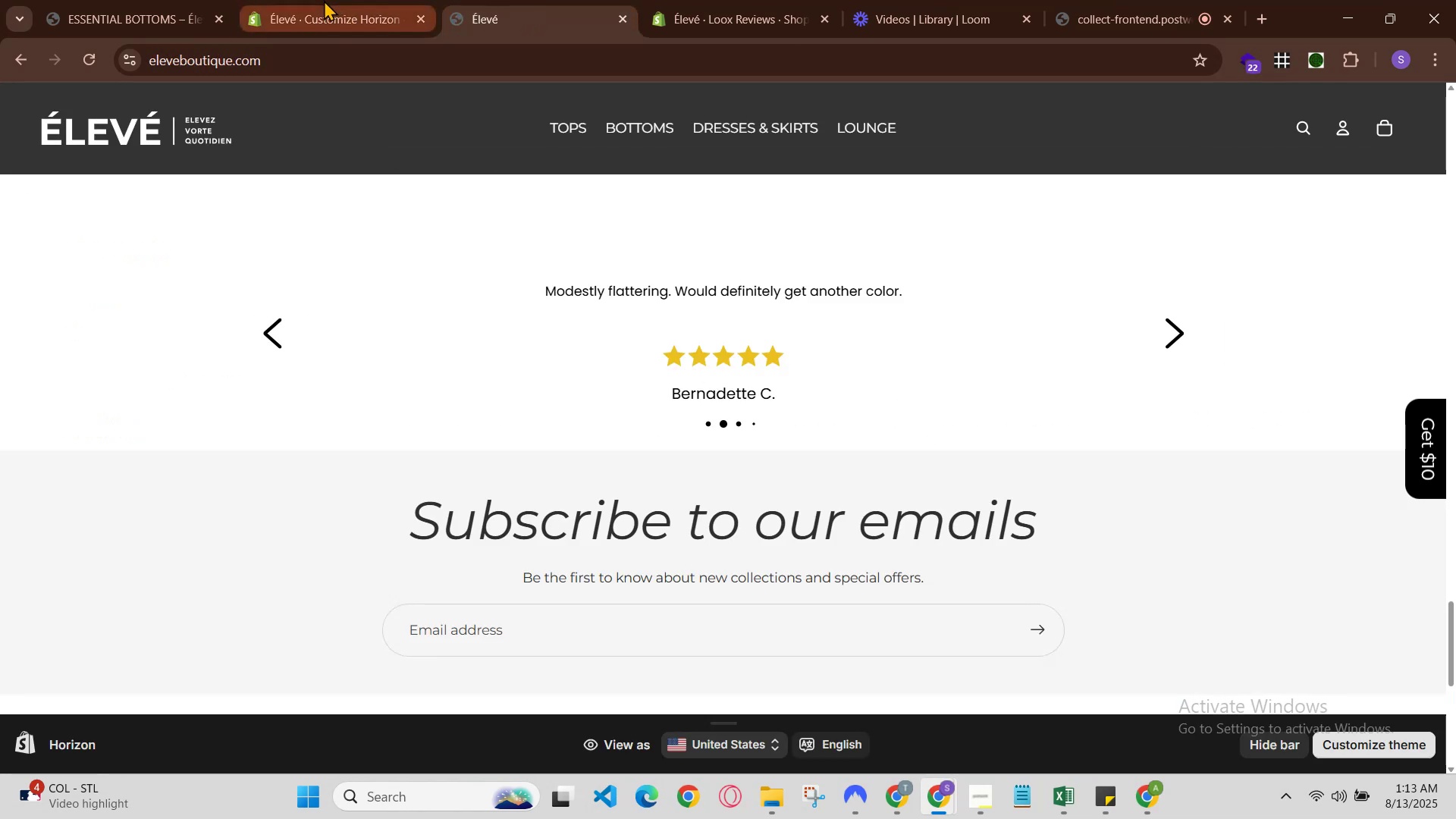 
left_click([324, 0])
 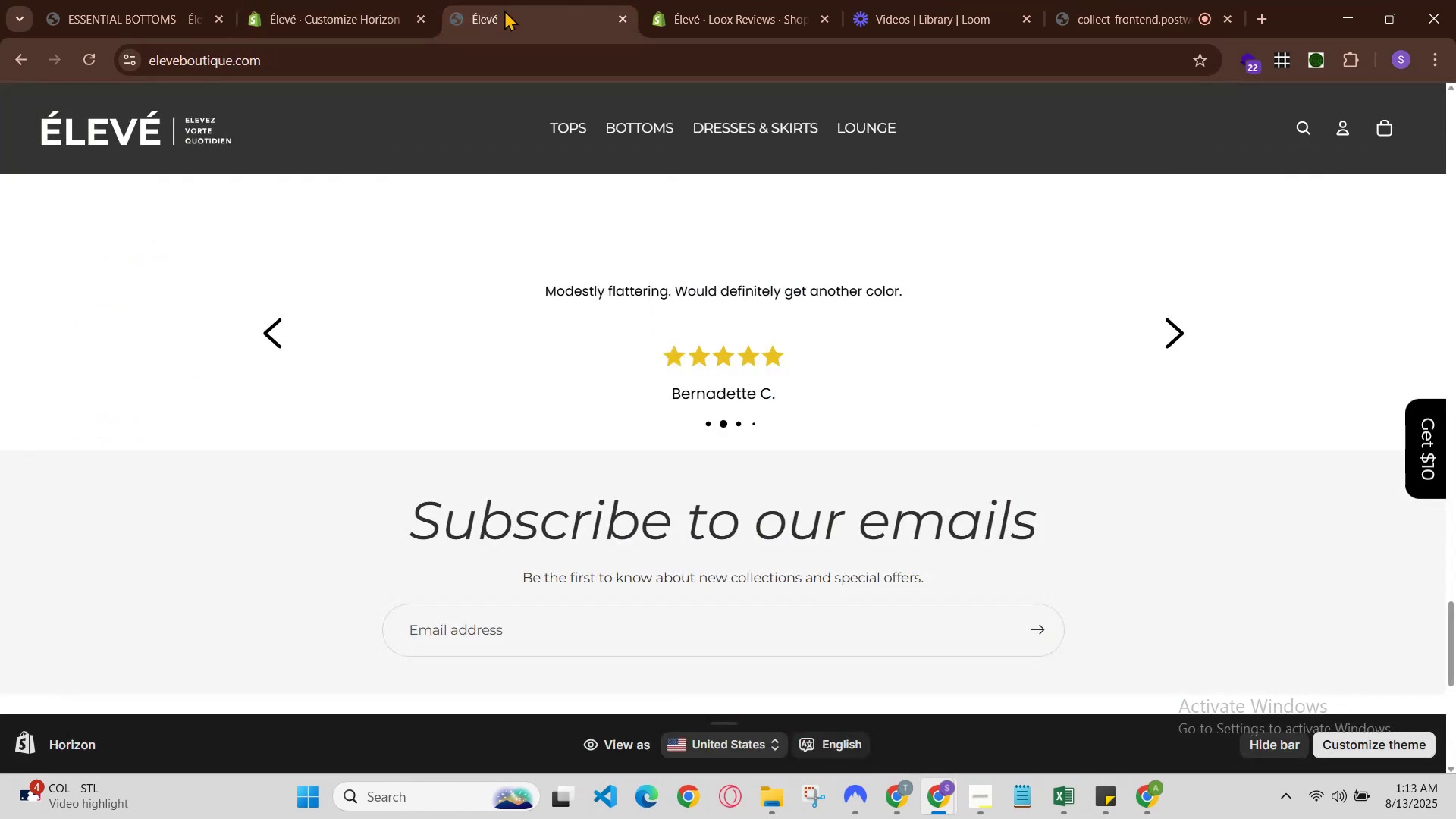 
left_click([406, 0])
 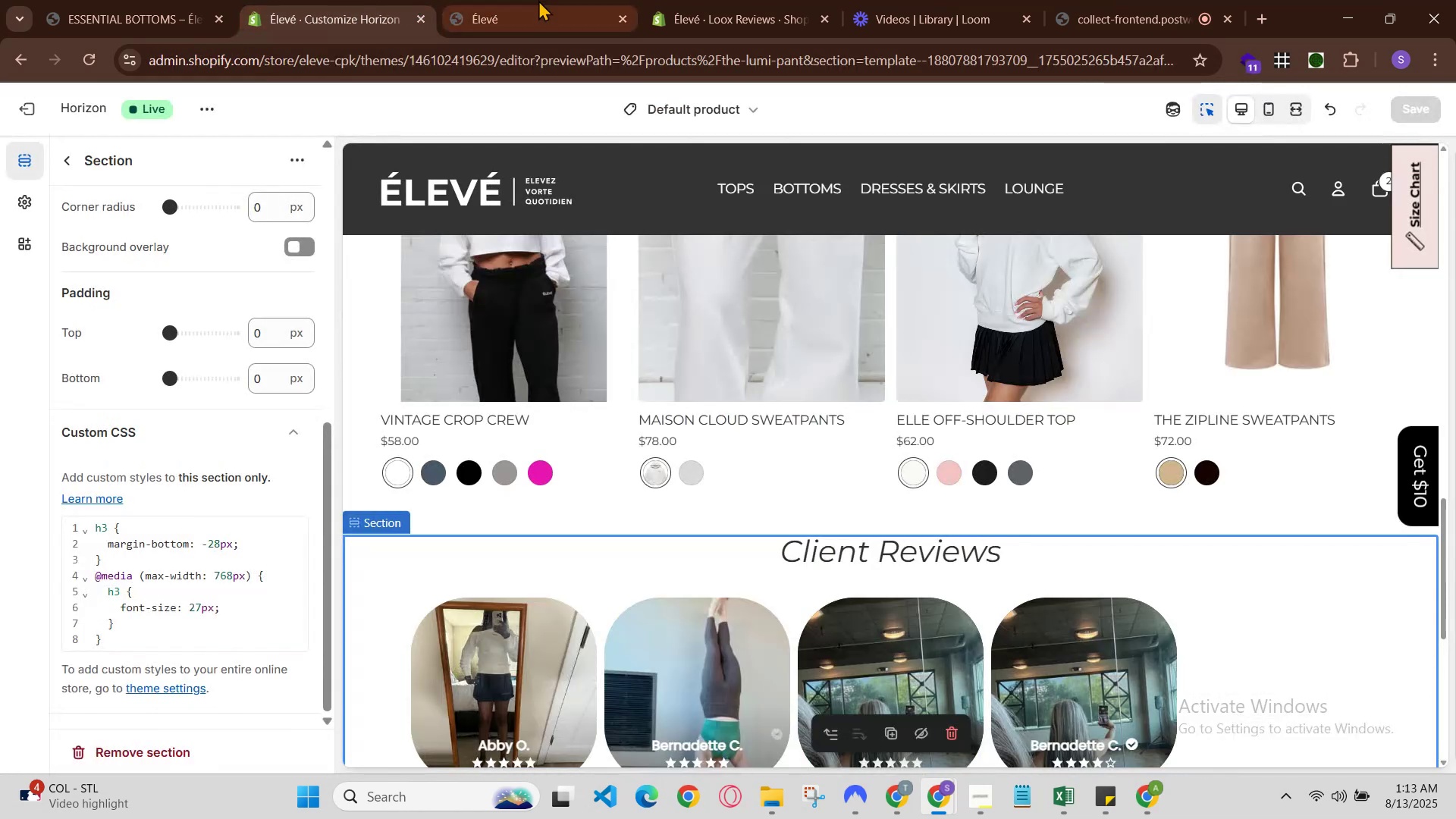 
left_click([541, 0])
 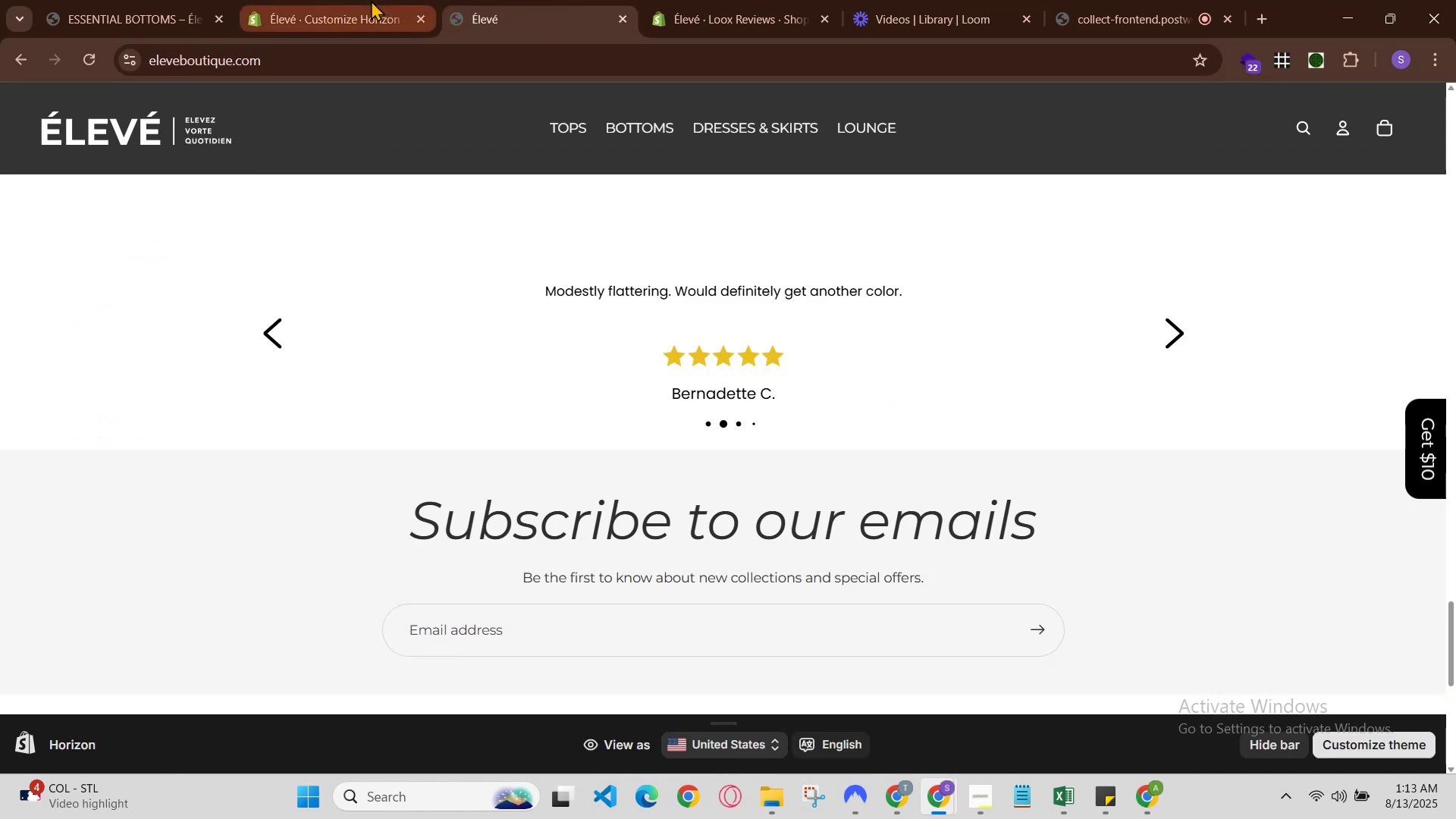 
left_click([367, 1])
 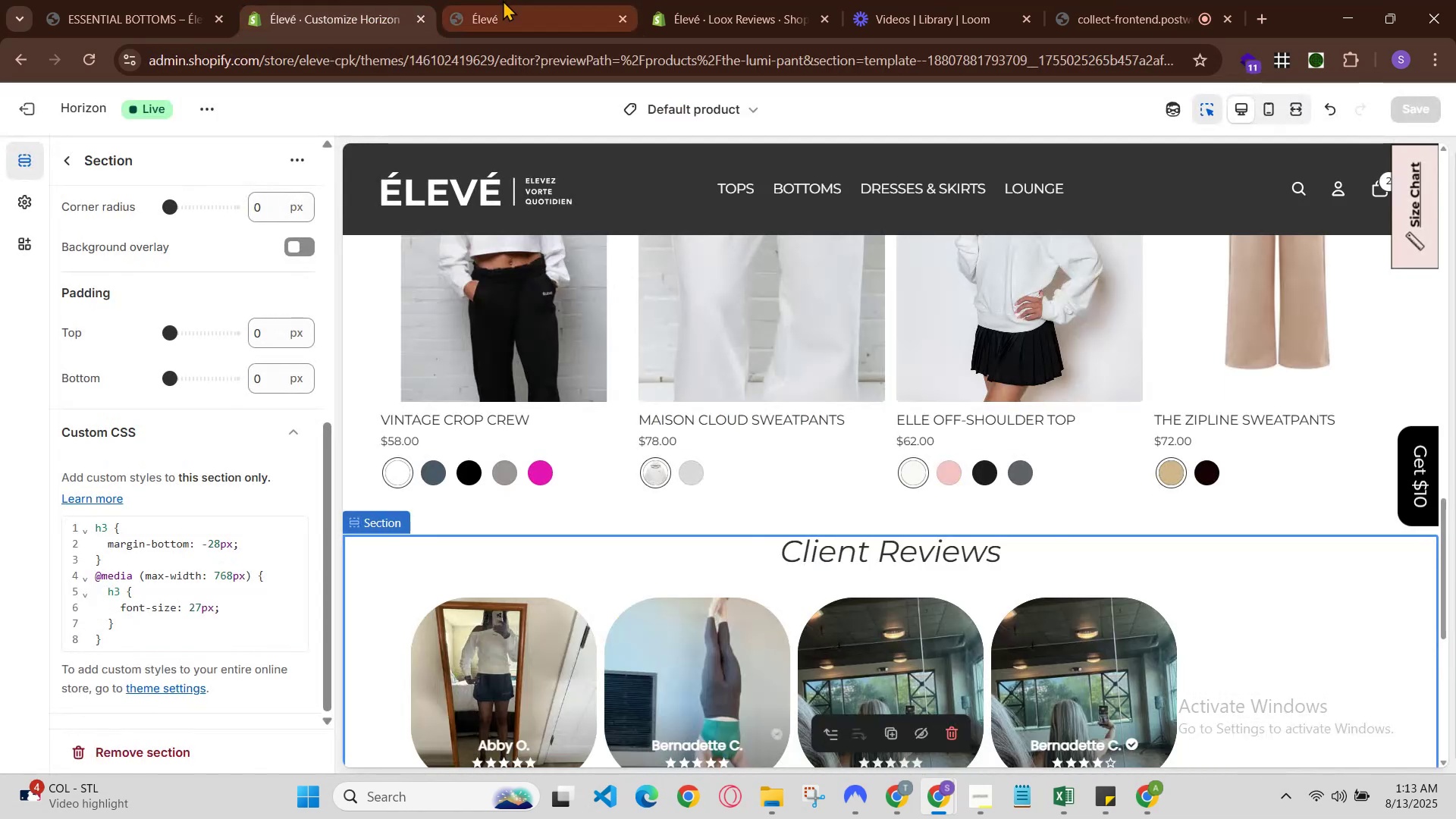 
left_click([507, 1])
 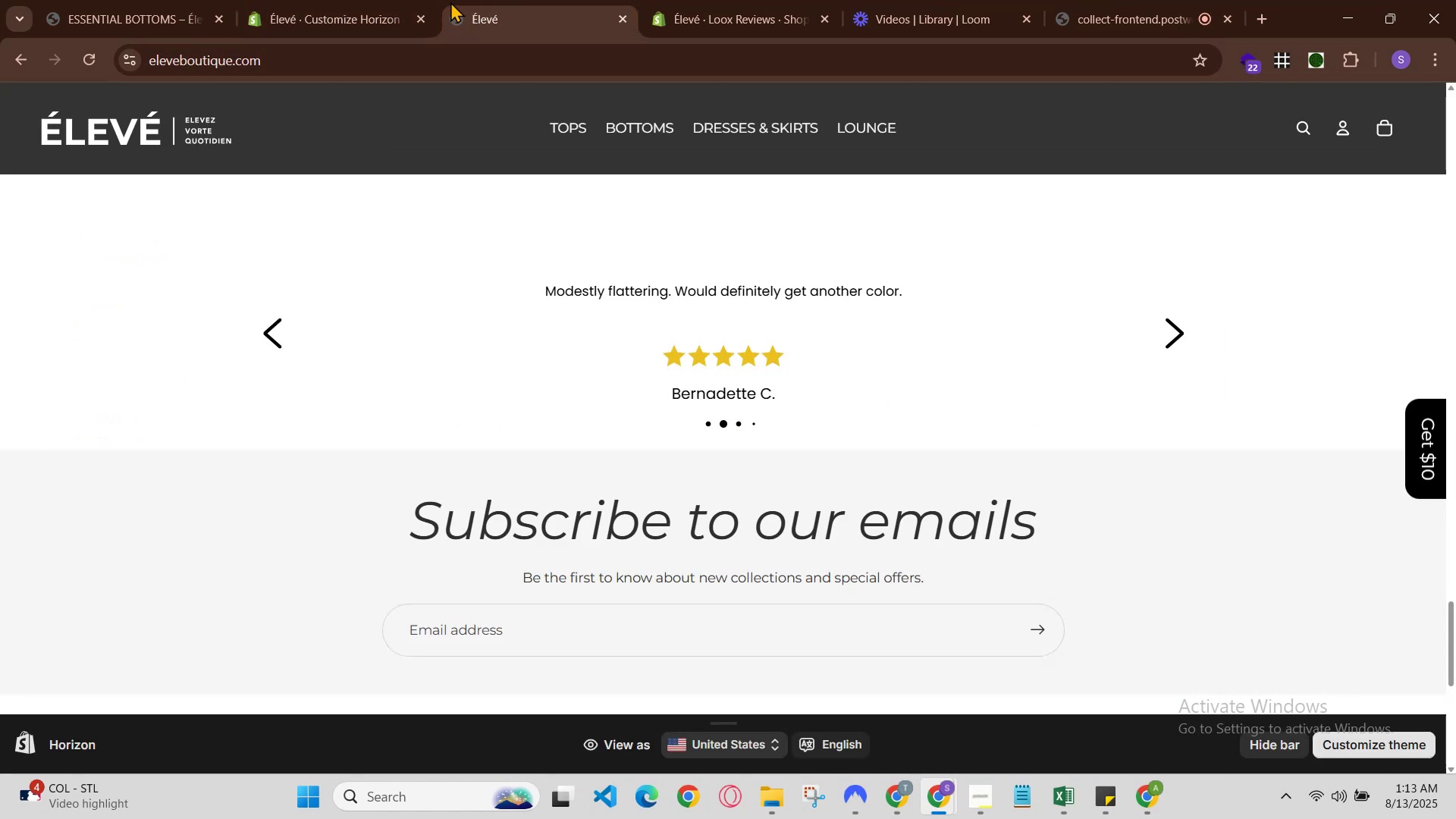 
left_click_drag(start_coordinate=[403, 2], to_coordinate=[466, 0])
 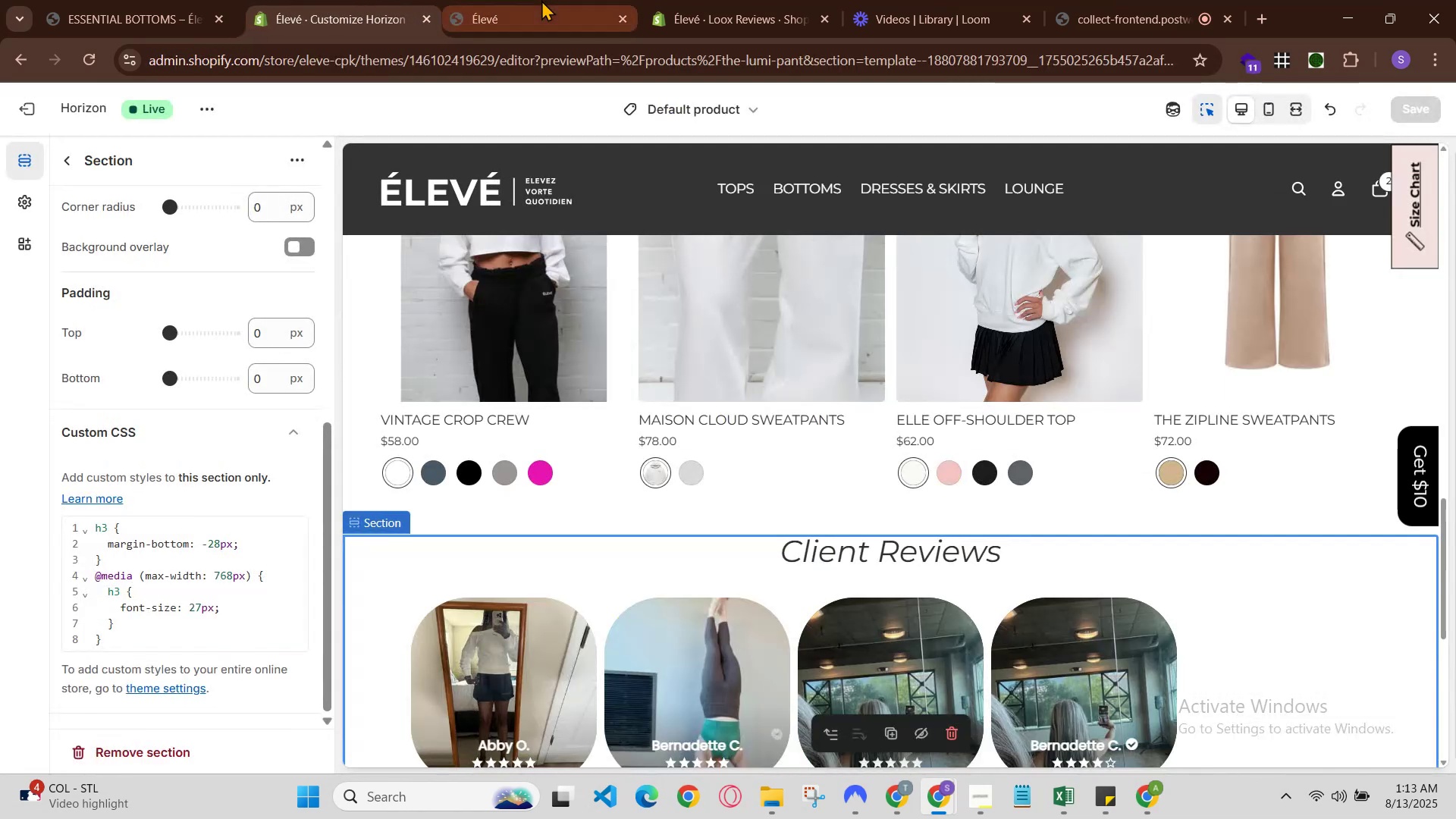 
left_click([542, 0])
 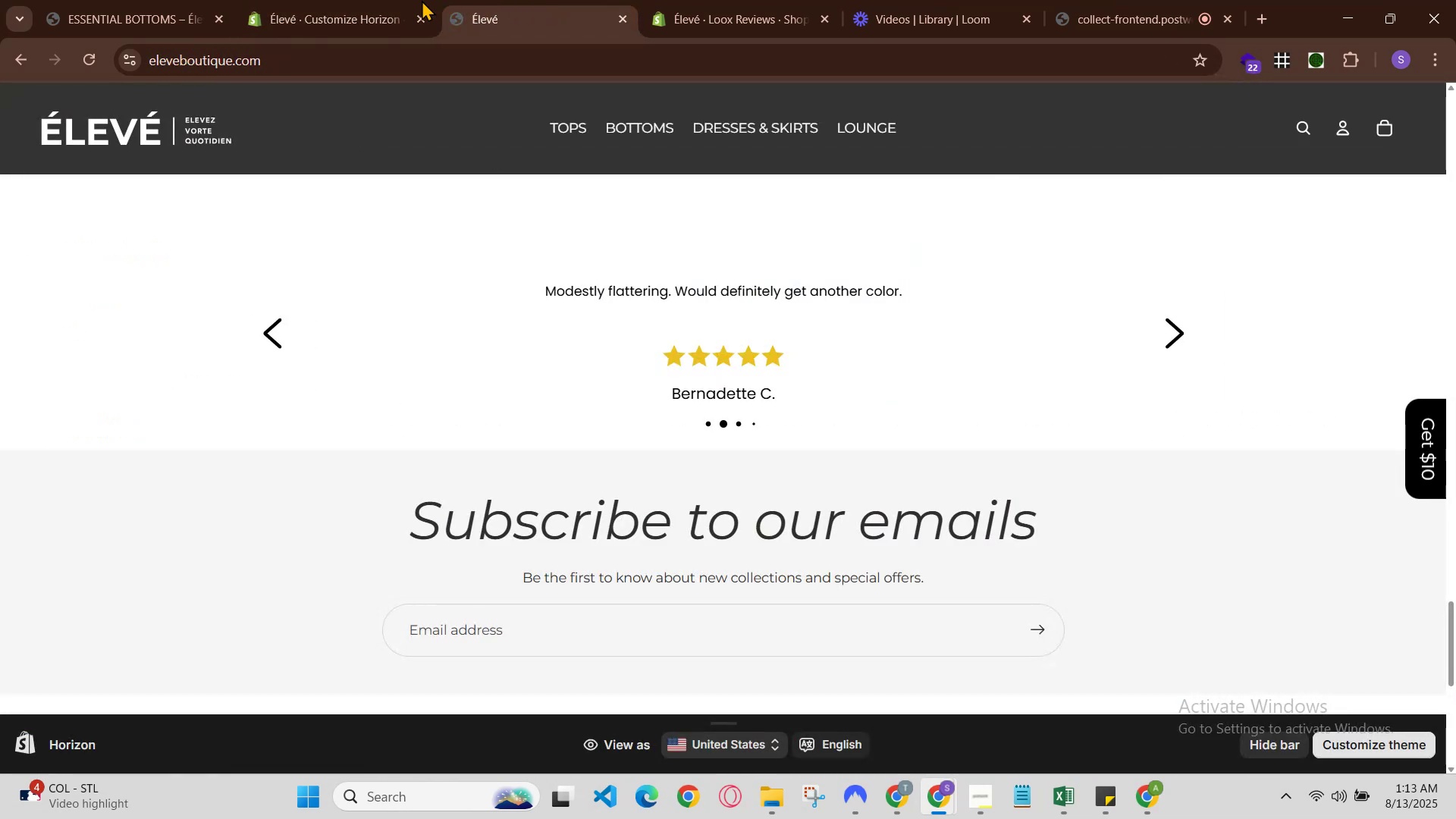 
left_click([387, 0])
 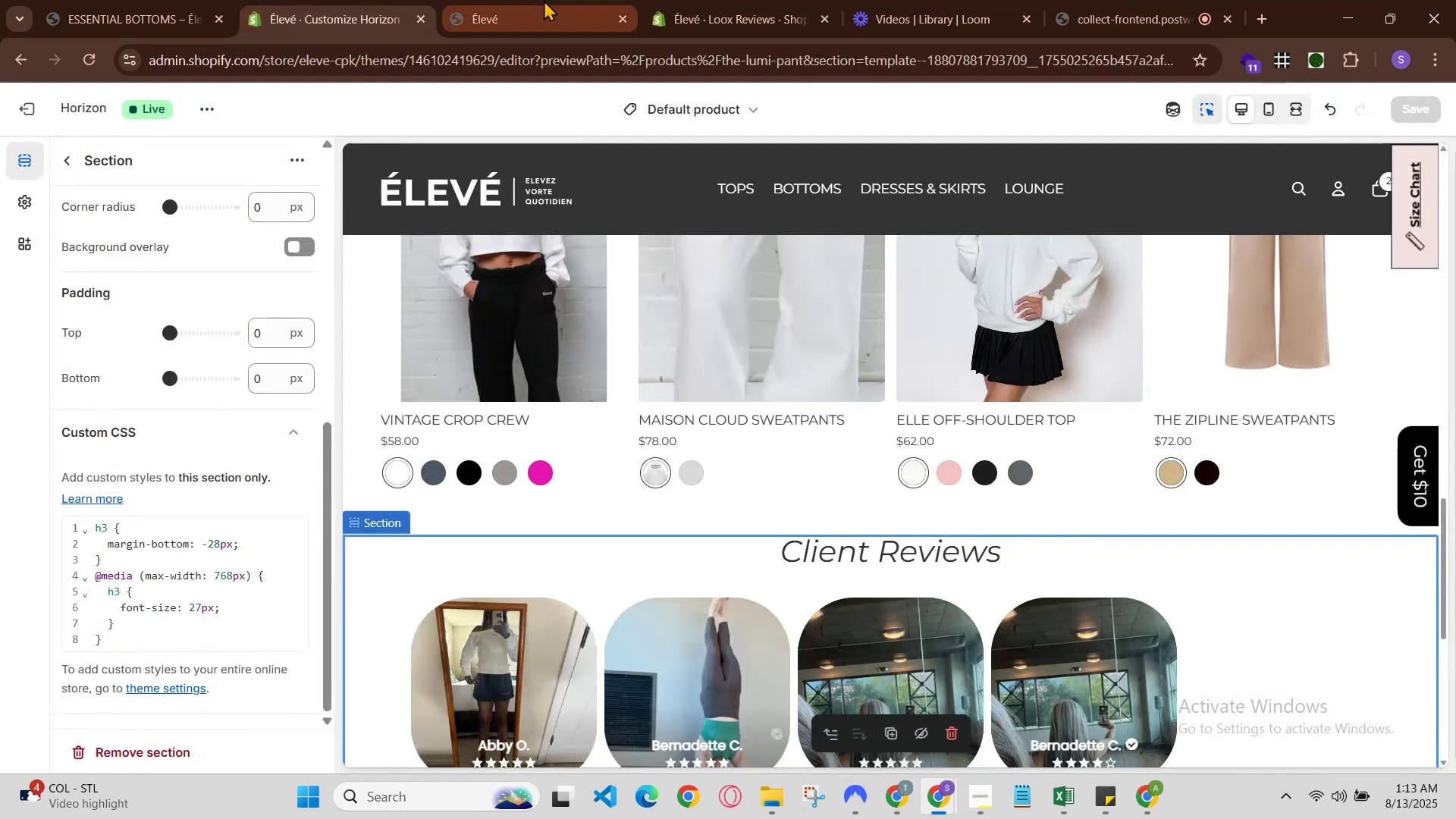 
left_click([548, 0])
 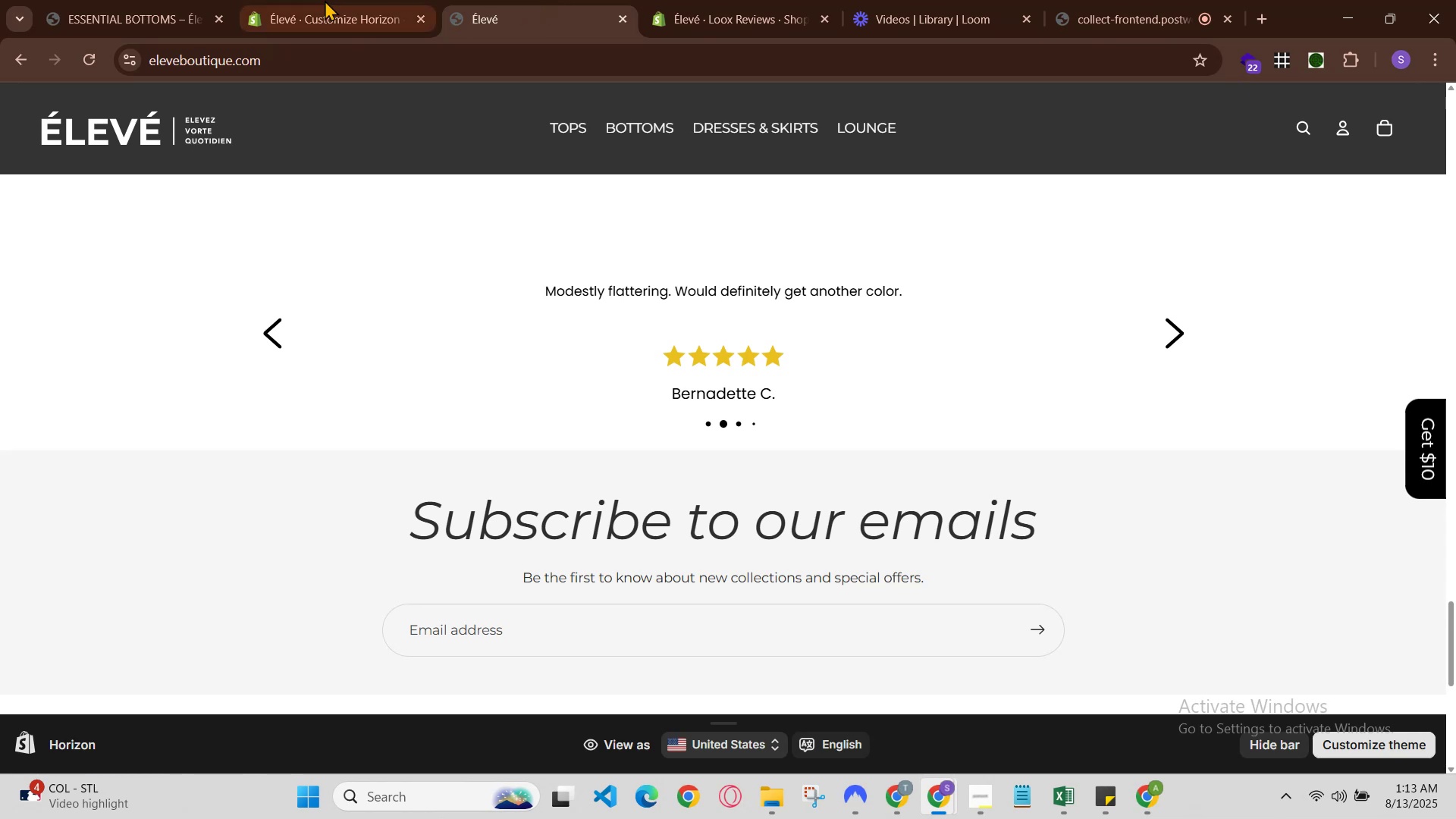 
left_click([321, 0])
 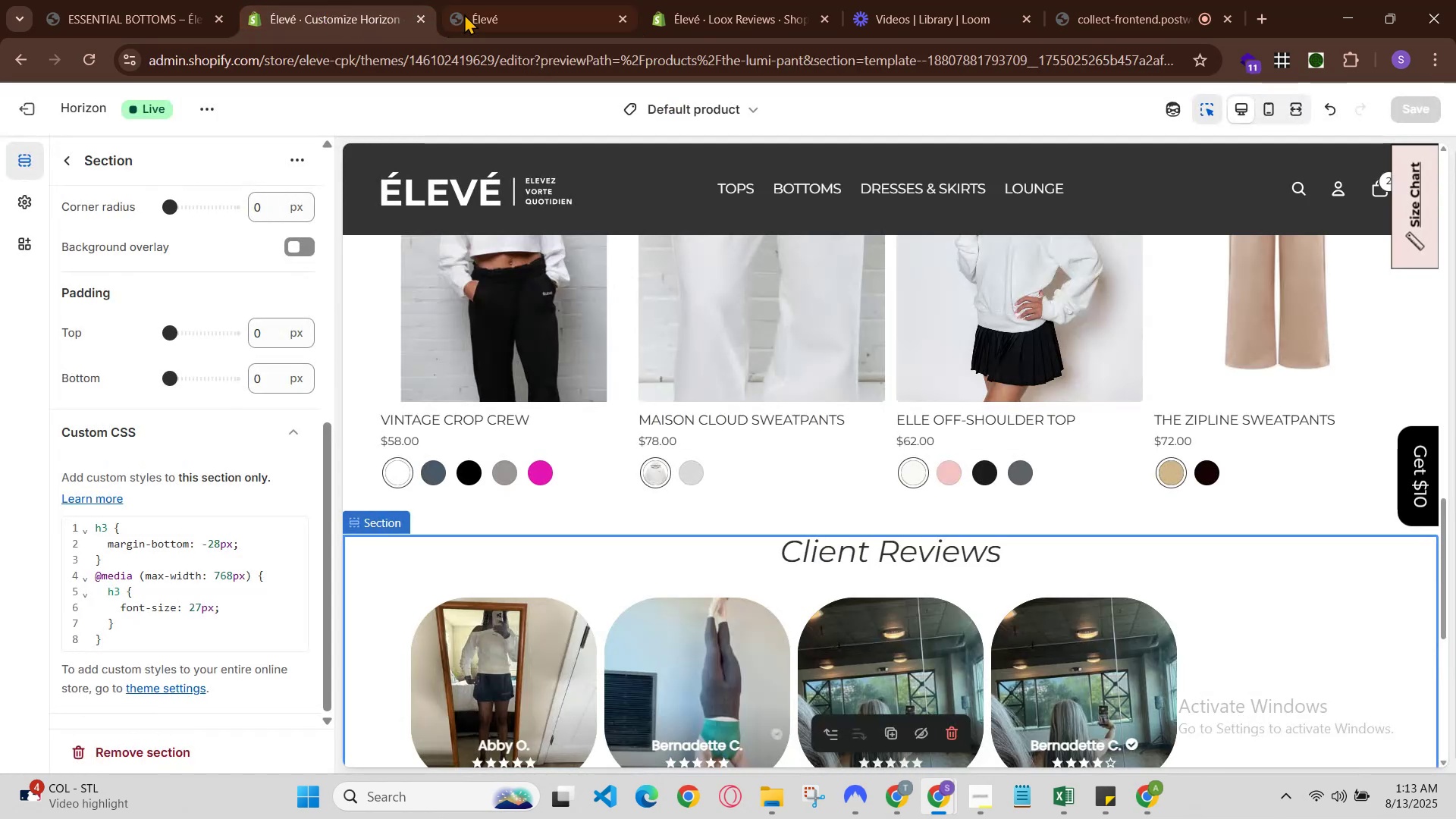 
left_click([504, 7])
 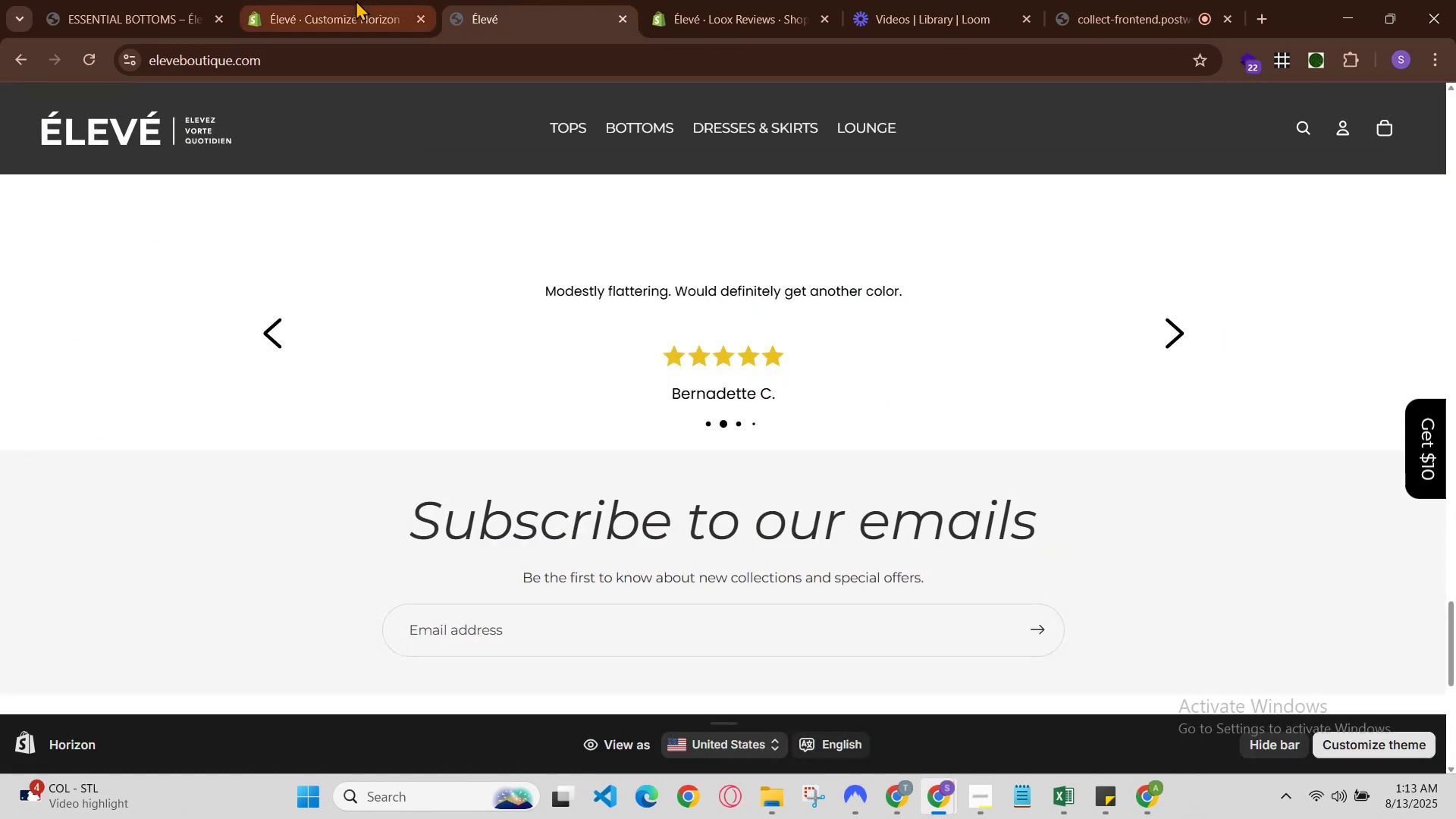 
left_click([355, 0])
 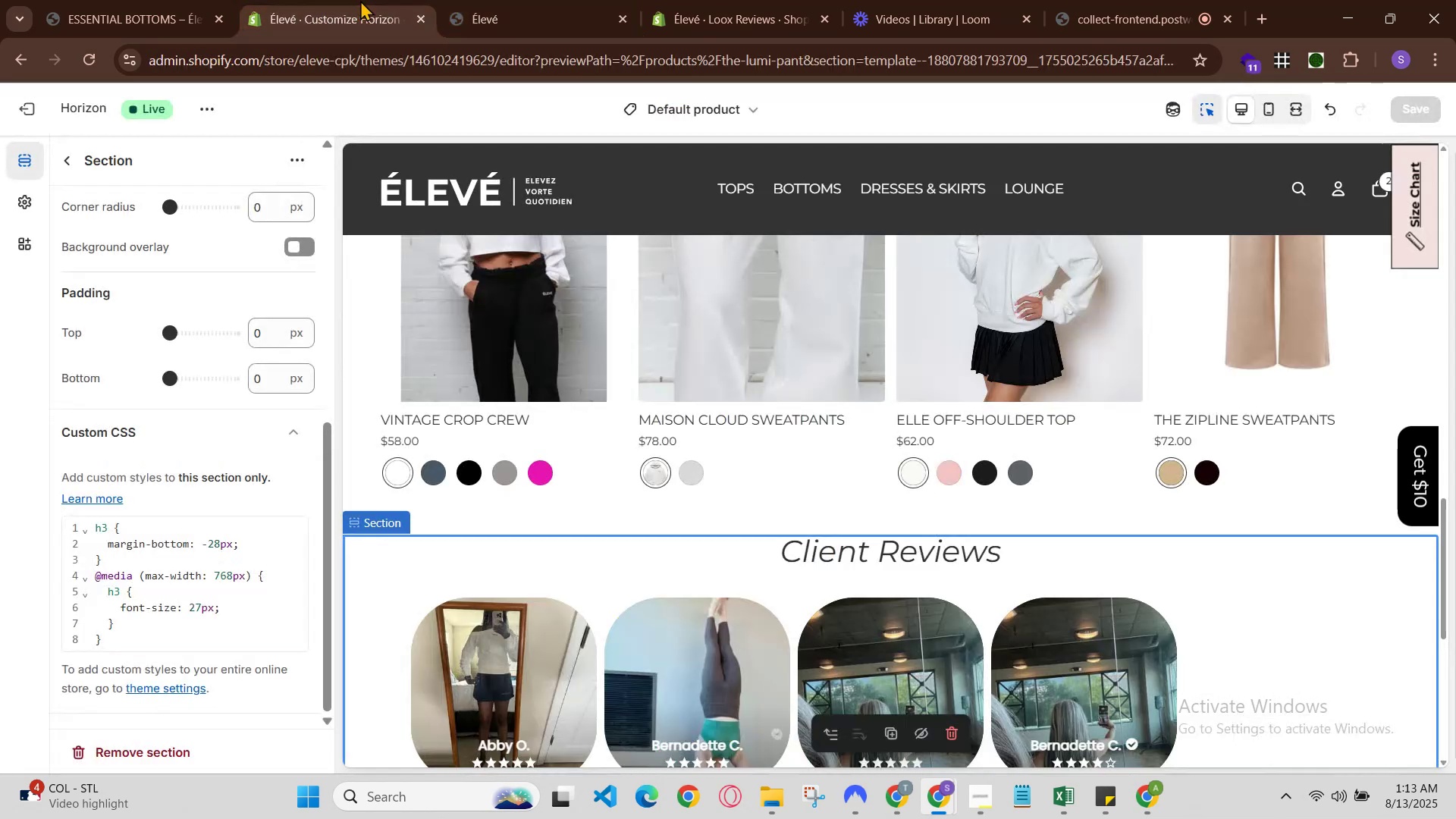 
mouse_move([463, -2])
 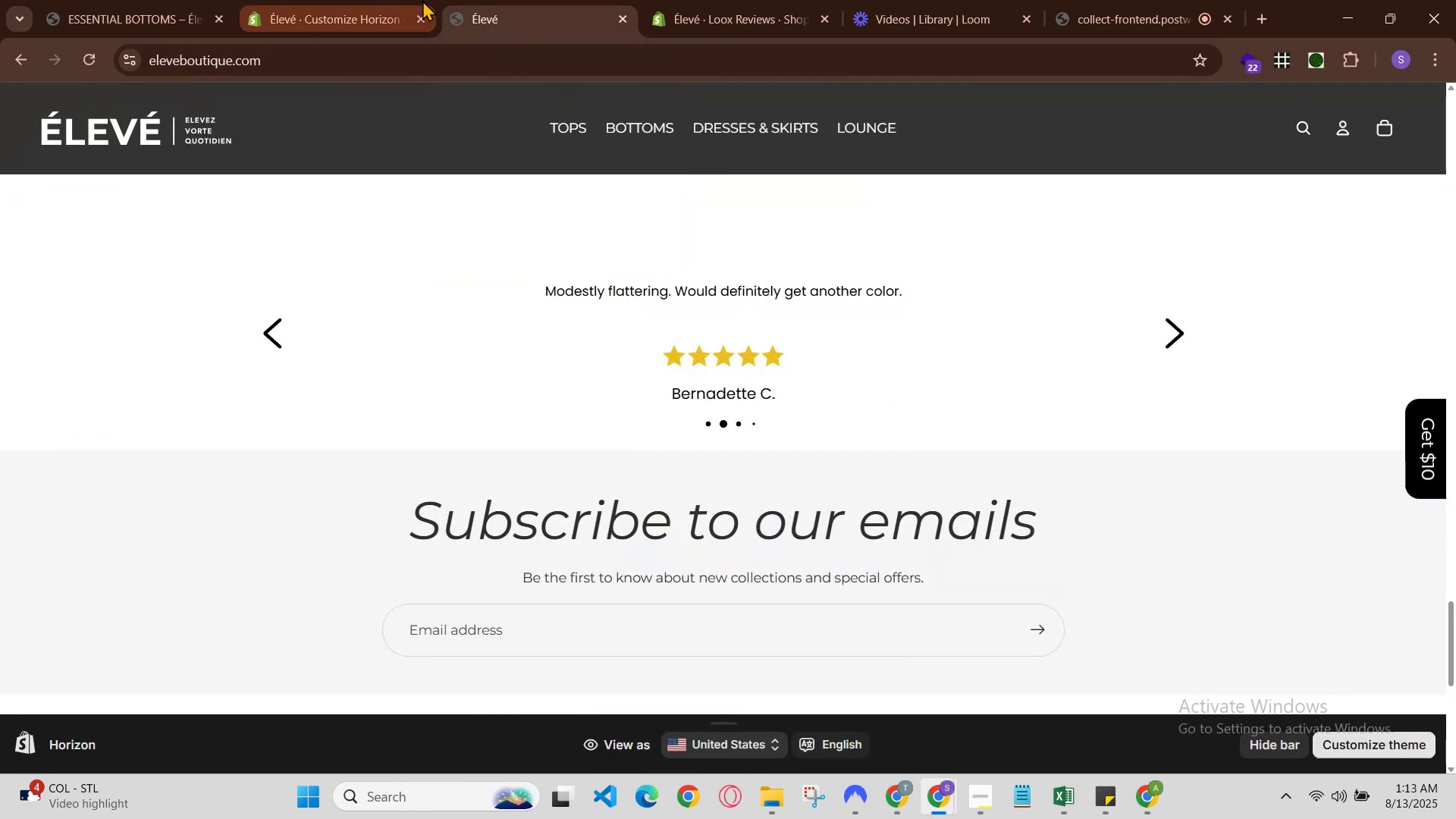 
left_click([401, 0])
 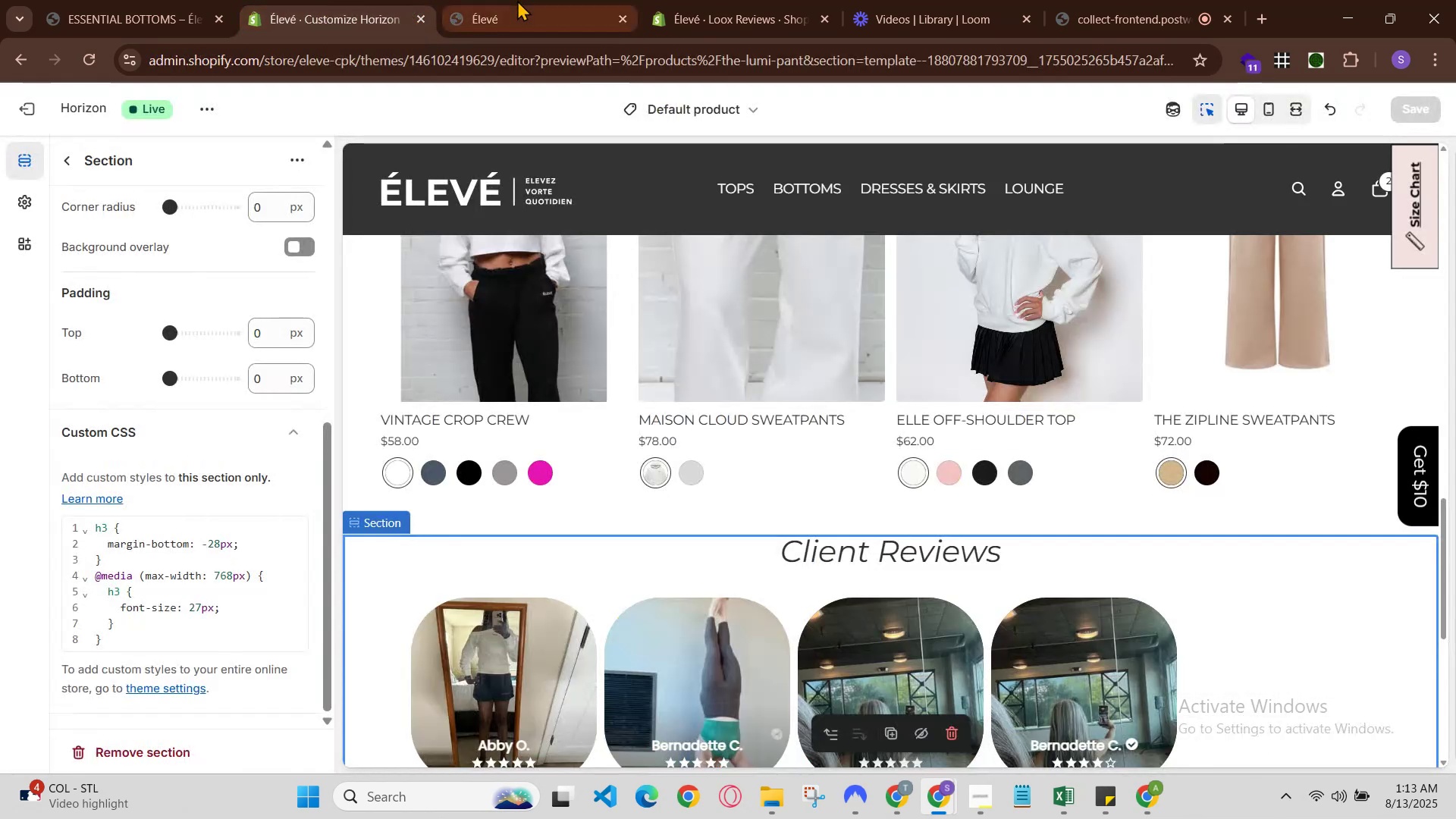 
left_click([532, 0])
 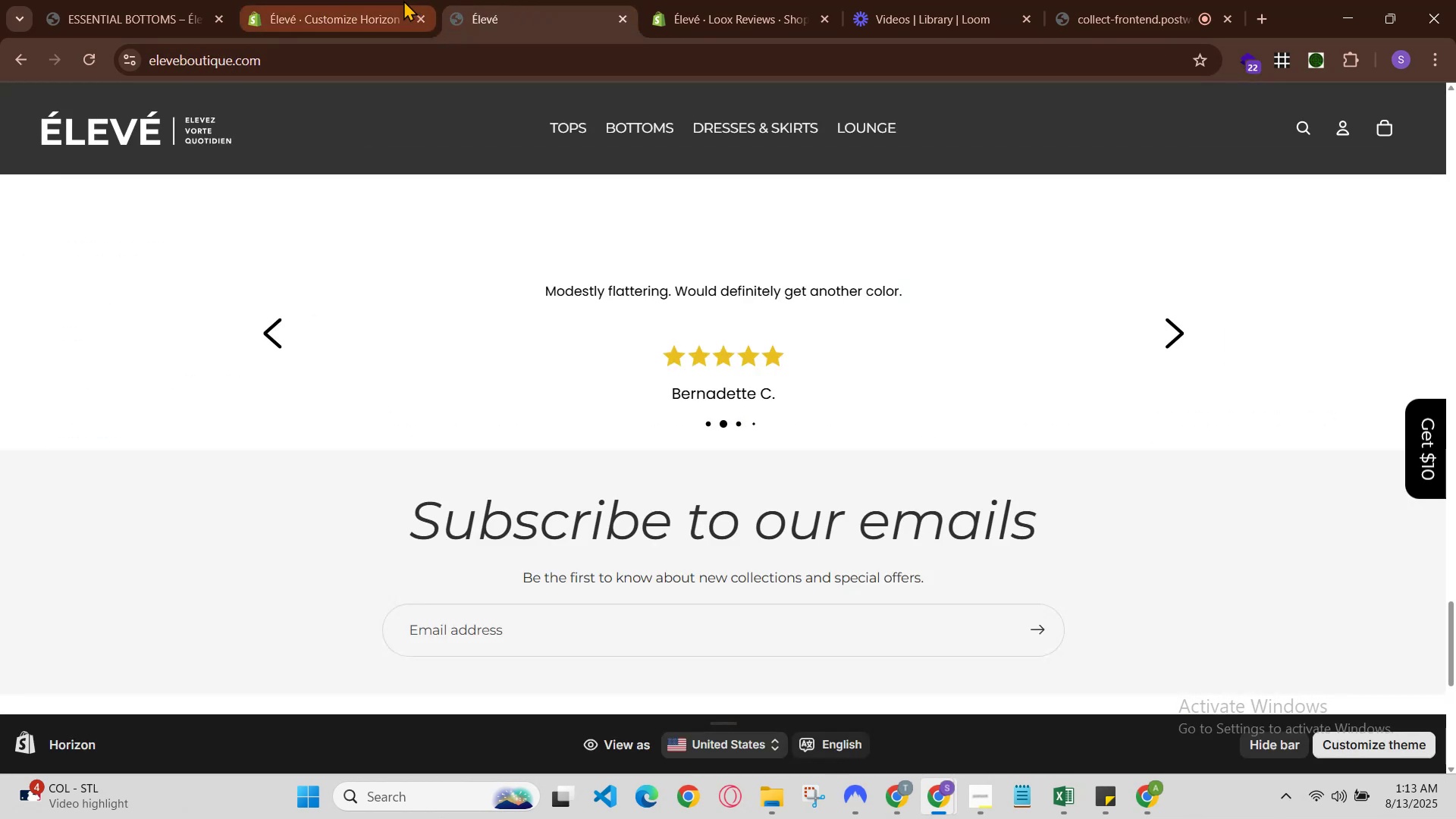 
left_click([397, 0])
 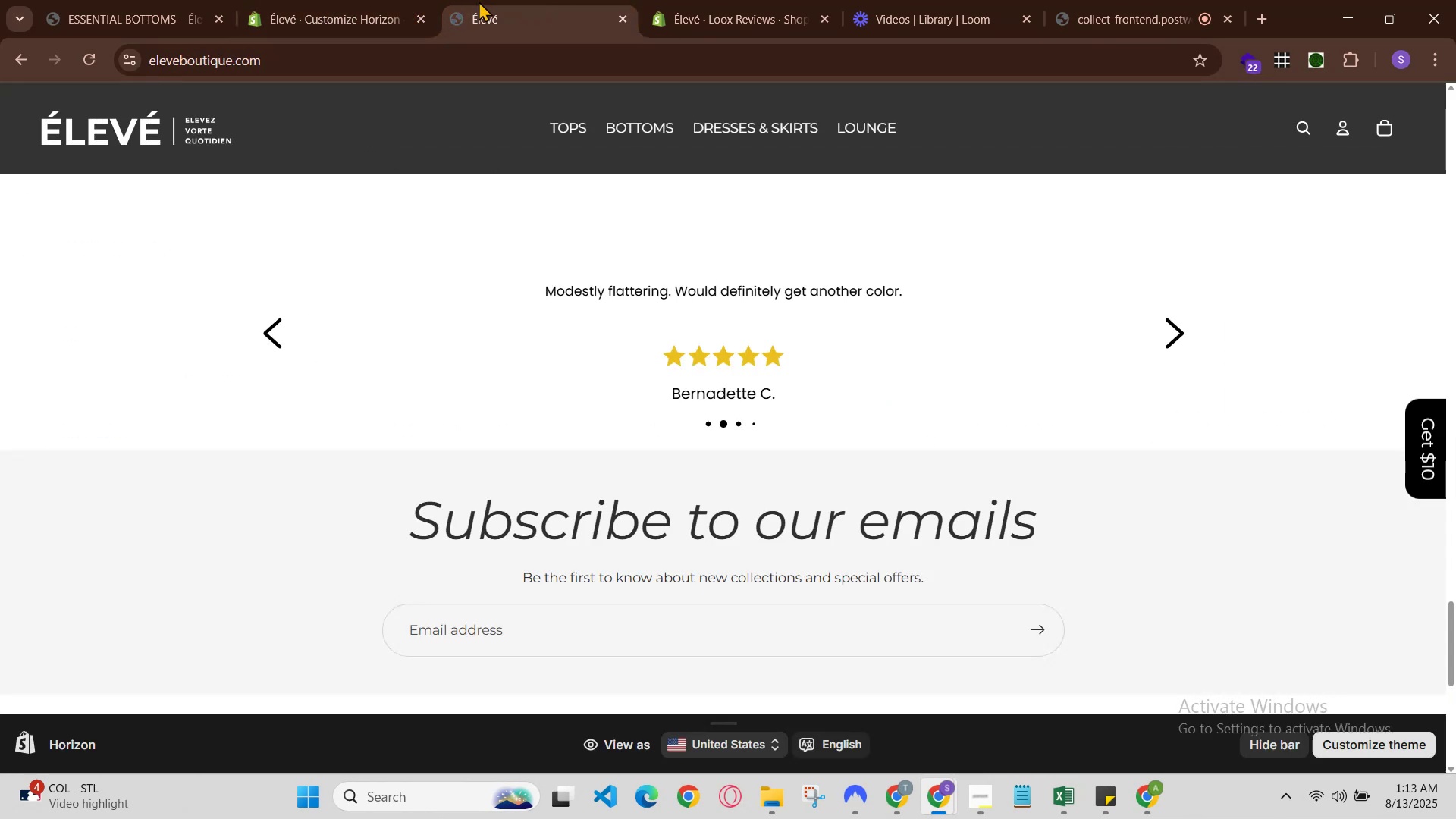 
left_click([370, 0])
 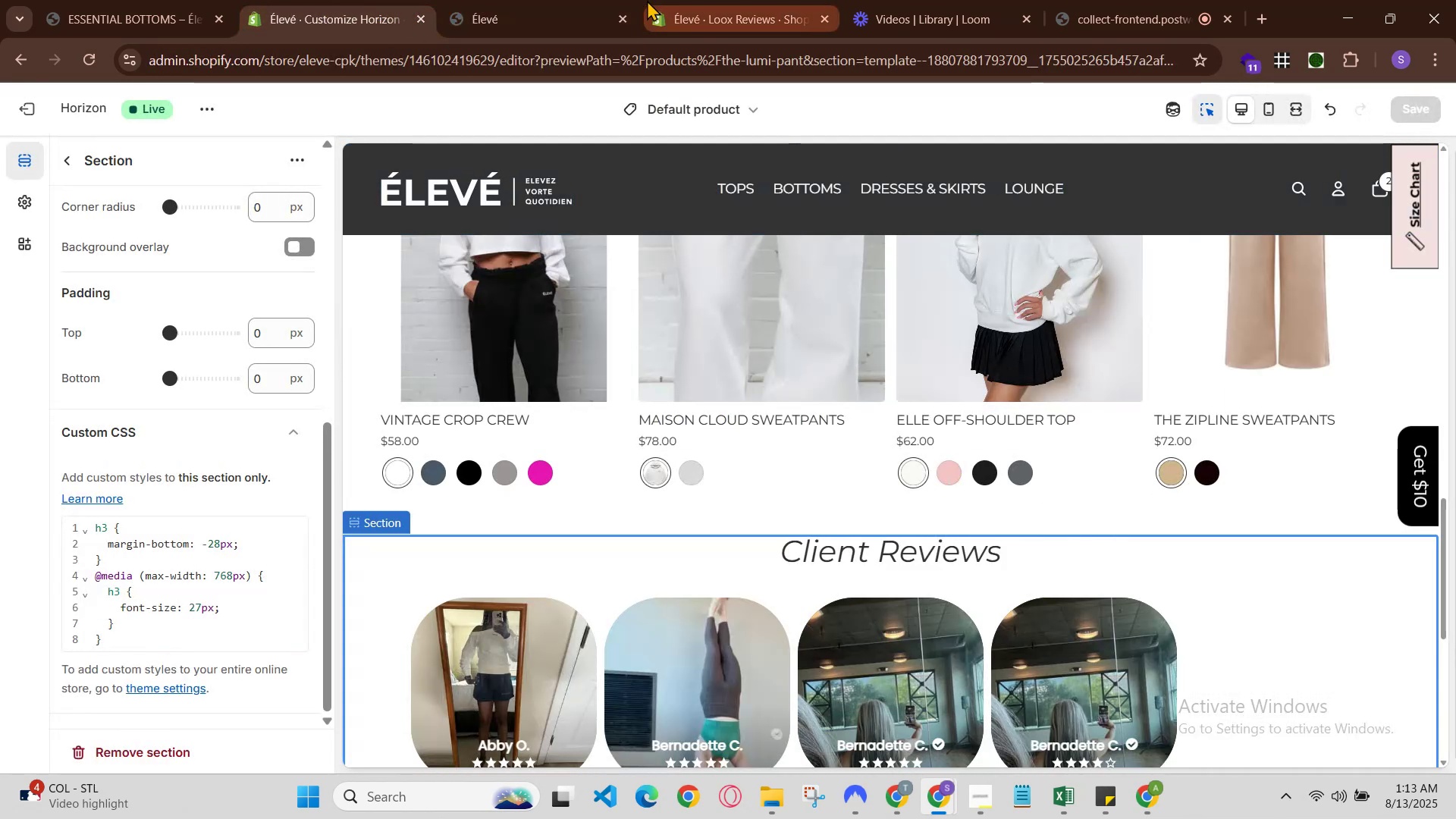 
left_click([535, 0])
 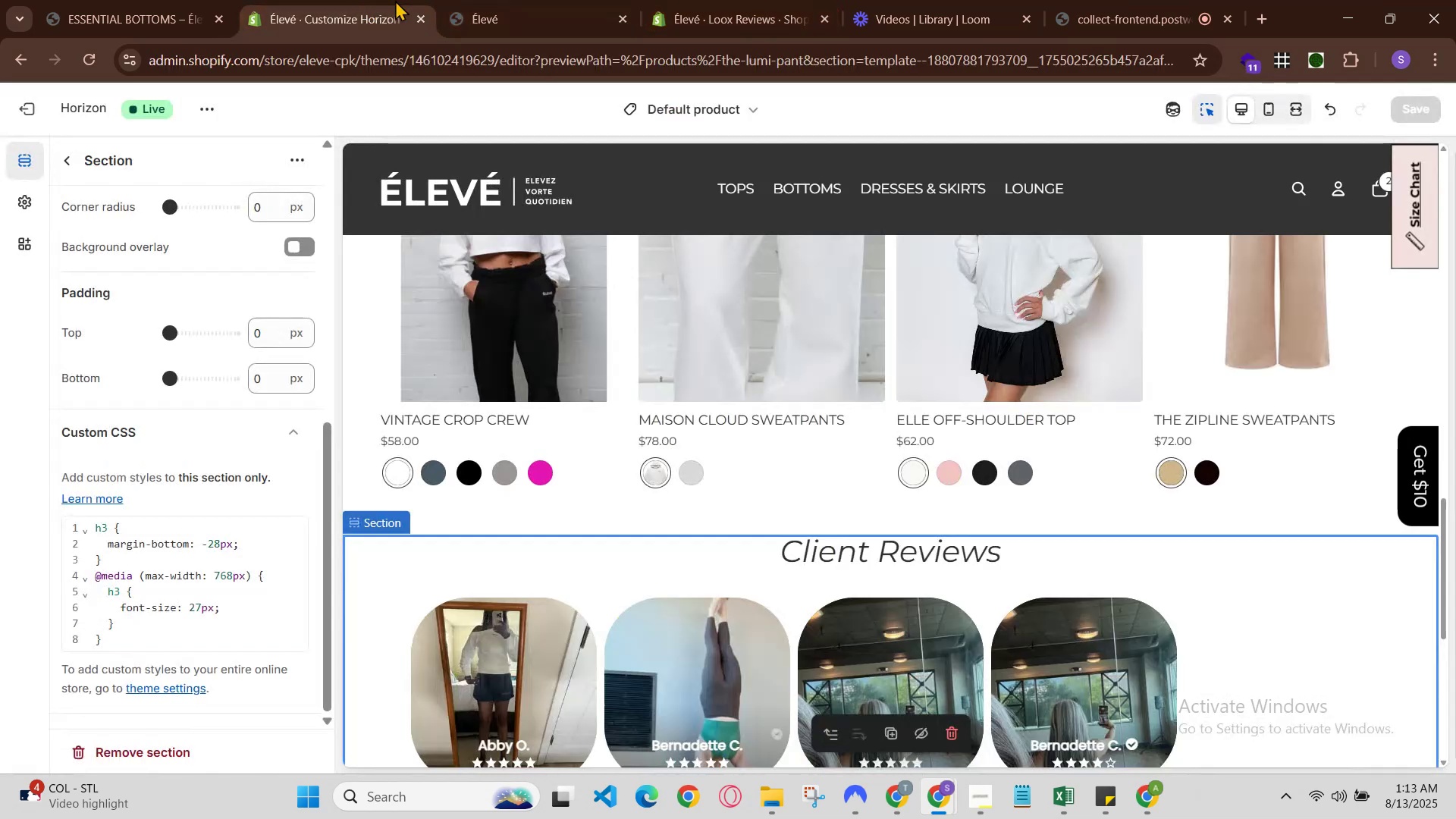 
left_click([471, 0])
 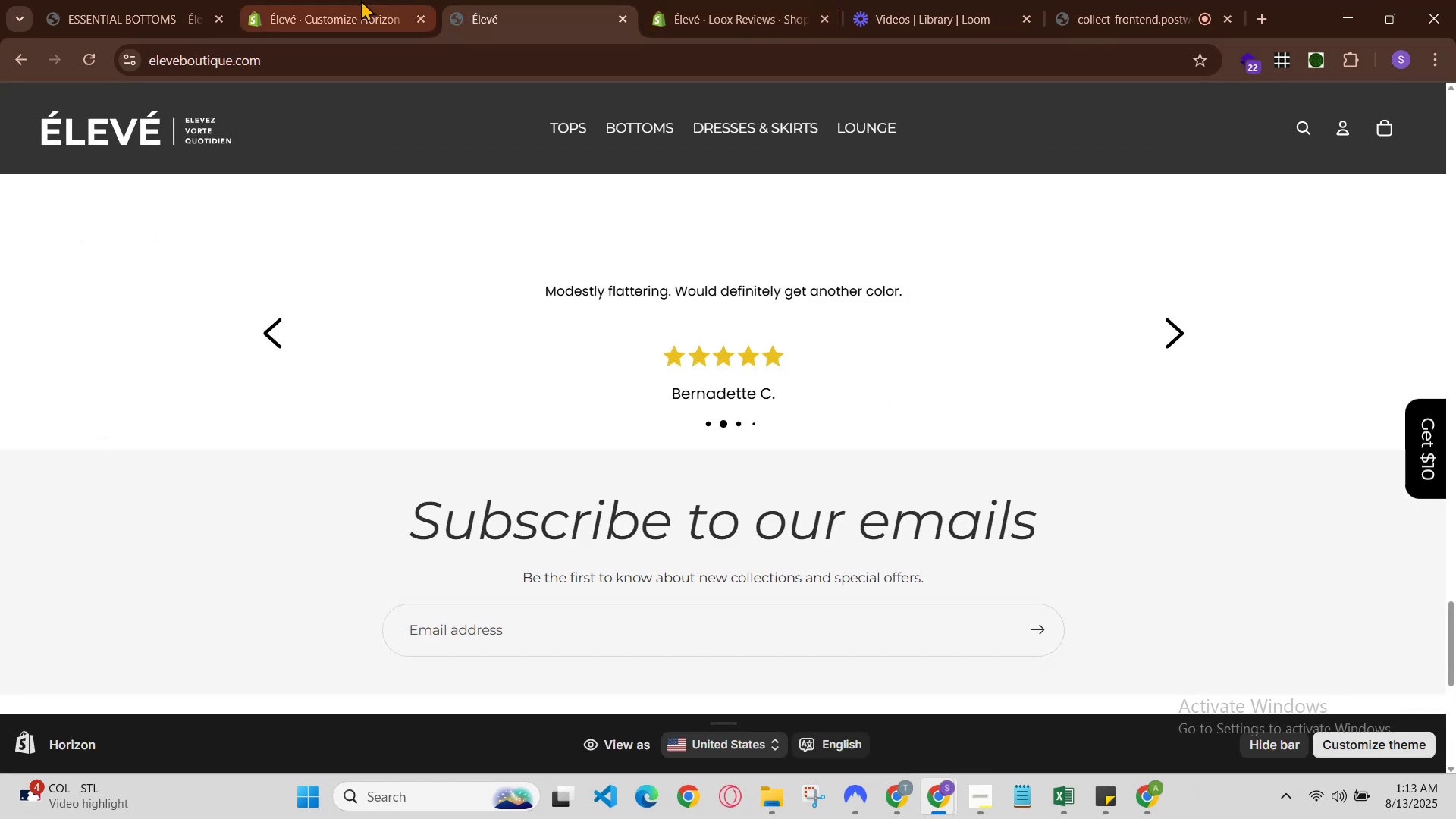 
left_click([359, 0])
 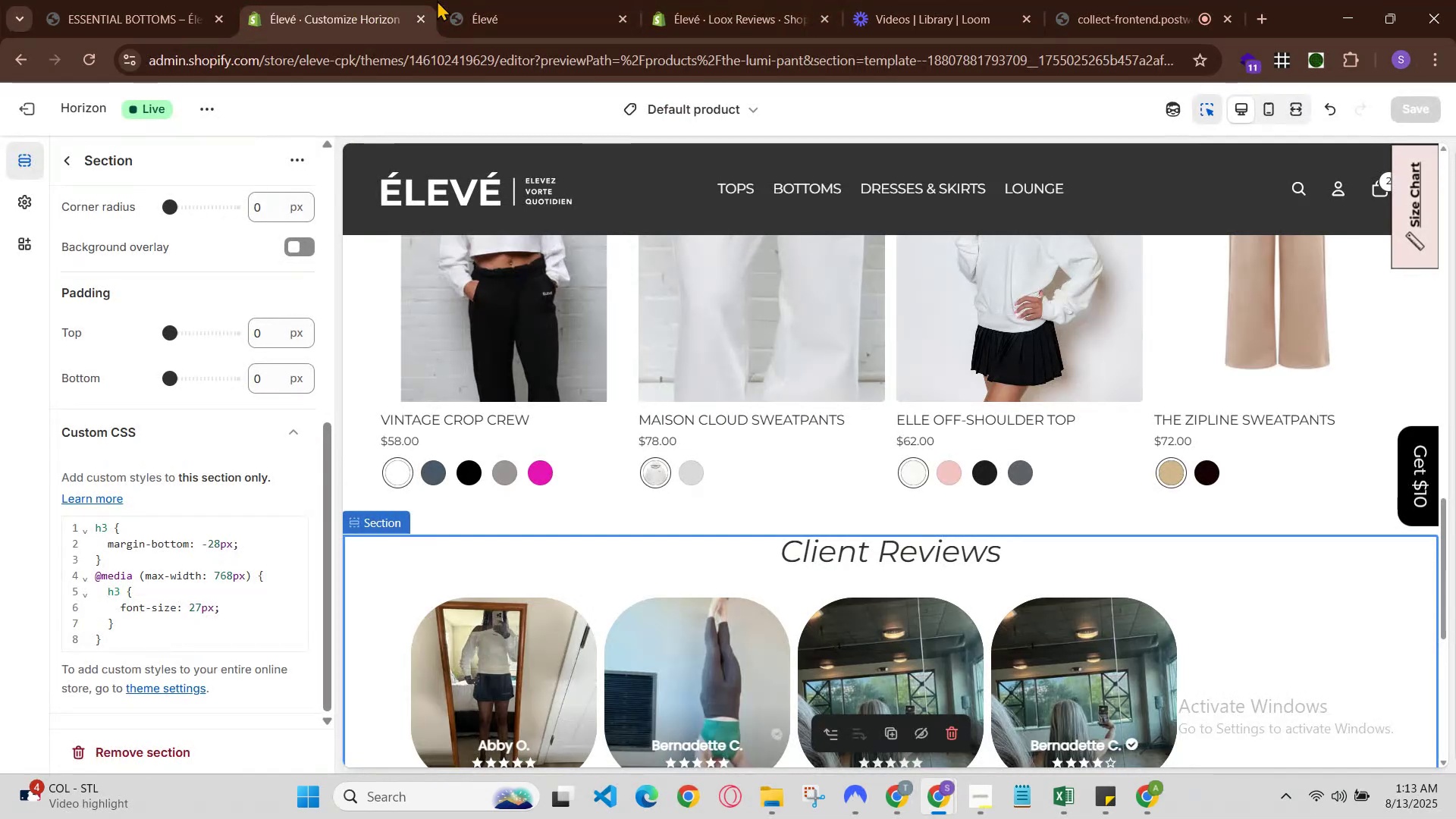 
left_click([472, 0])
 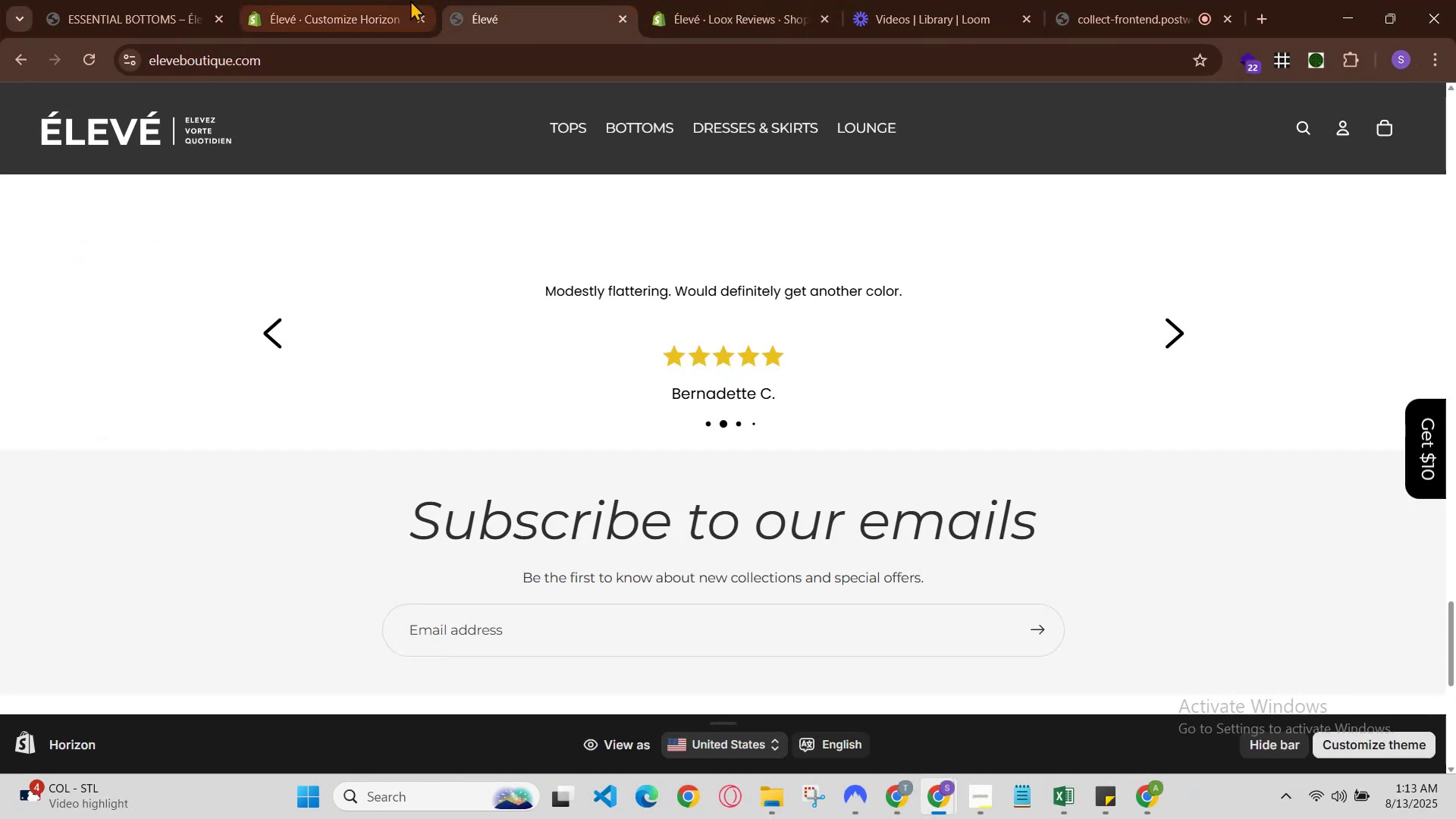 
left_click([406, 0])
 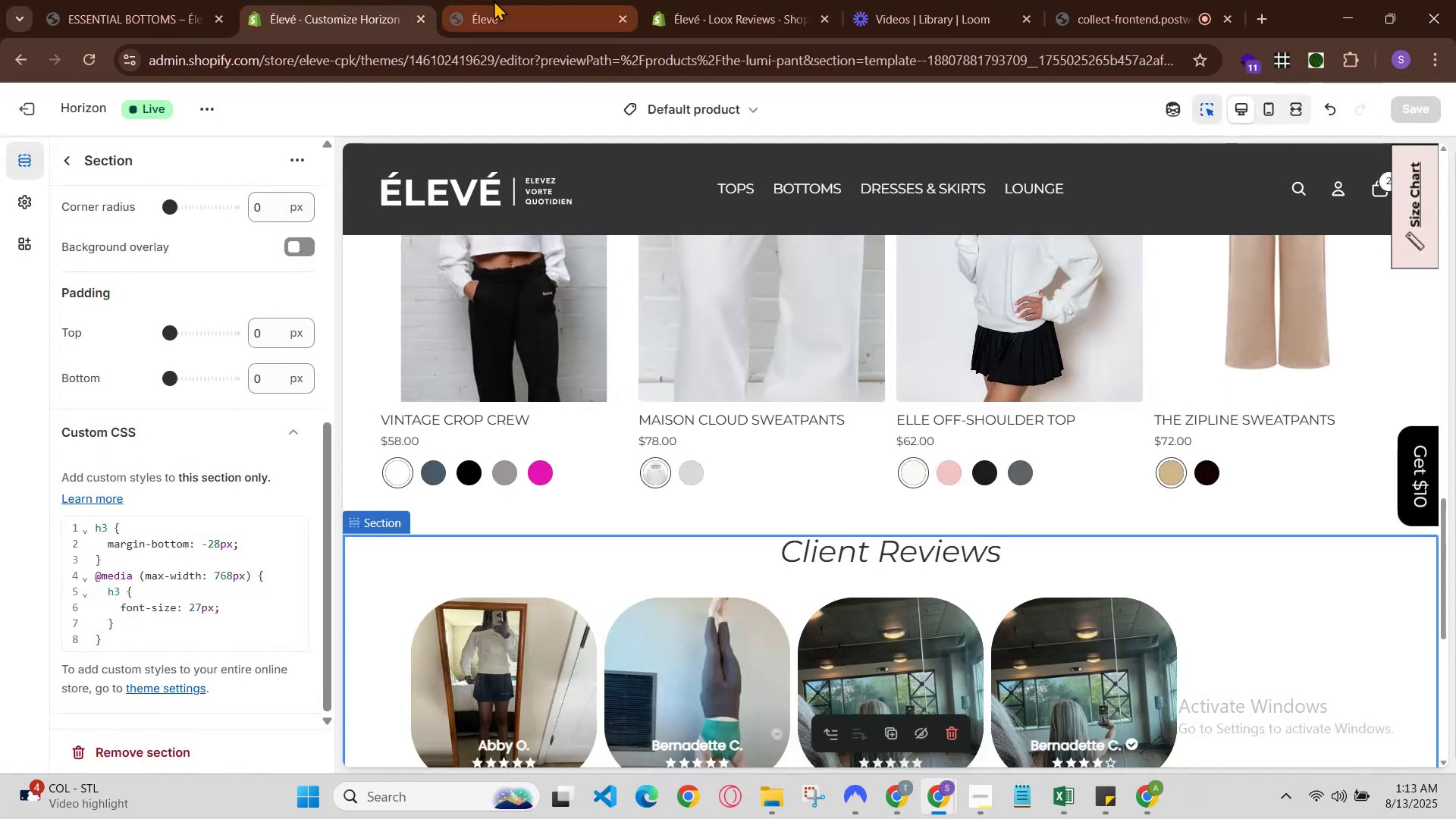 
left_click([498, 0])
 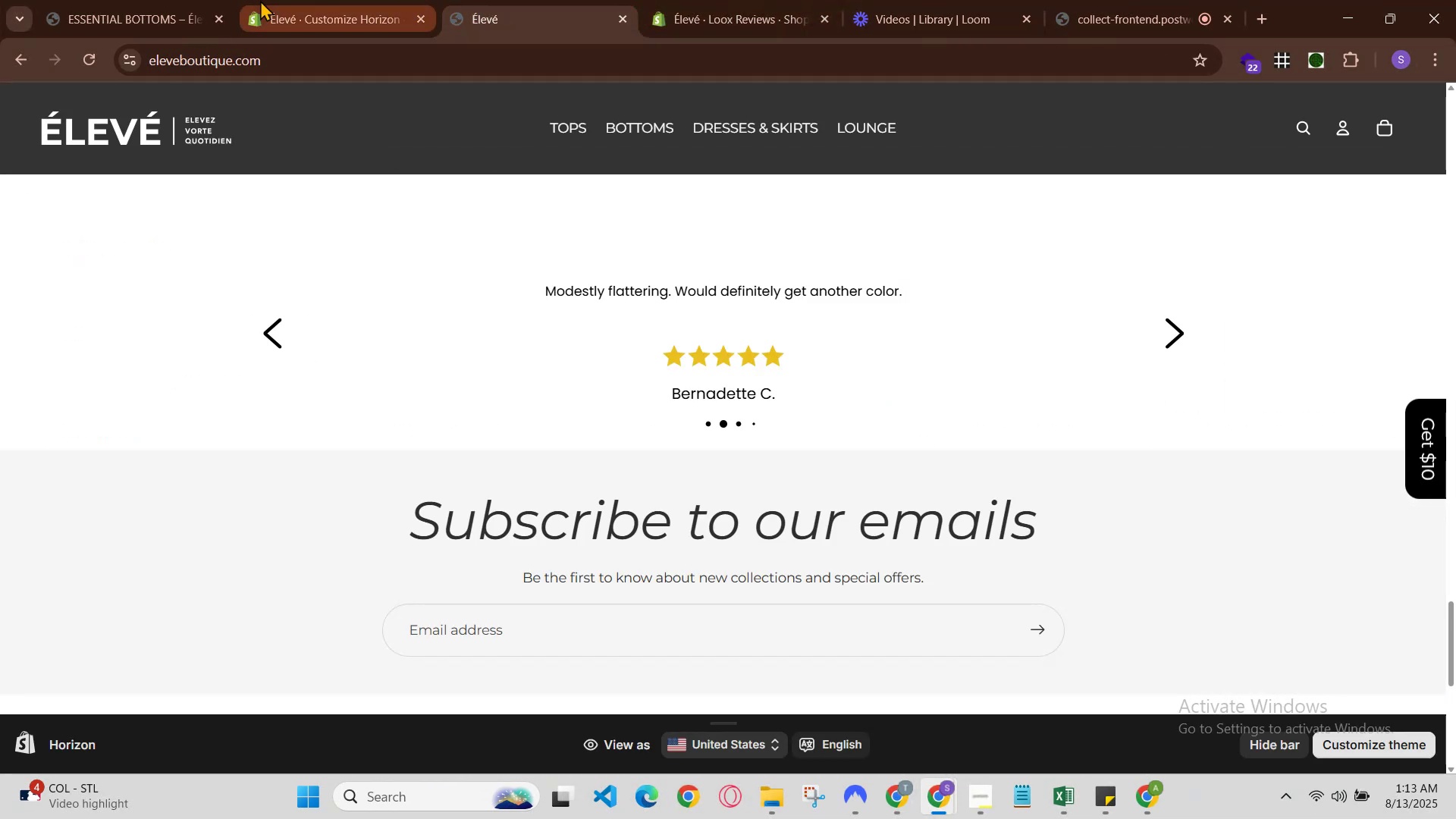 
left_click([261, 0])
 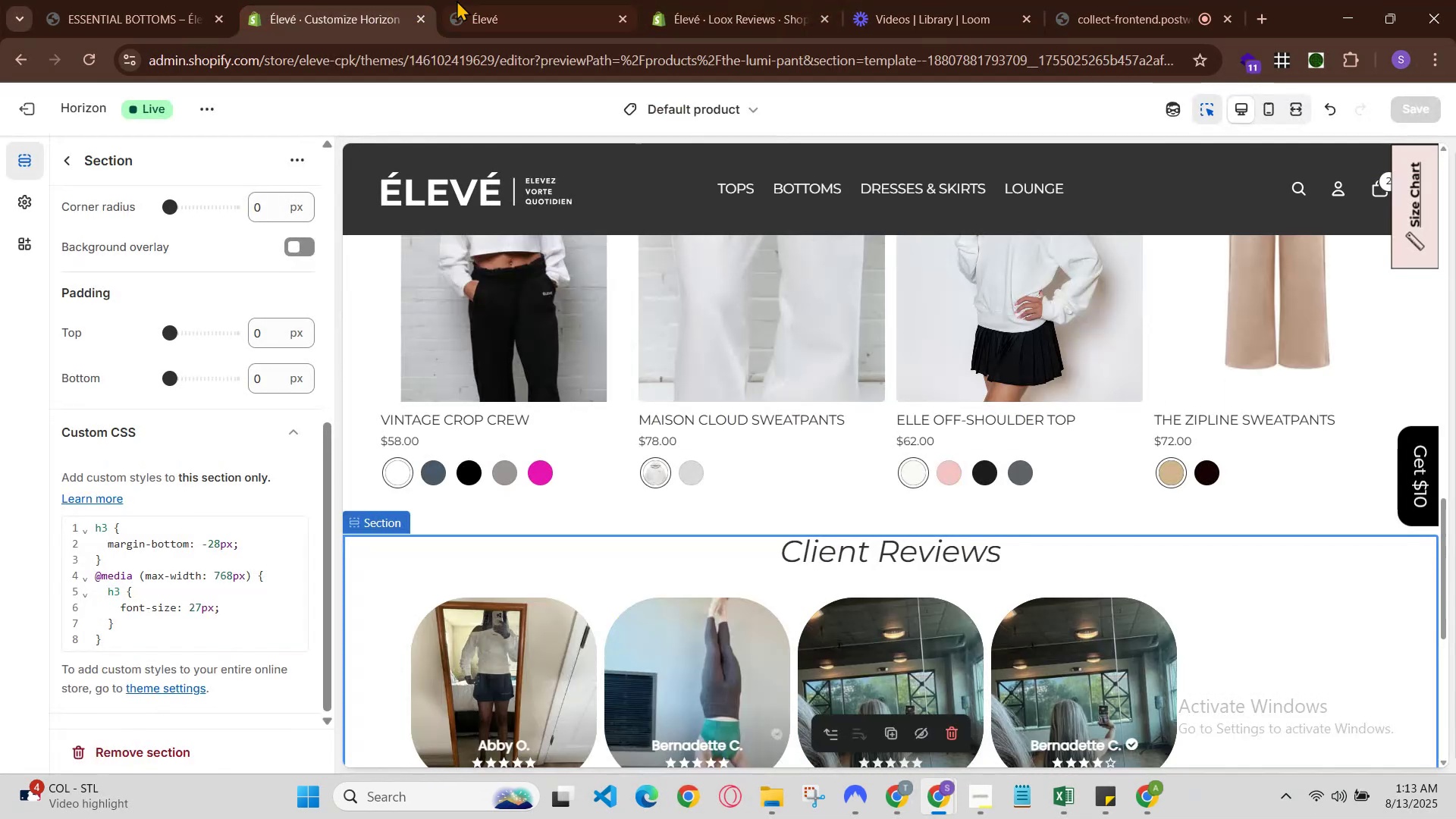 
left_click([469, 0])
 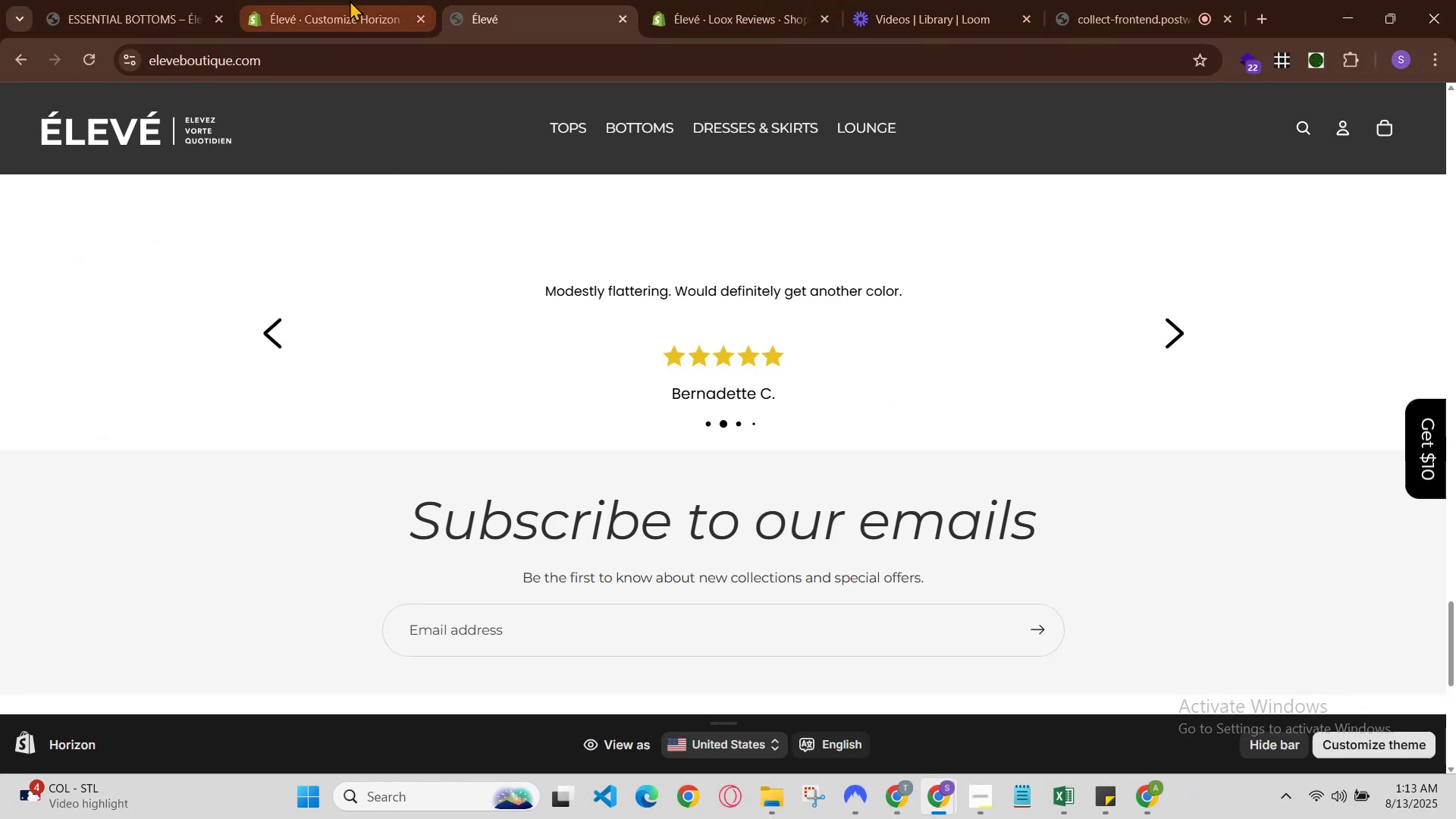 
left_click([339, 0])
 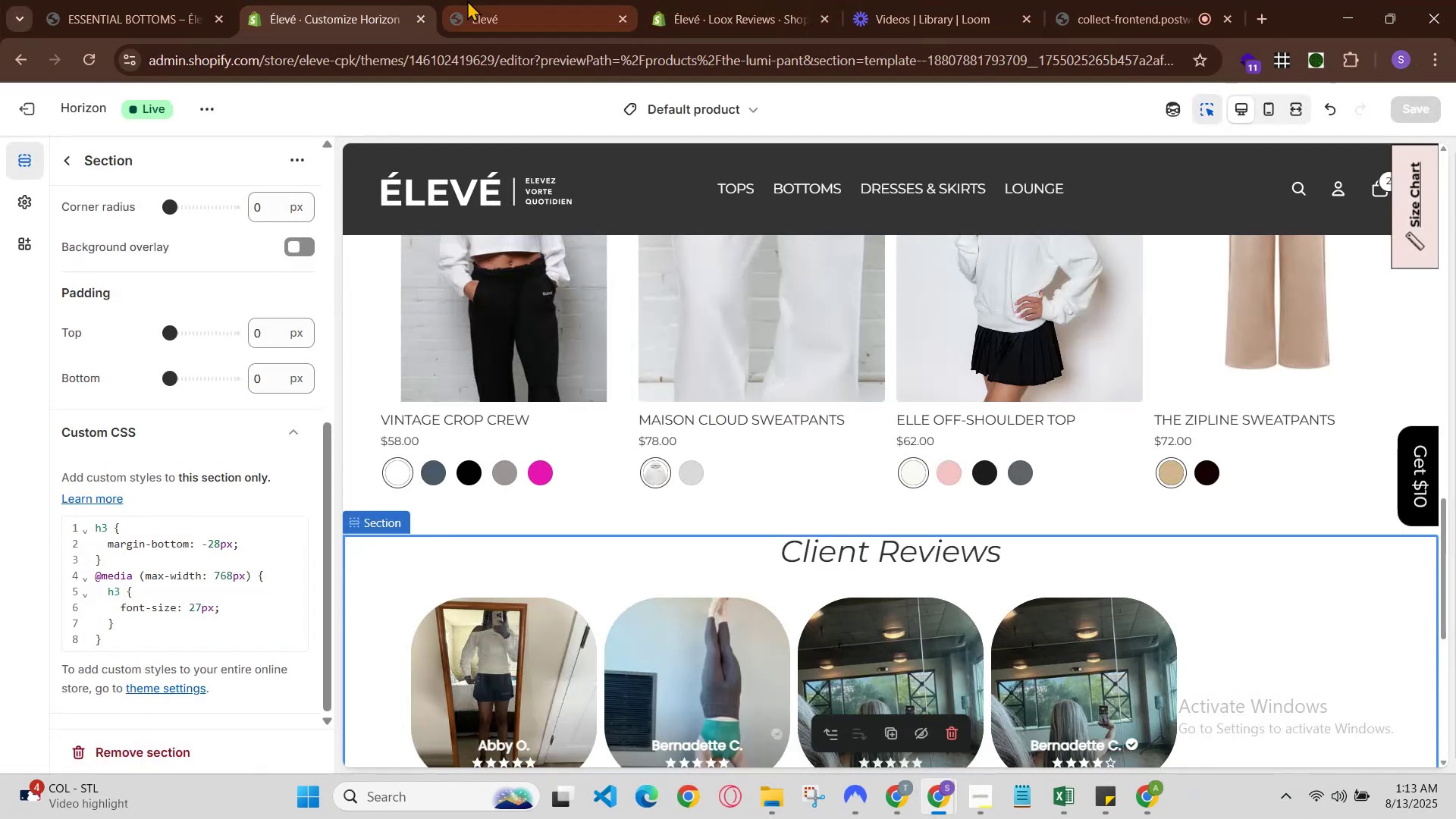 
left_click([475, 0])
 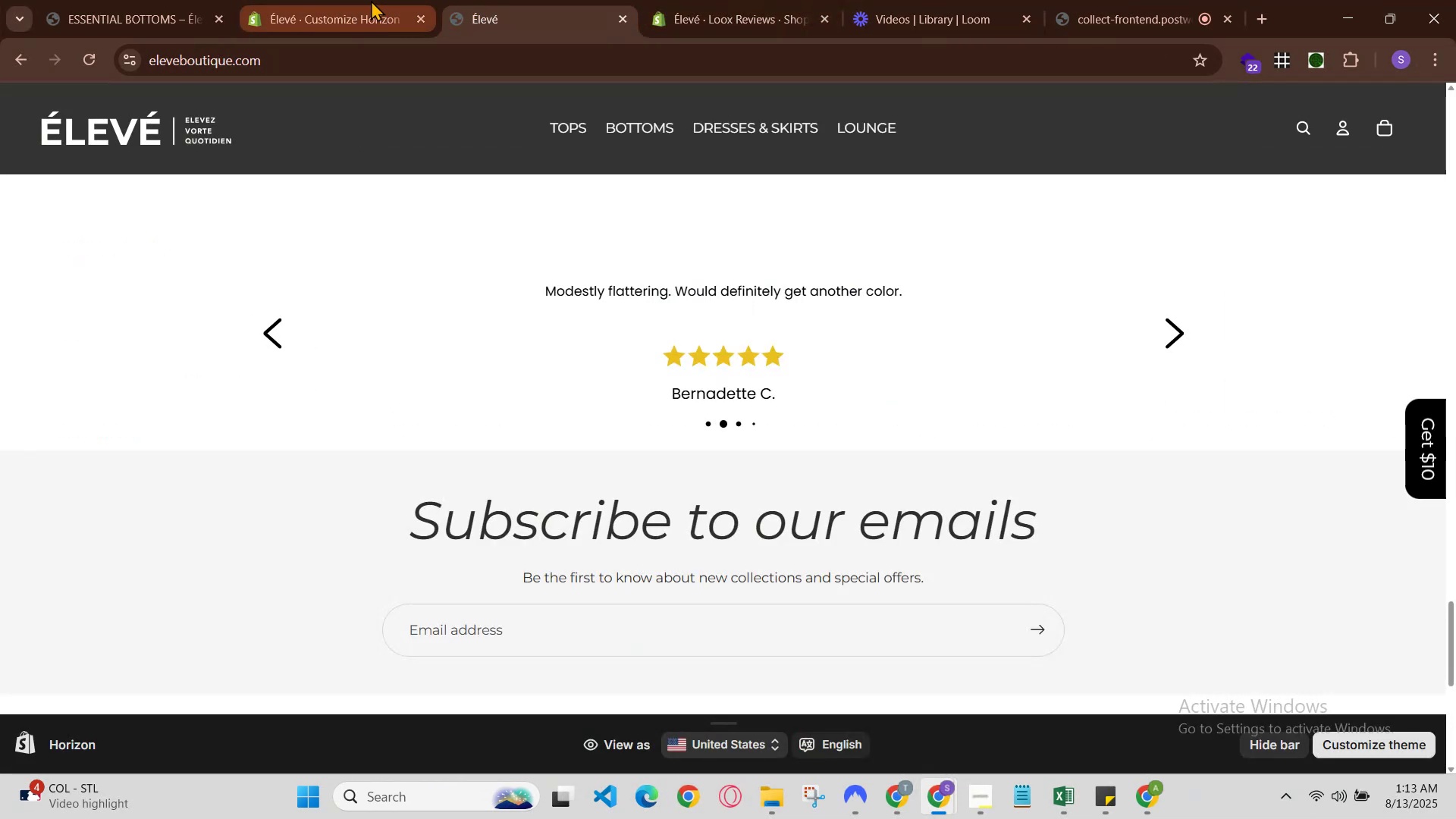 
left_click([367, 0])
 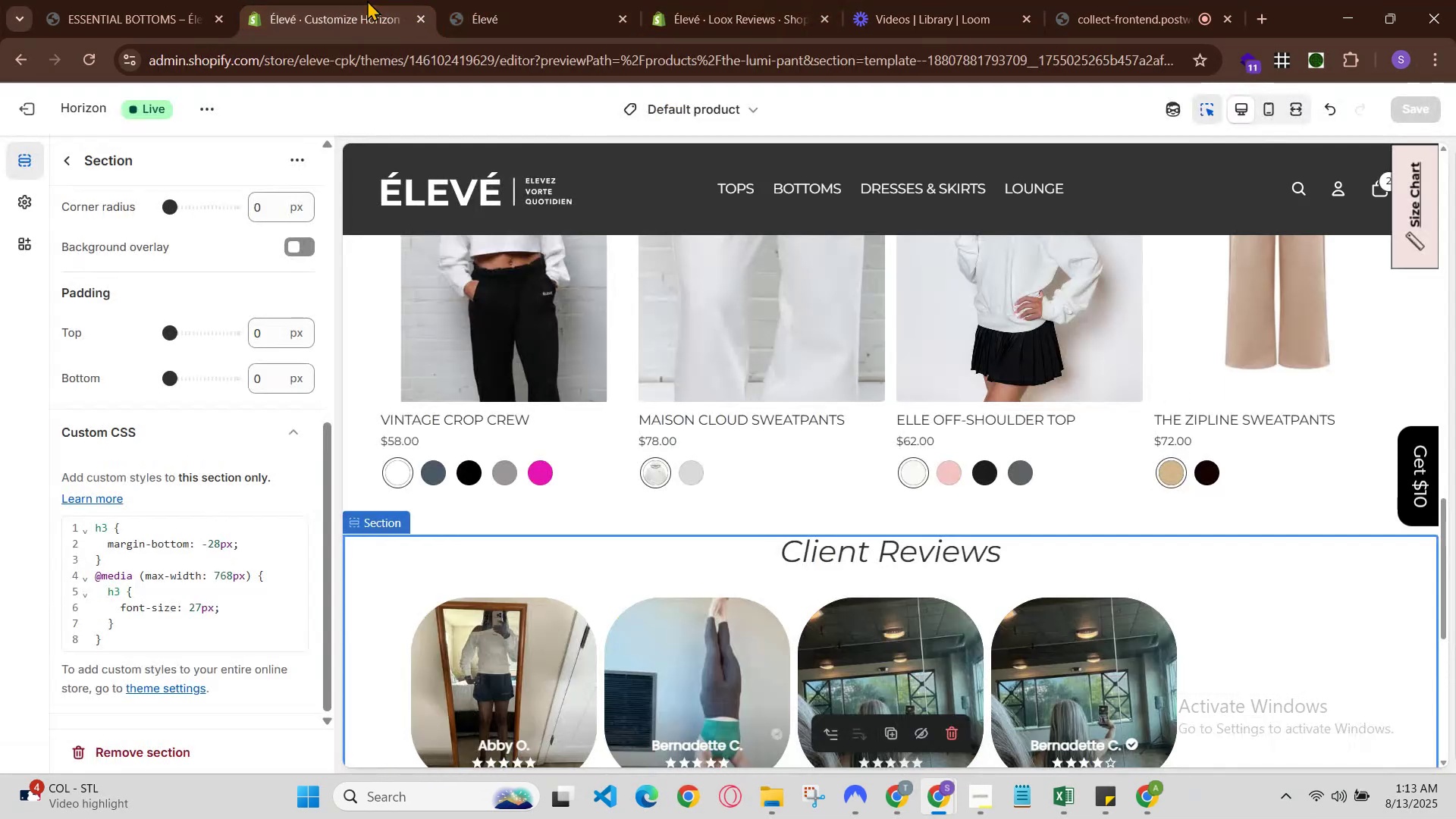 
left_click([463, 0])
 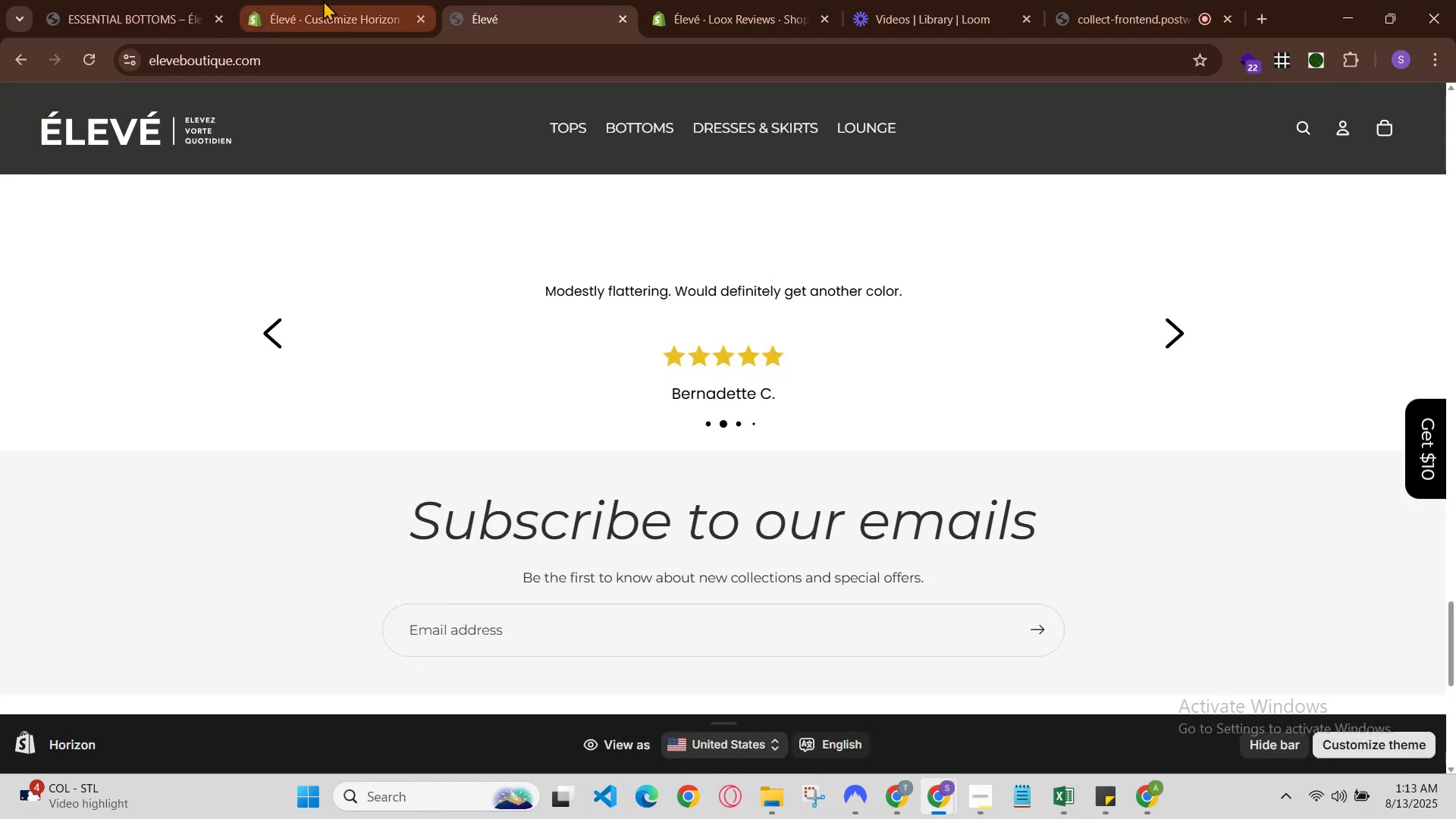 
left_click([296, 0])
 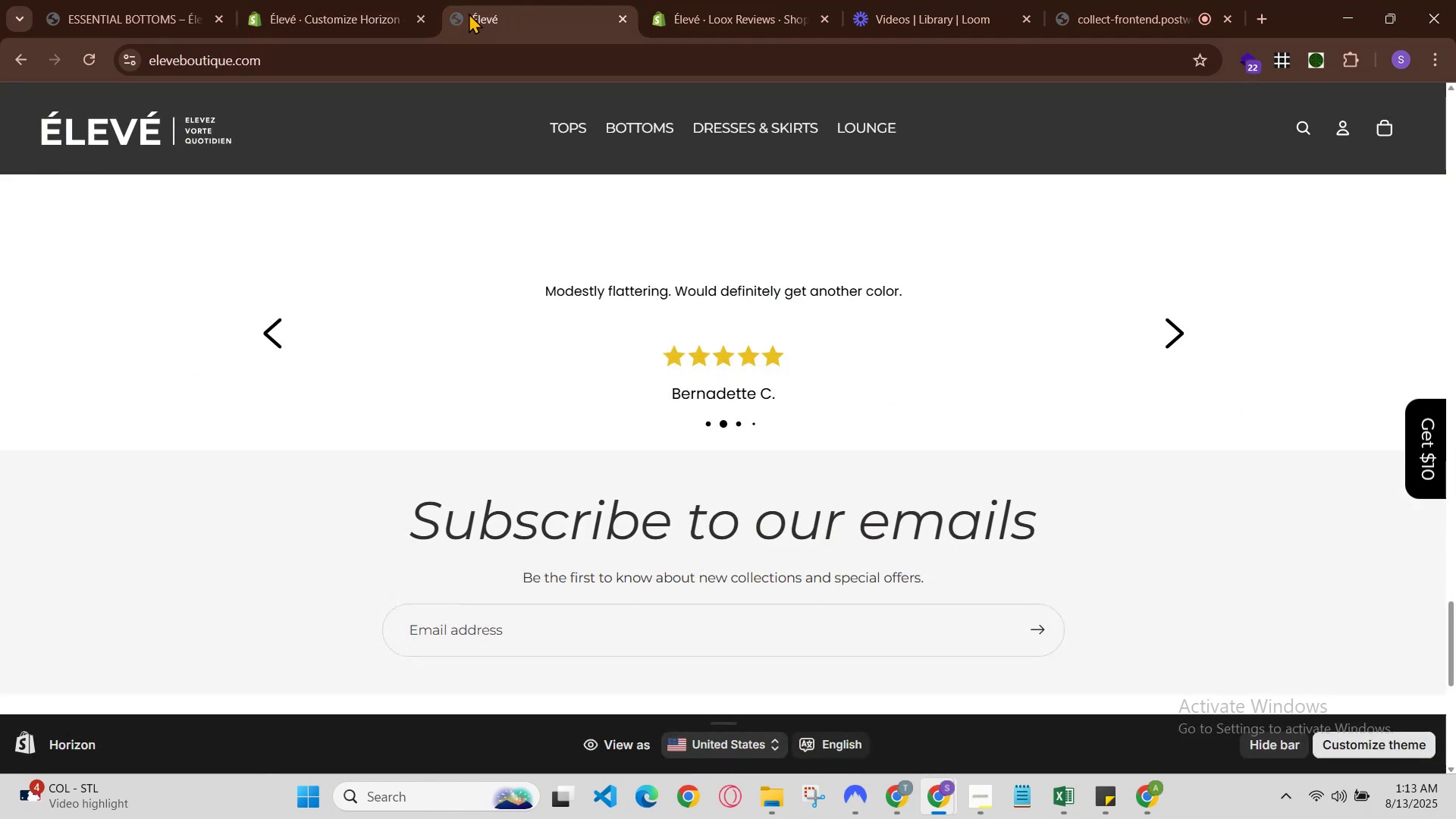 
left_click([398, 8])
 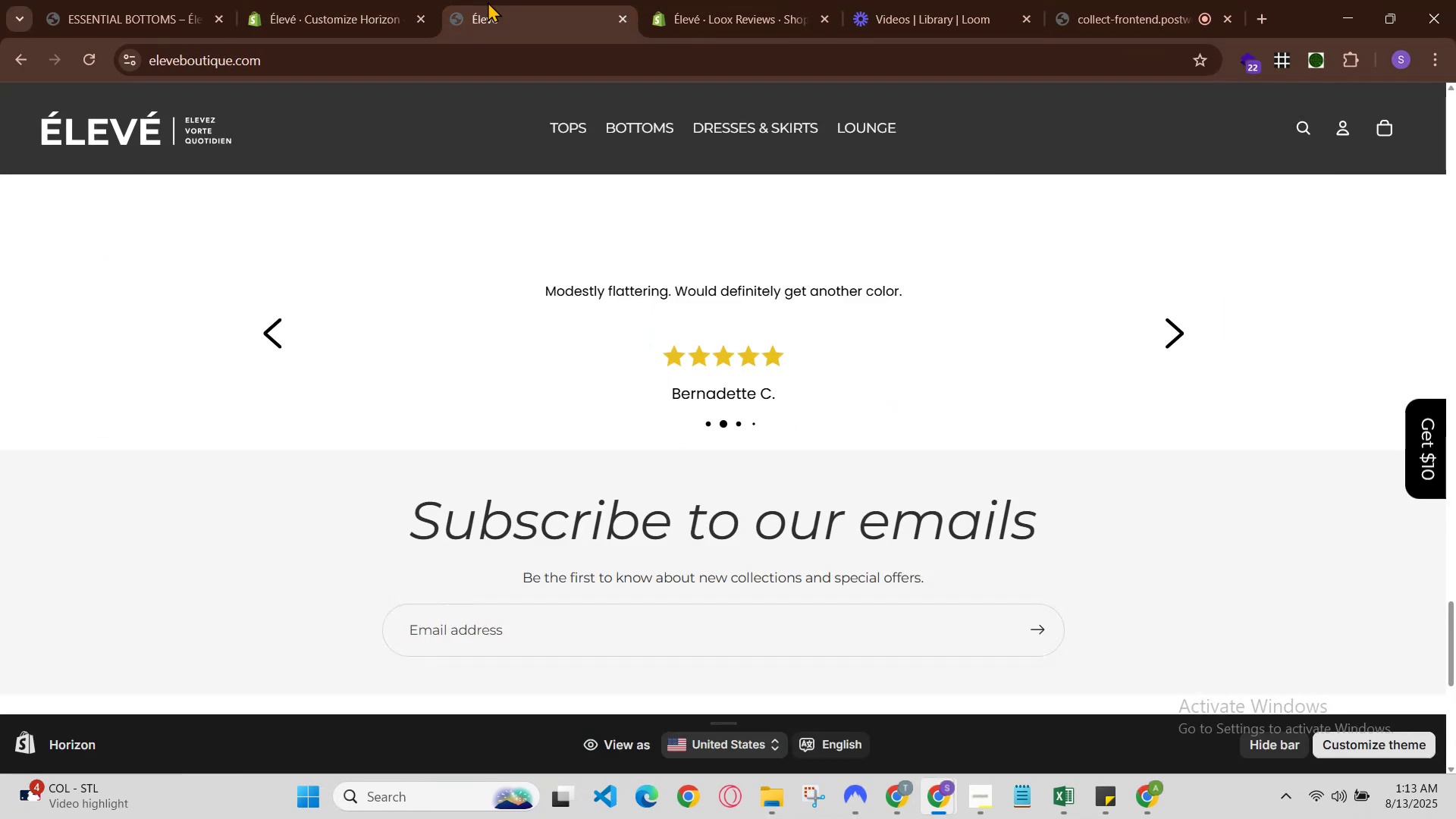 
left_click([377, 0])
 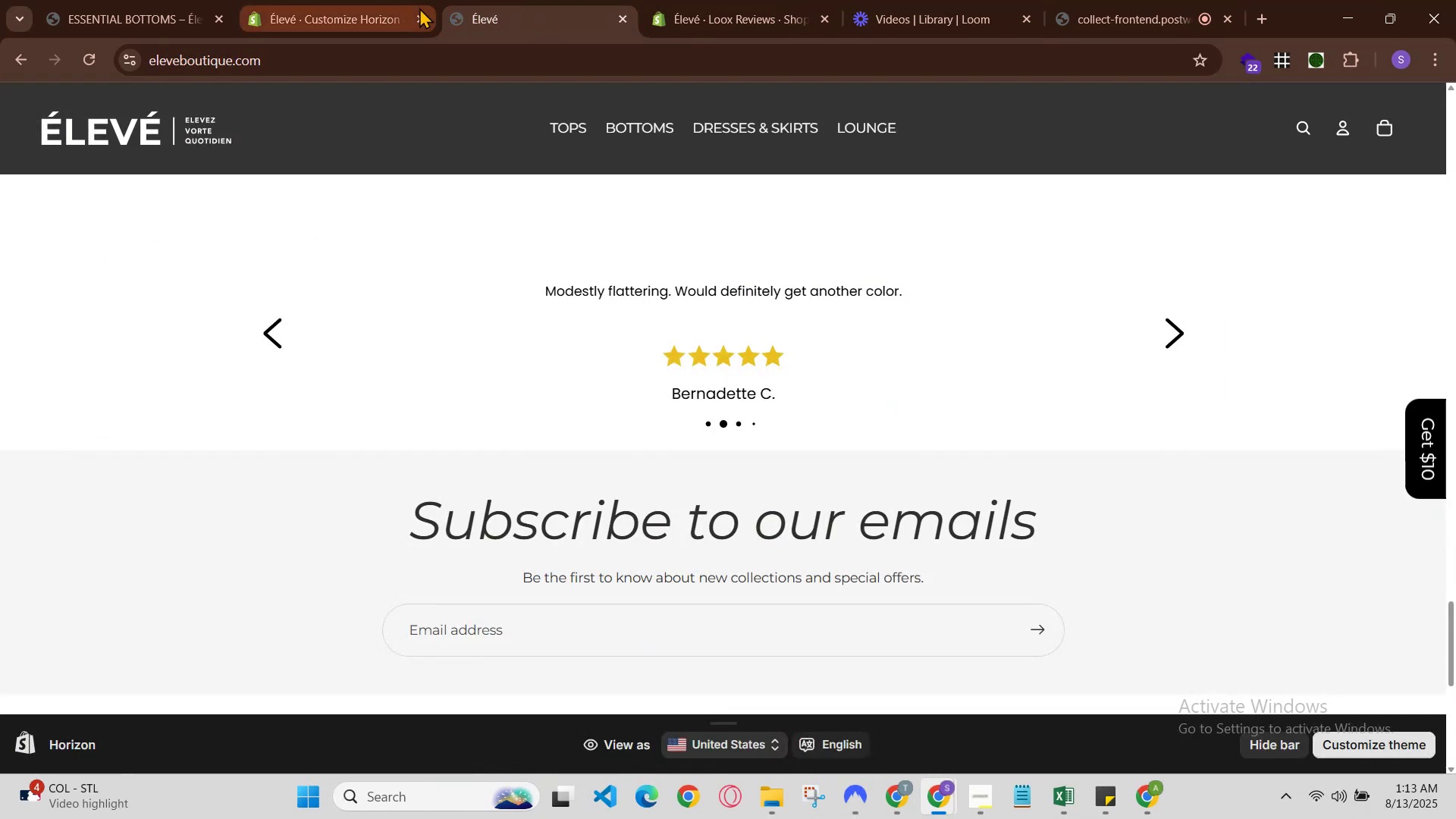 
left_click([385, 8])
 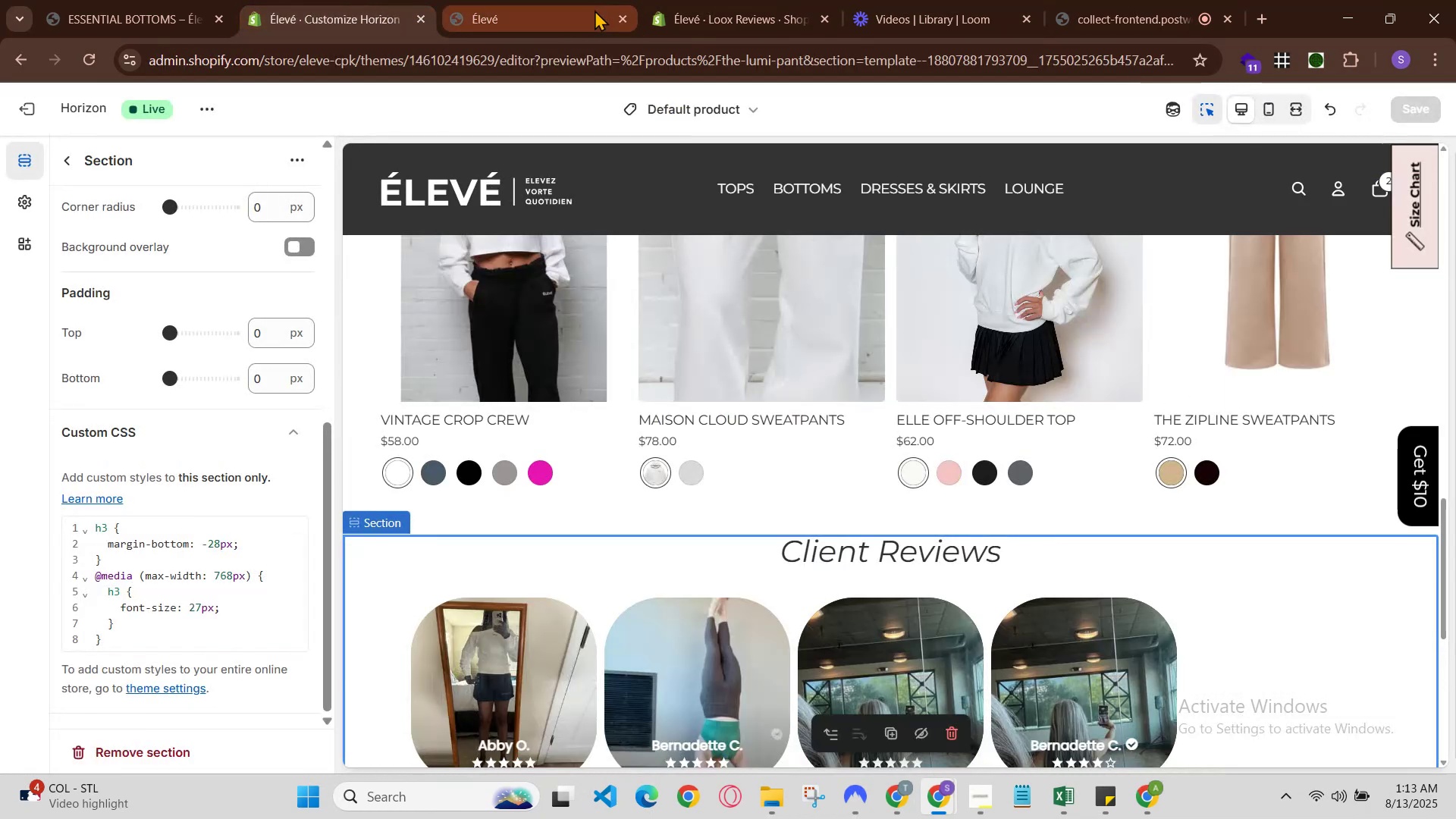 
left_click([595, 10])
 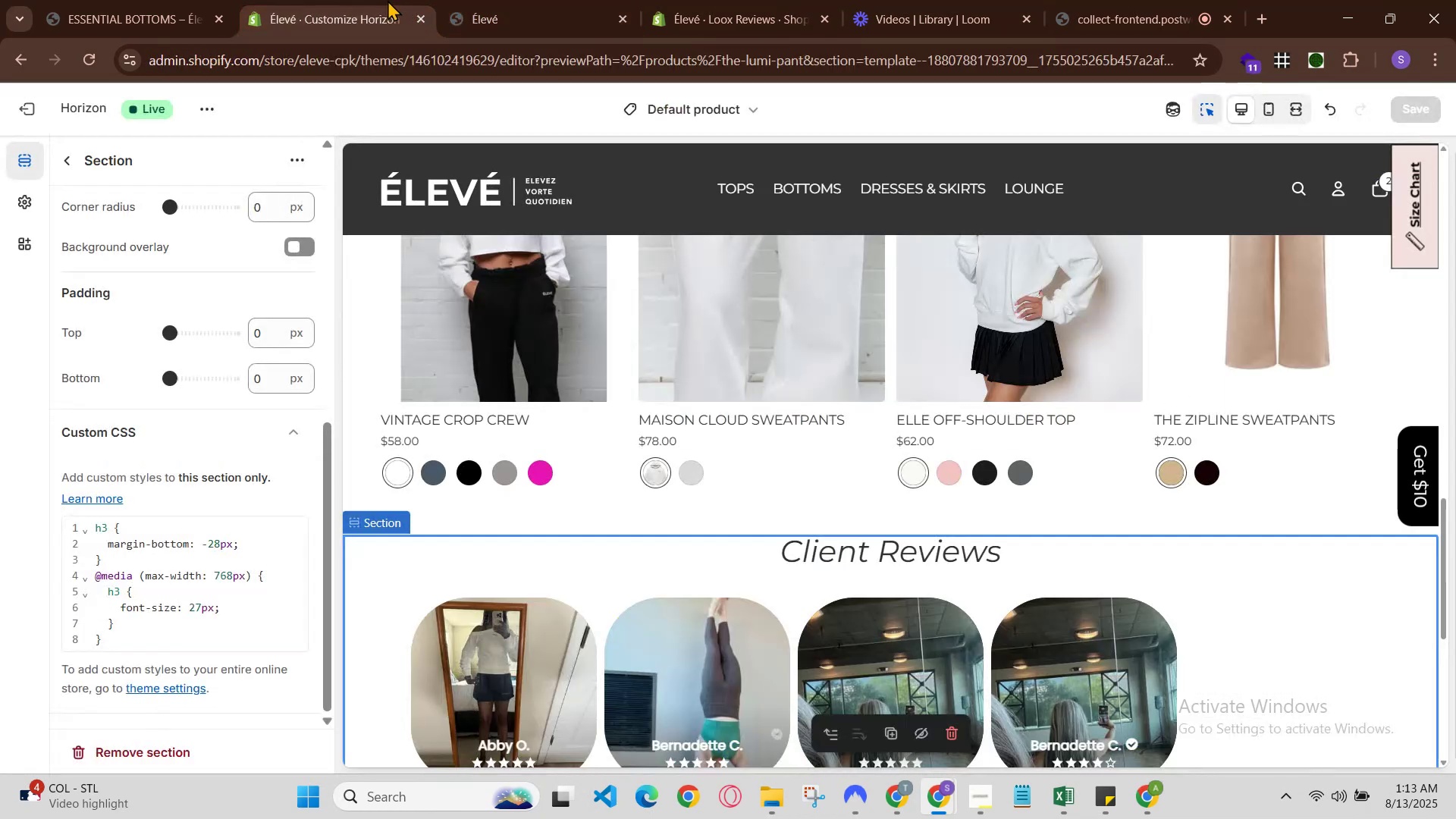 
left_click([566, 0])
 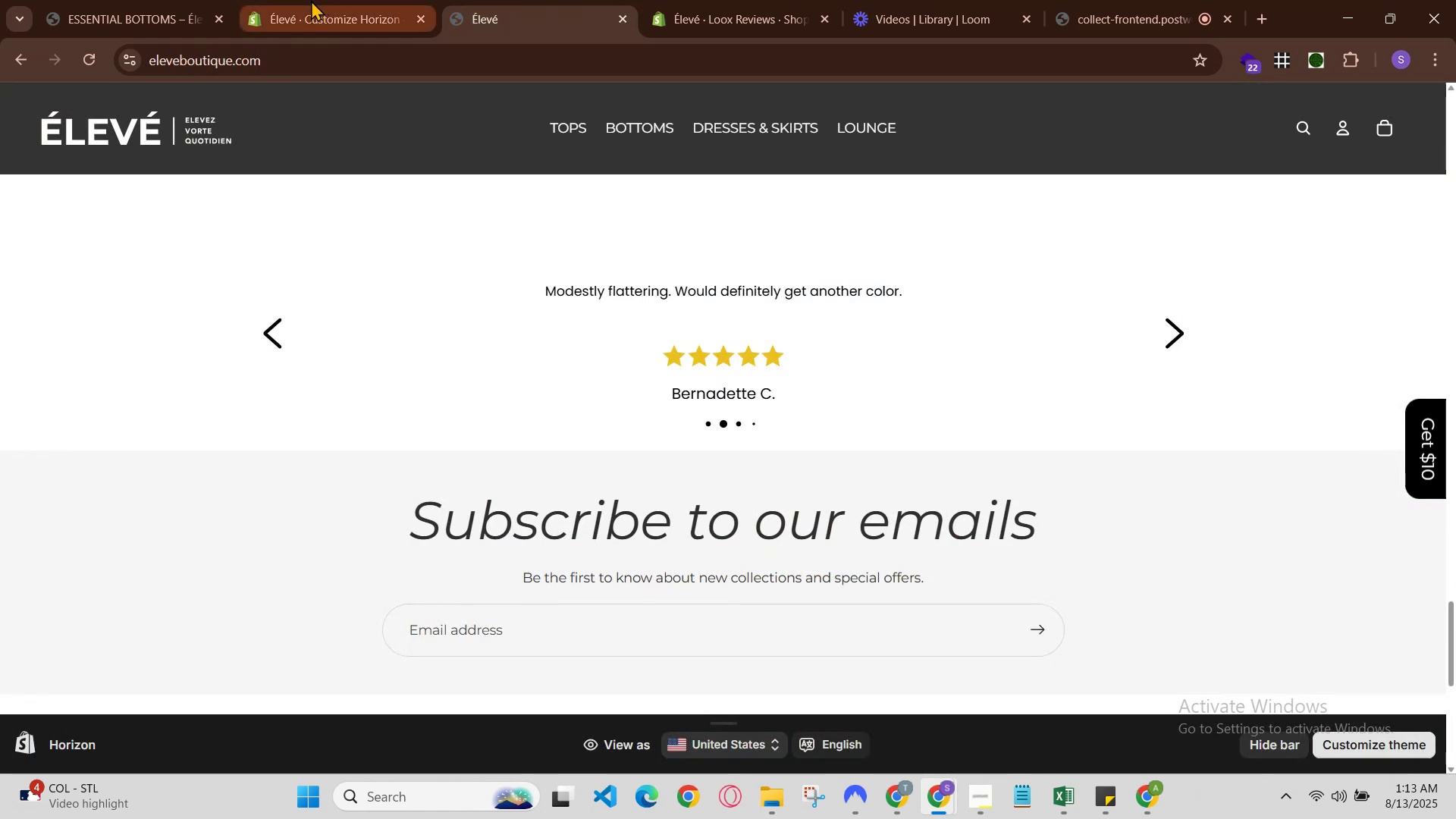 
left_click([311, 0])
 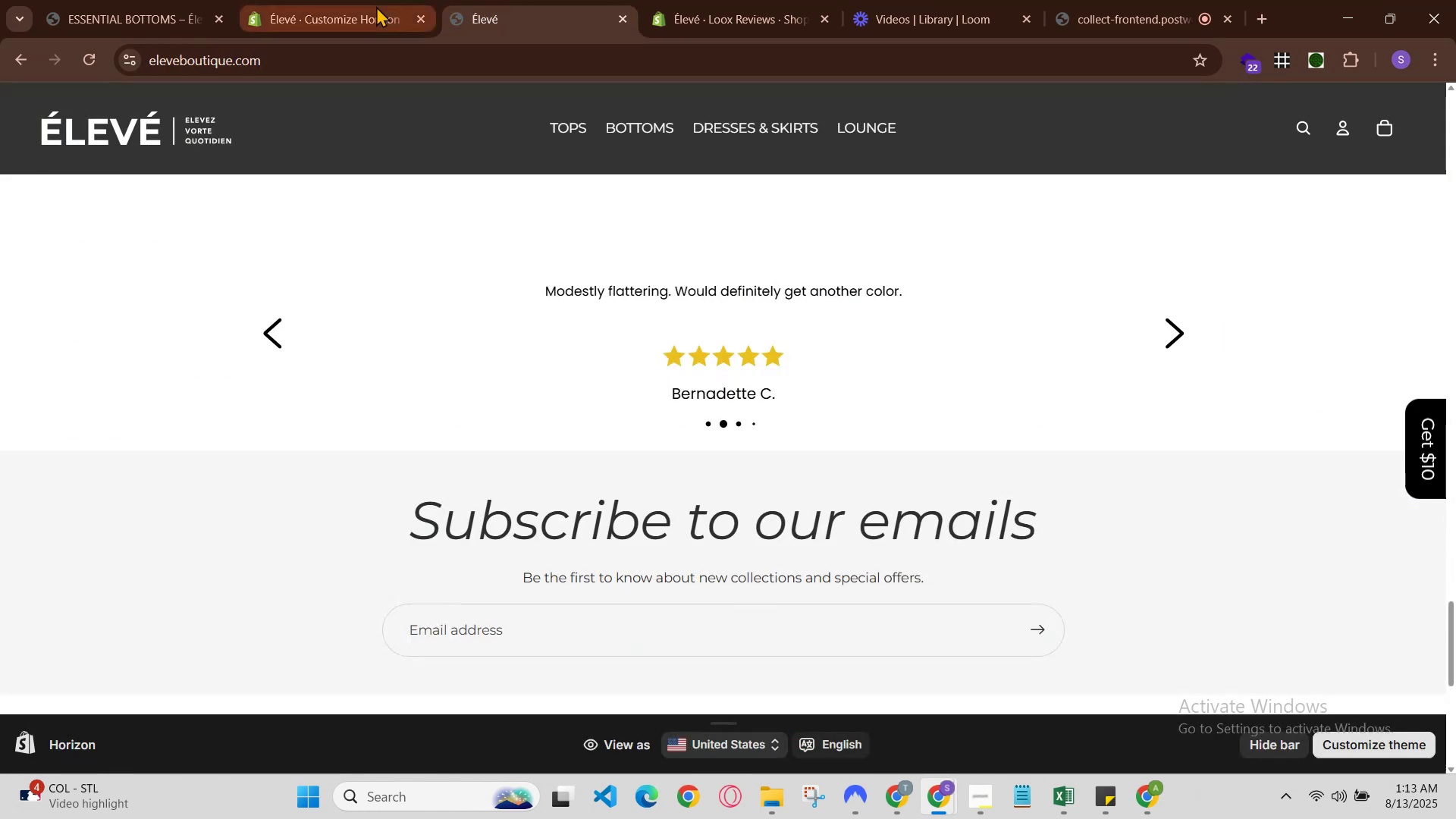 
left_click([342, 5])
 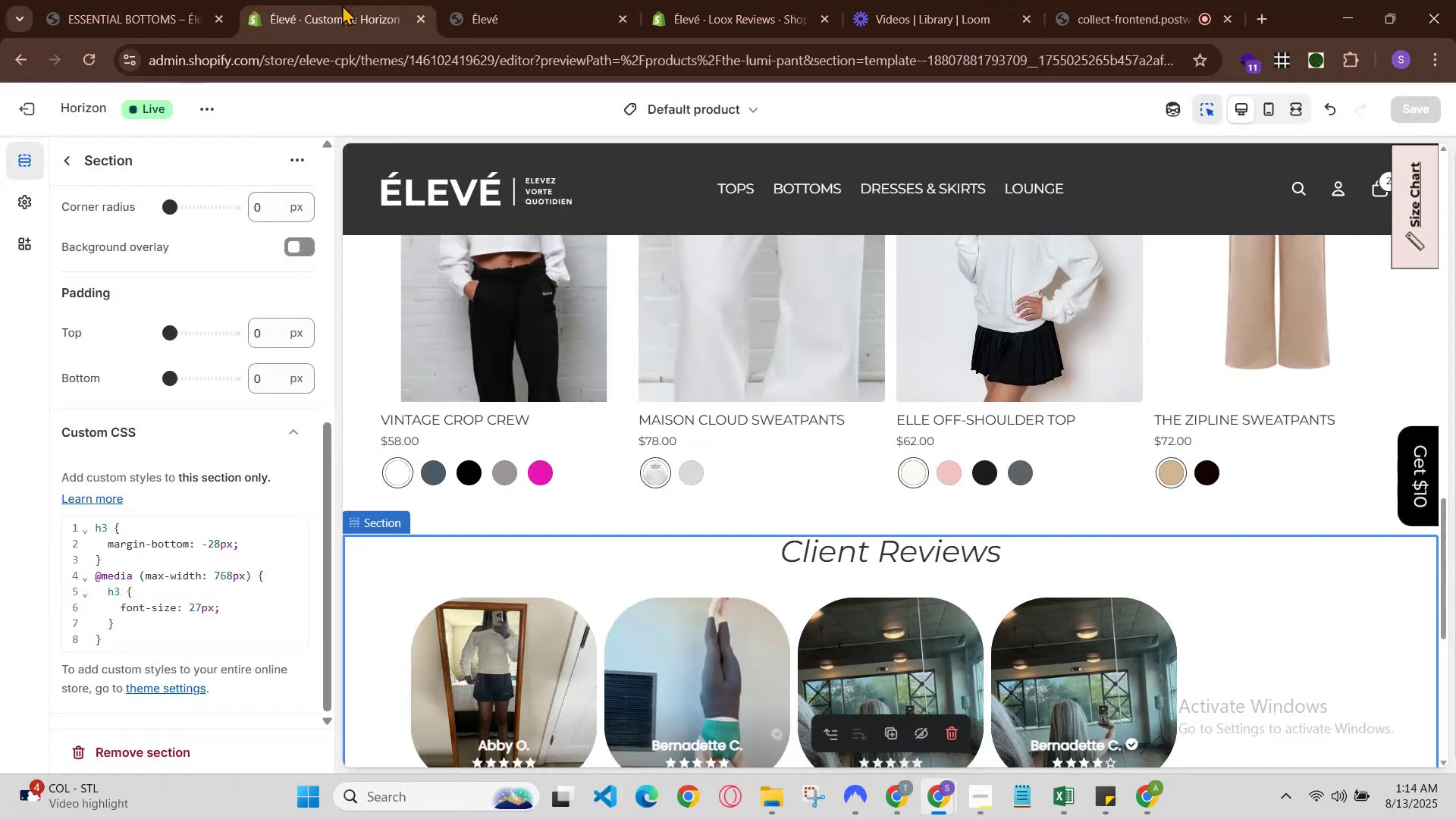 
mouse_move([464, 3])
 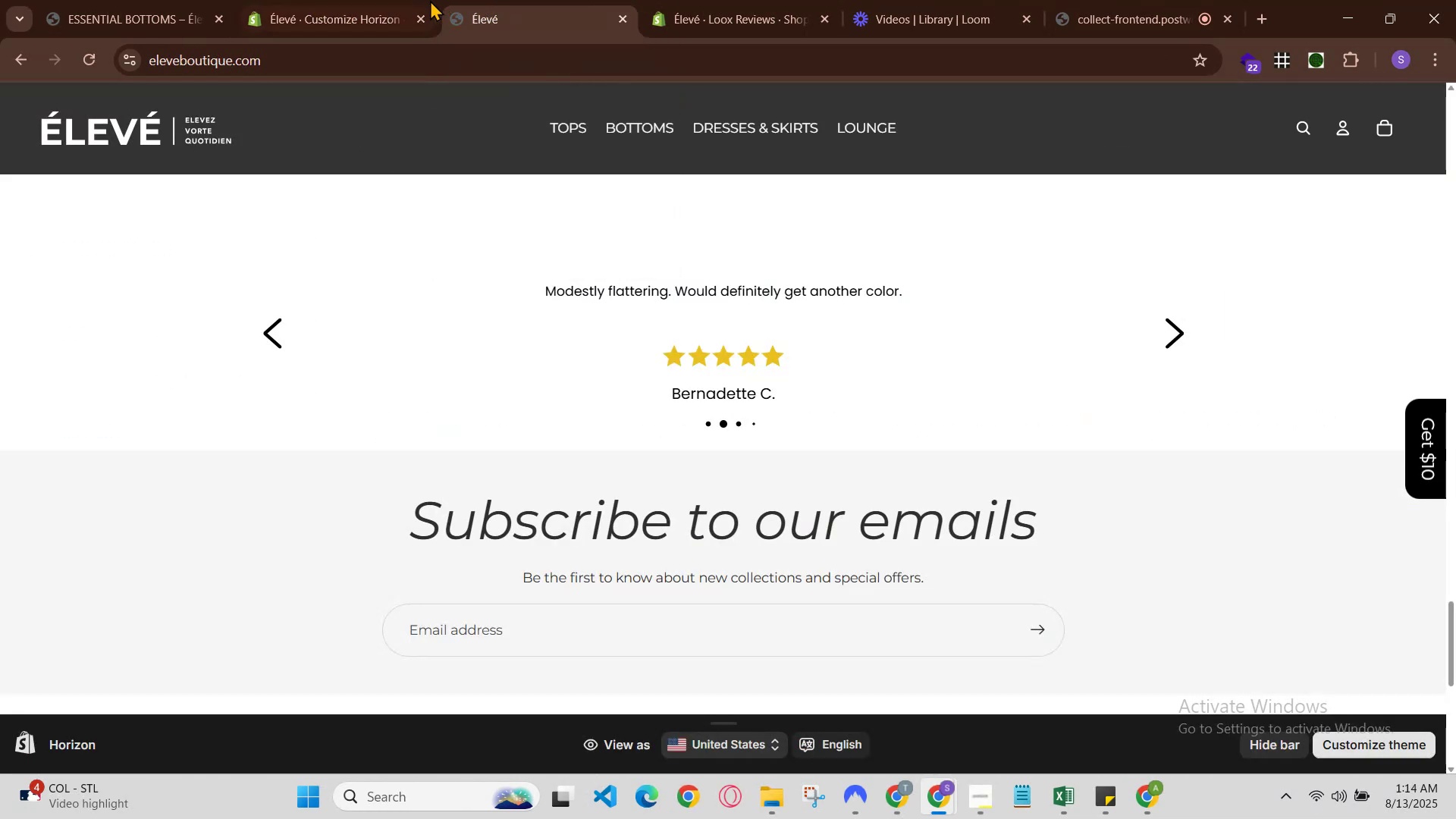 
left_click([409, 0])
 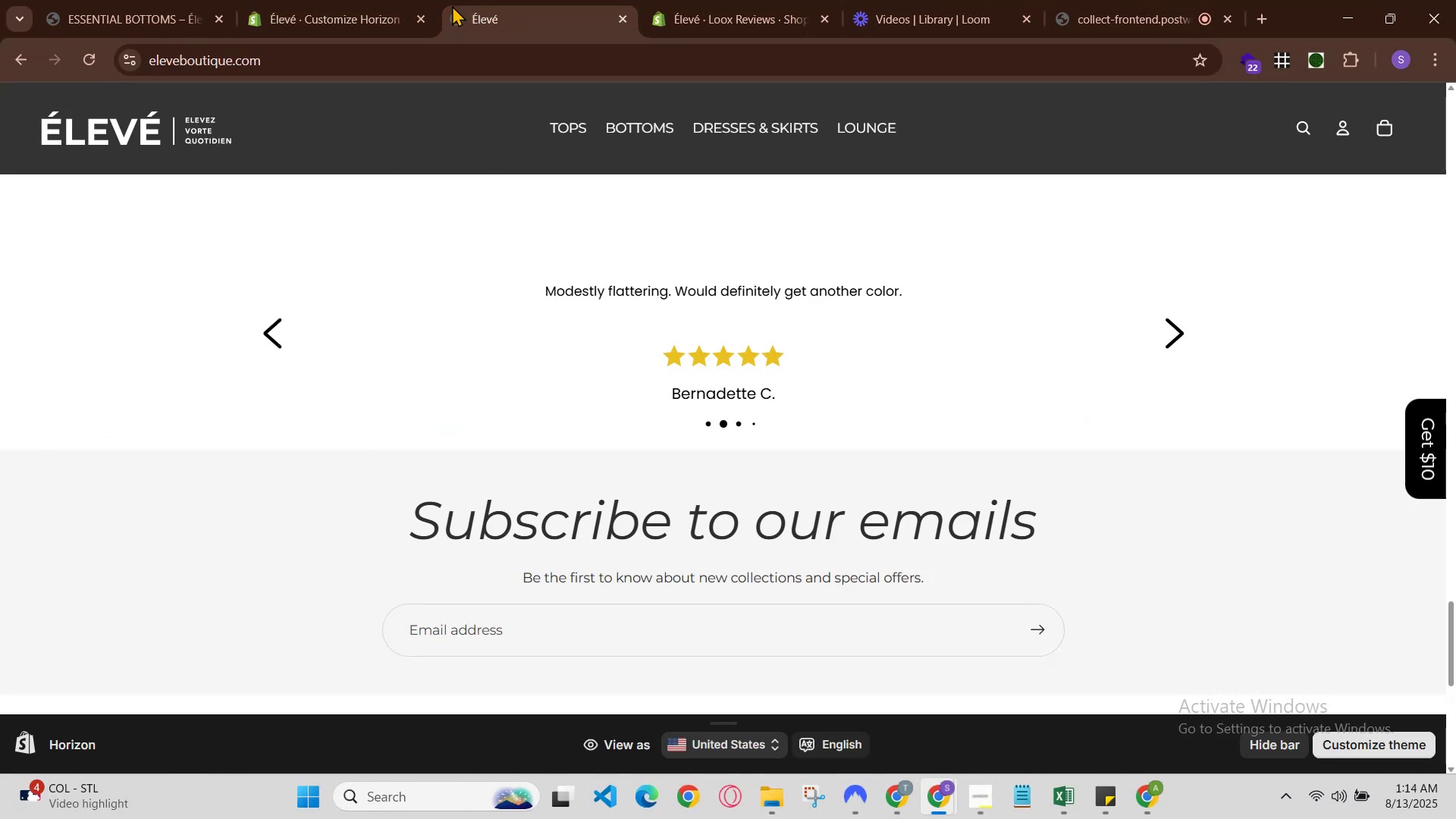 
left_click([367, 0])
 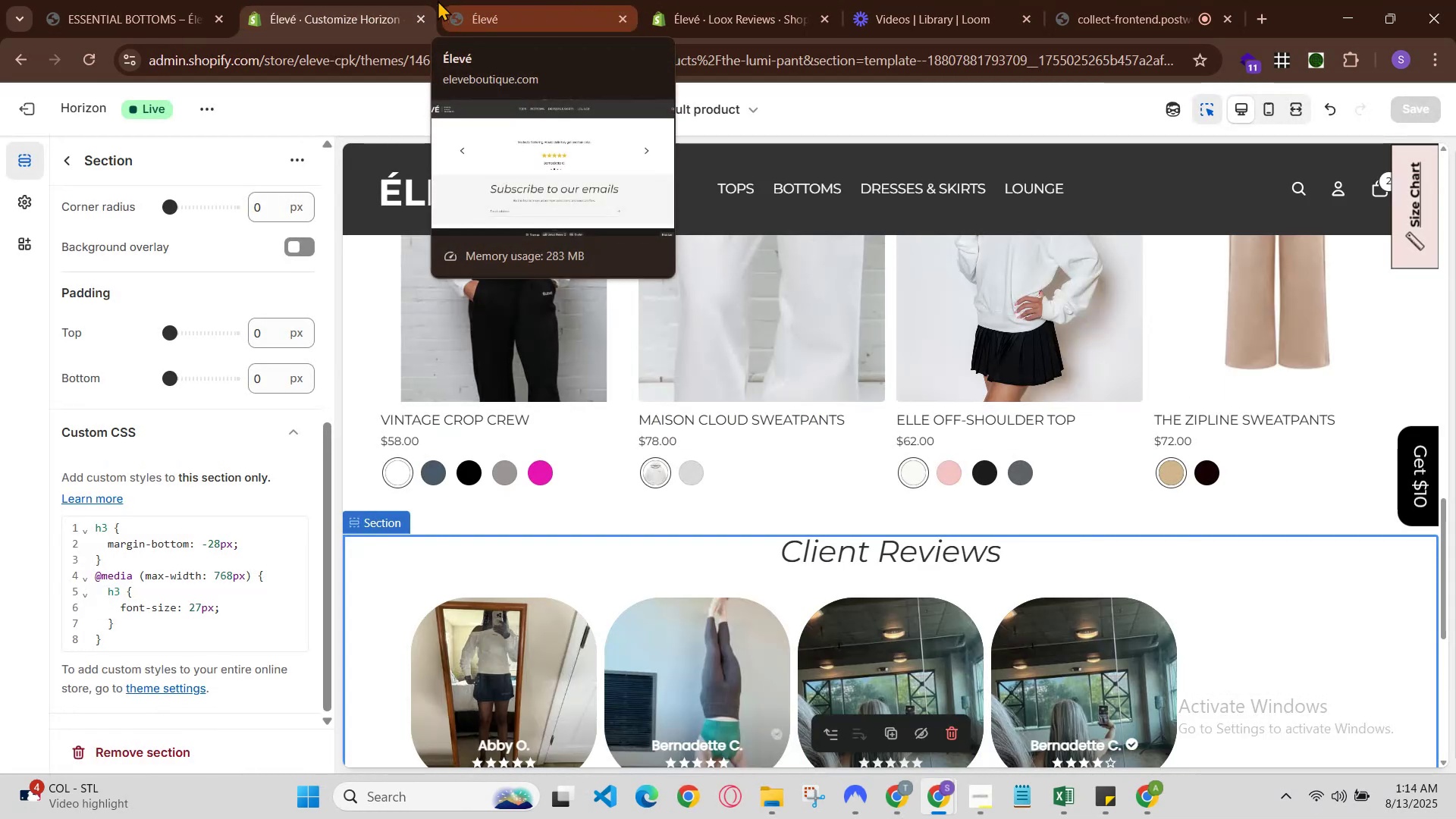 
left_click([304, 1])
 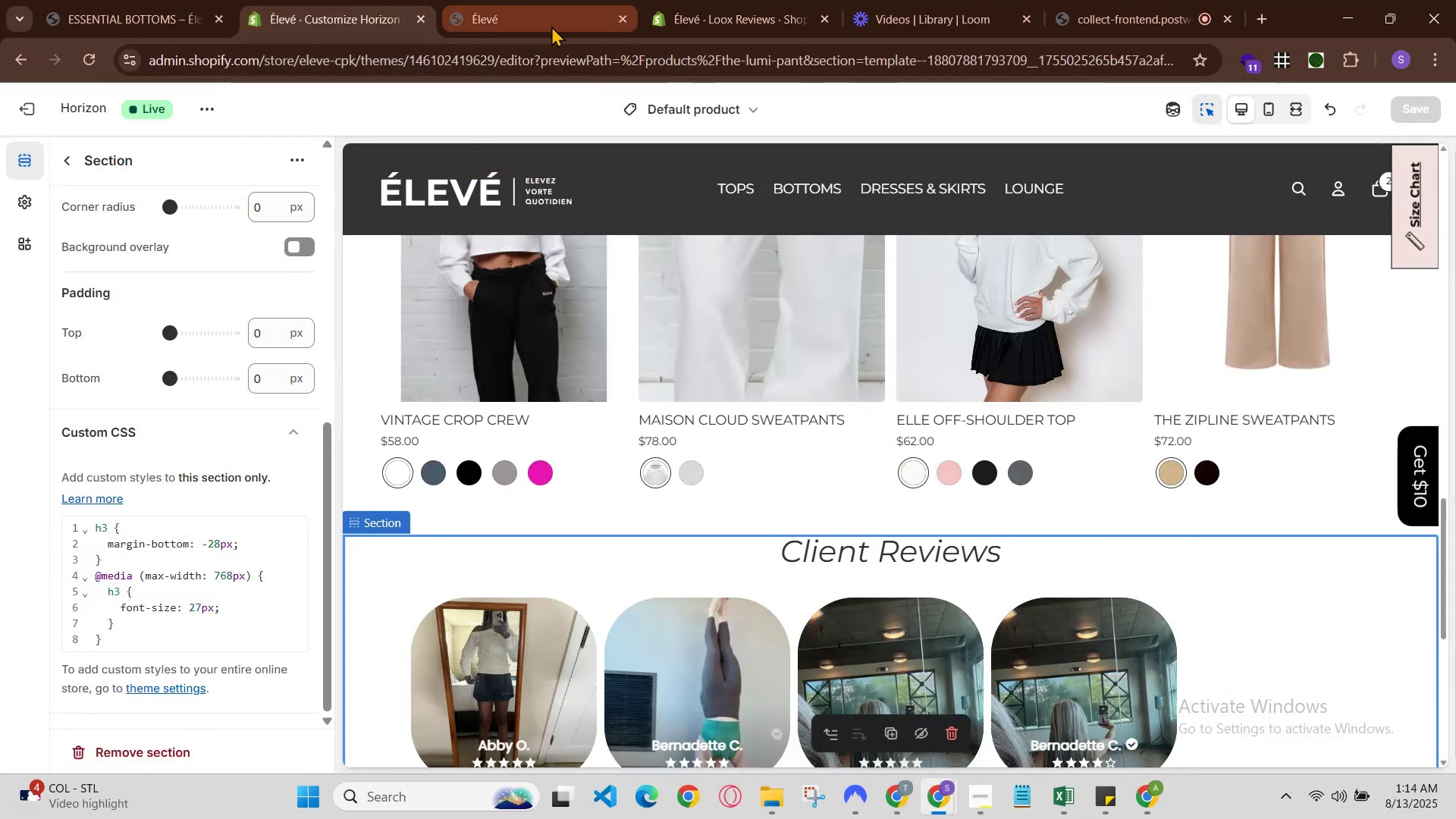 
left_click([520, 16])
 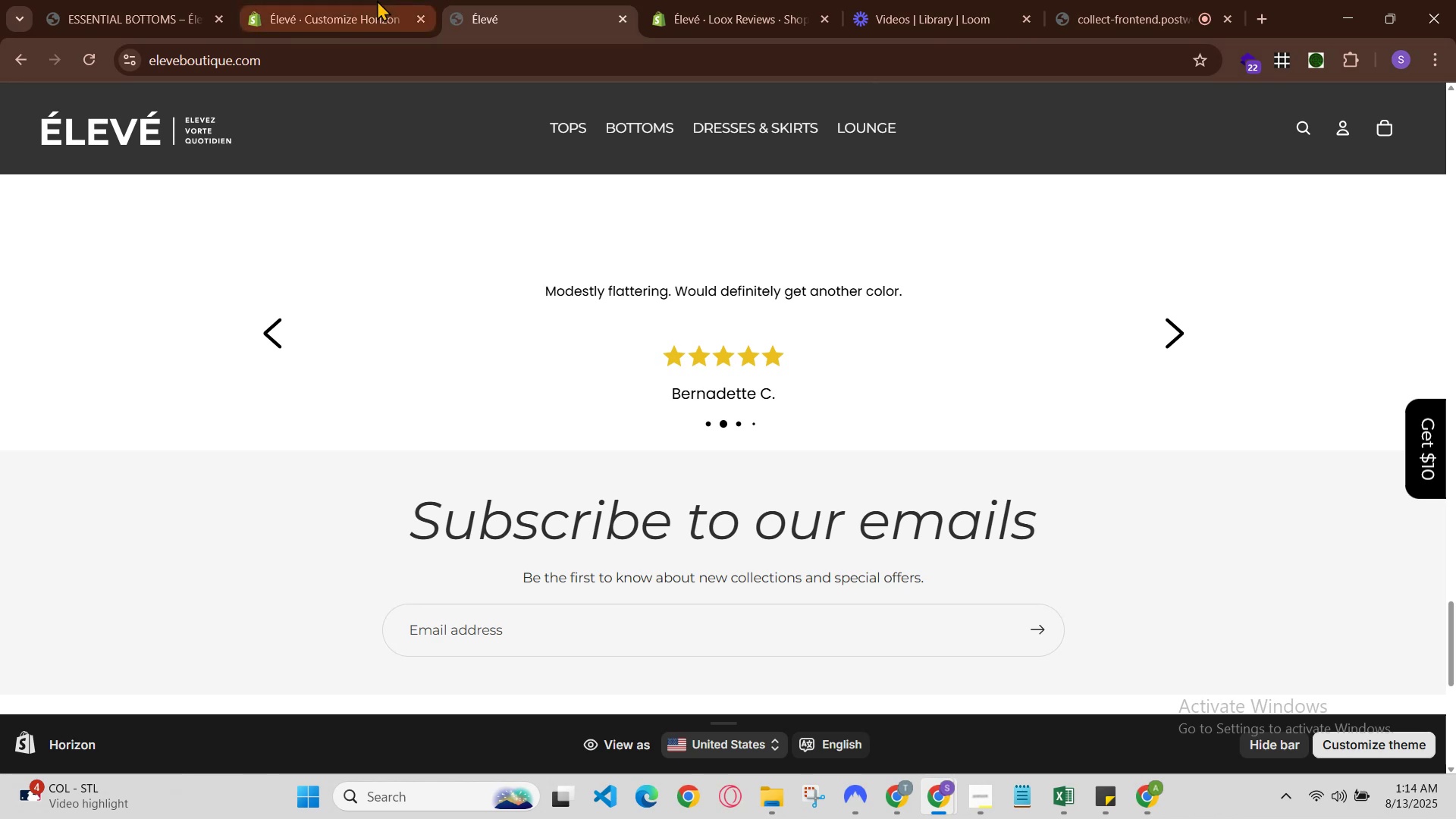 
left_click([376, 0])
 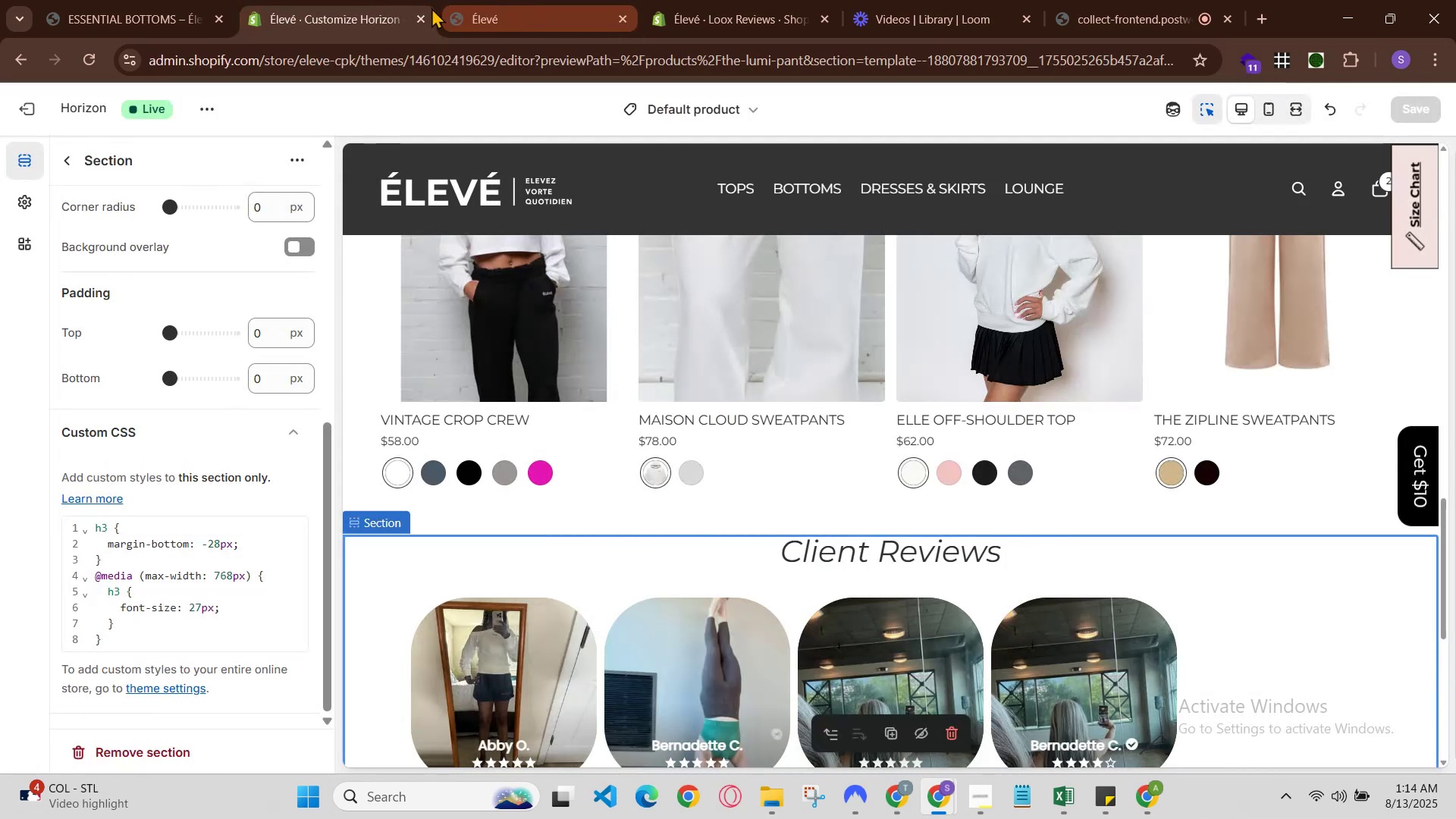 
left_click([346, 10])
 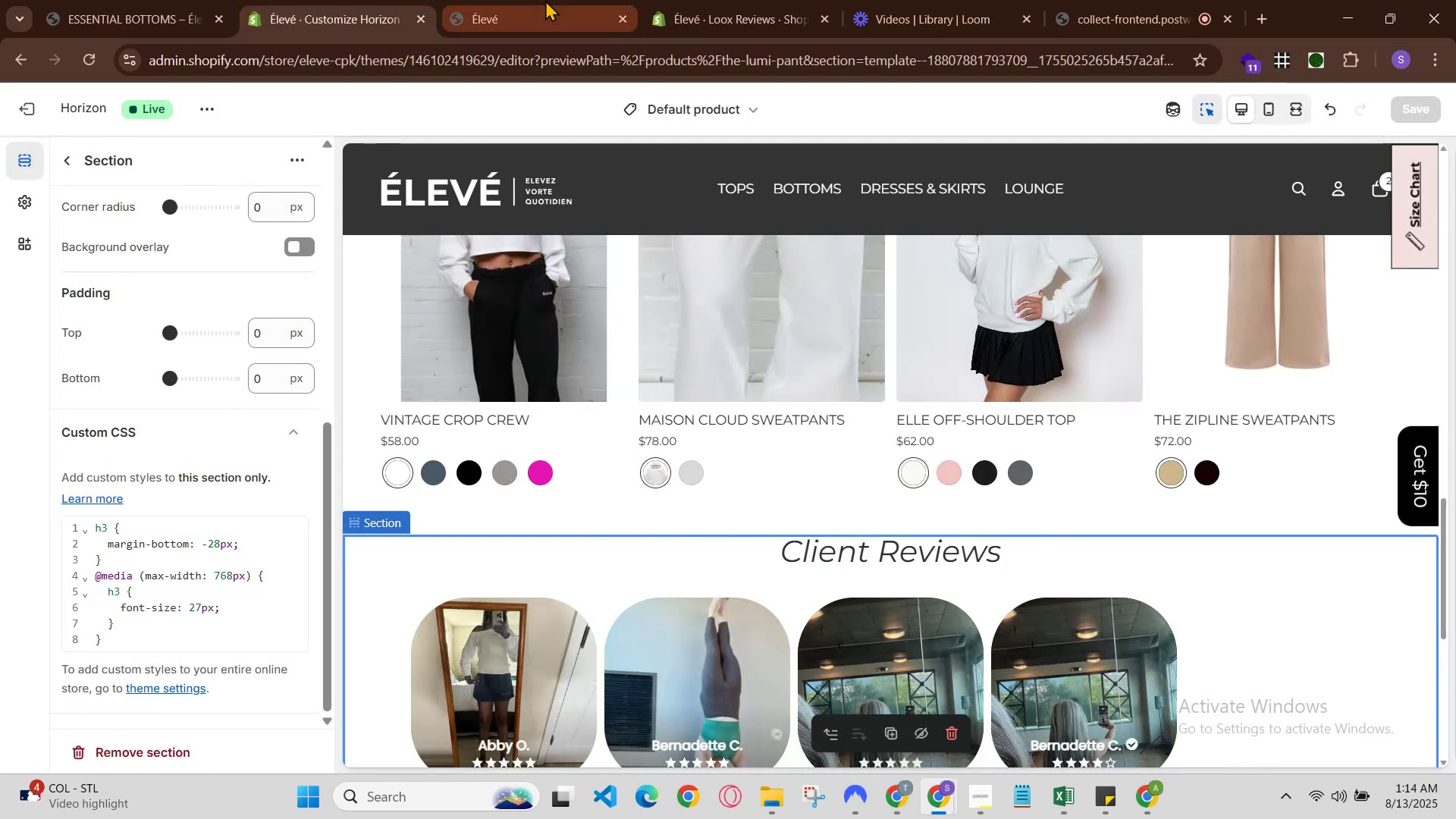 
left_click([550, 0])
 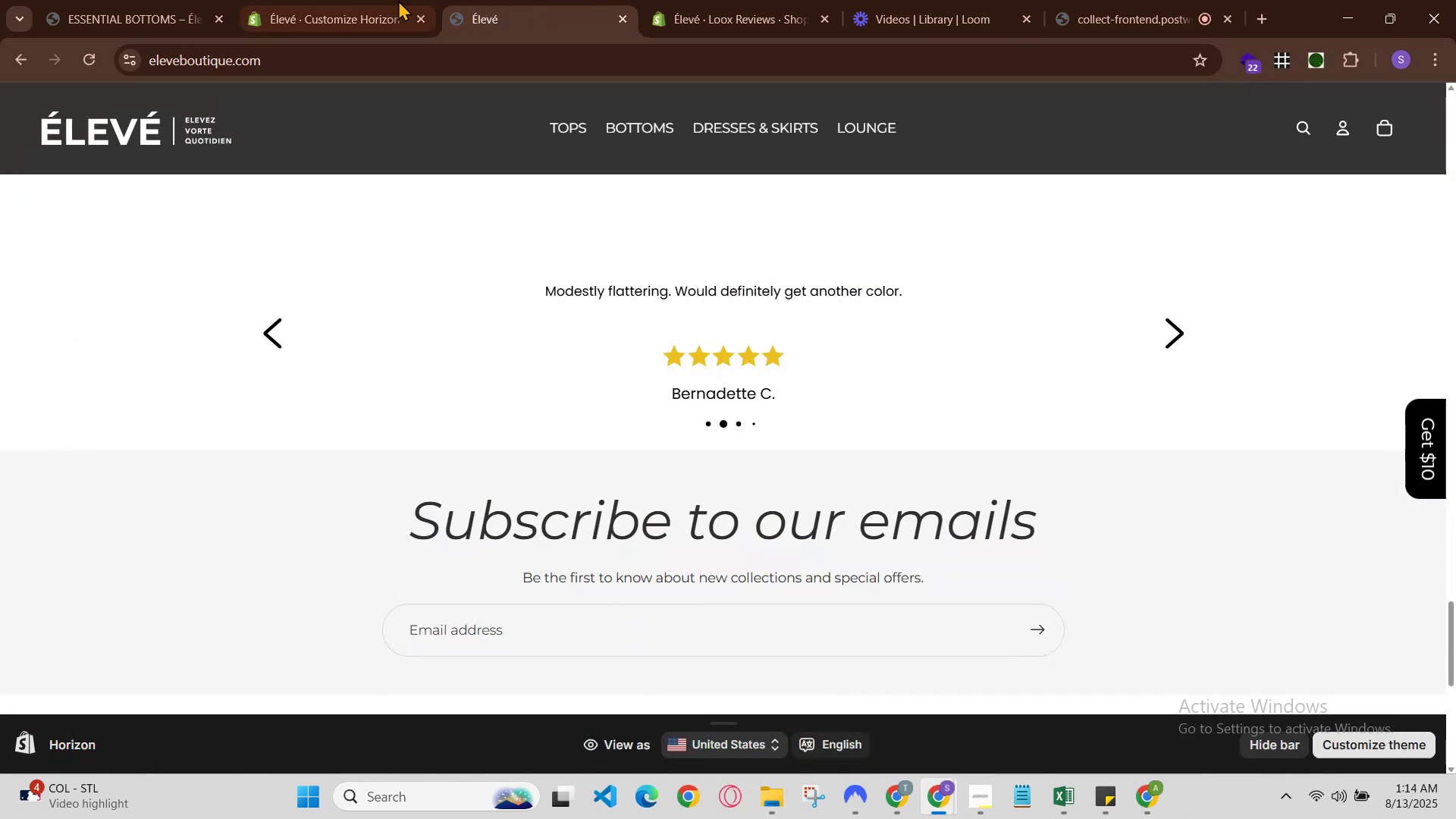 
left_click([395, 0])
 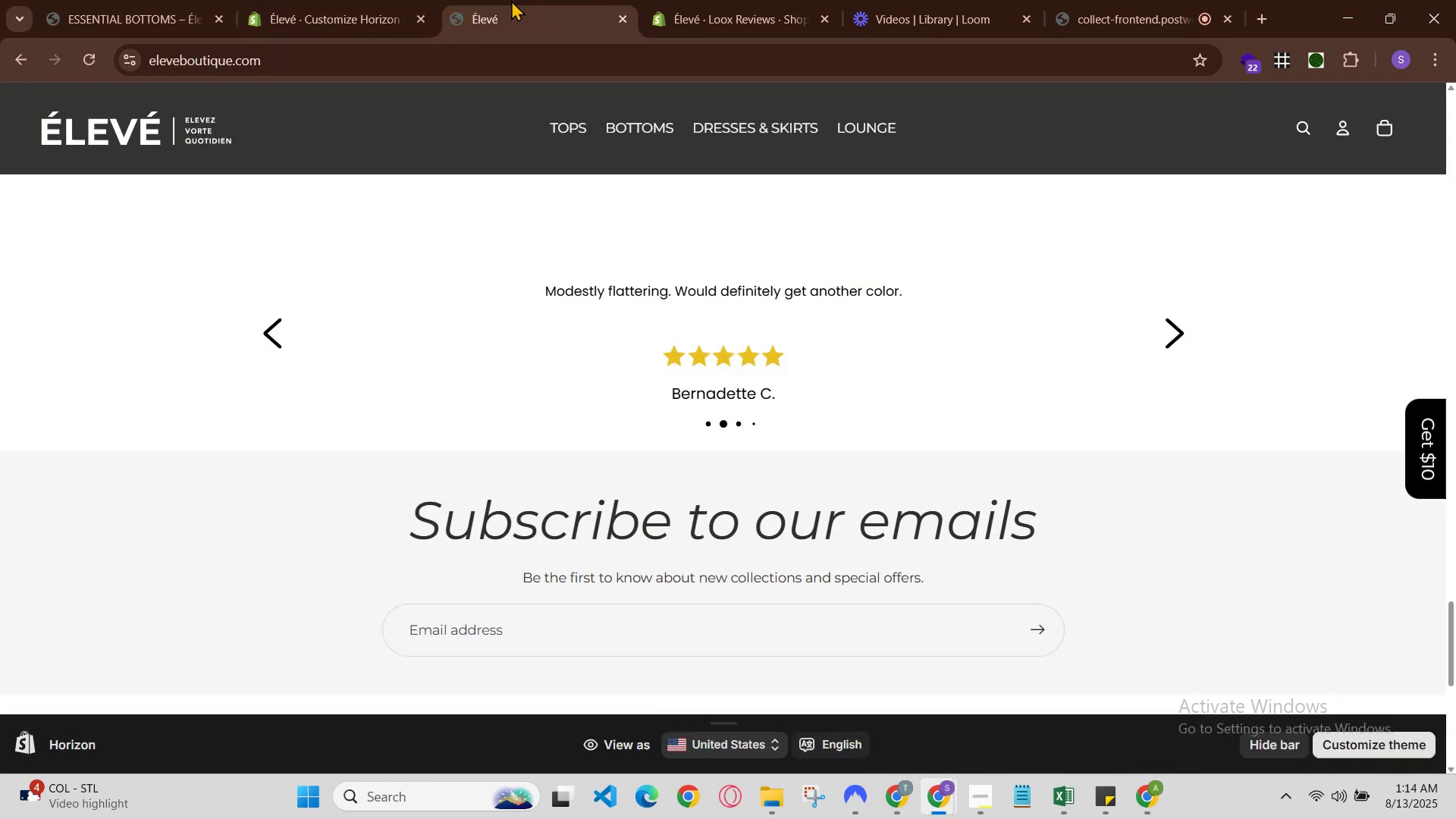 
left_click([375, 0])
 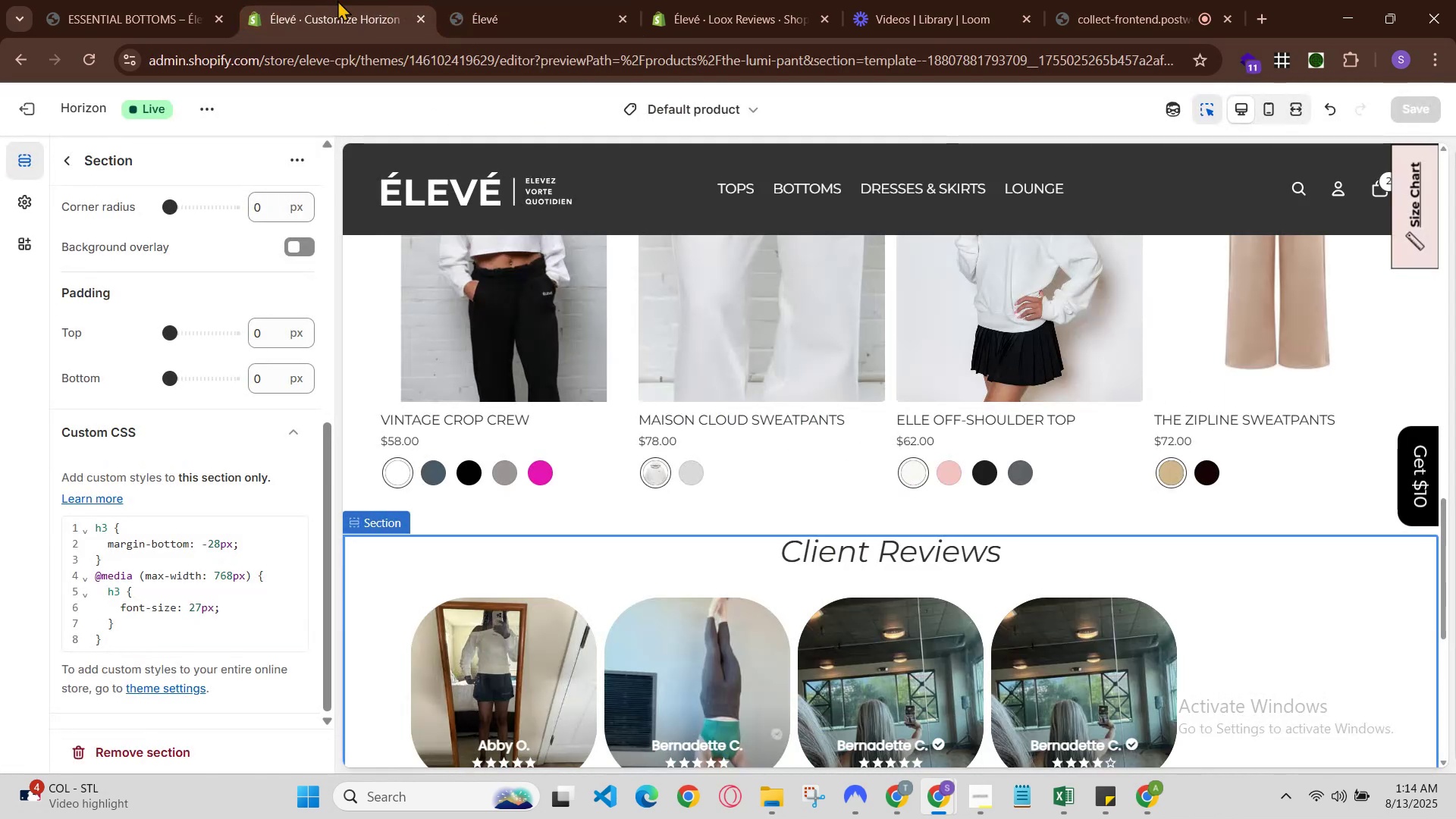 
left_click([471, 0])
 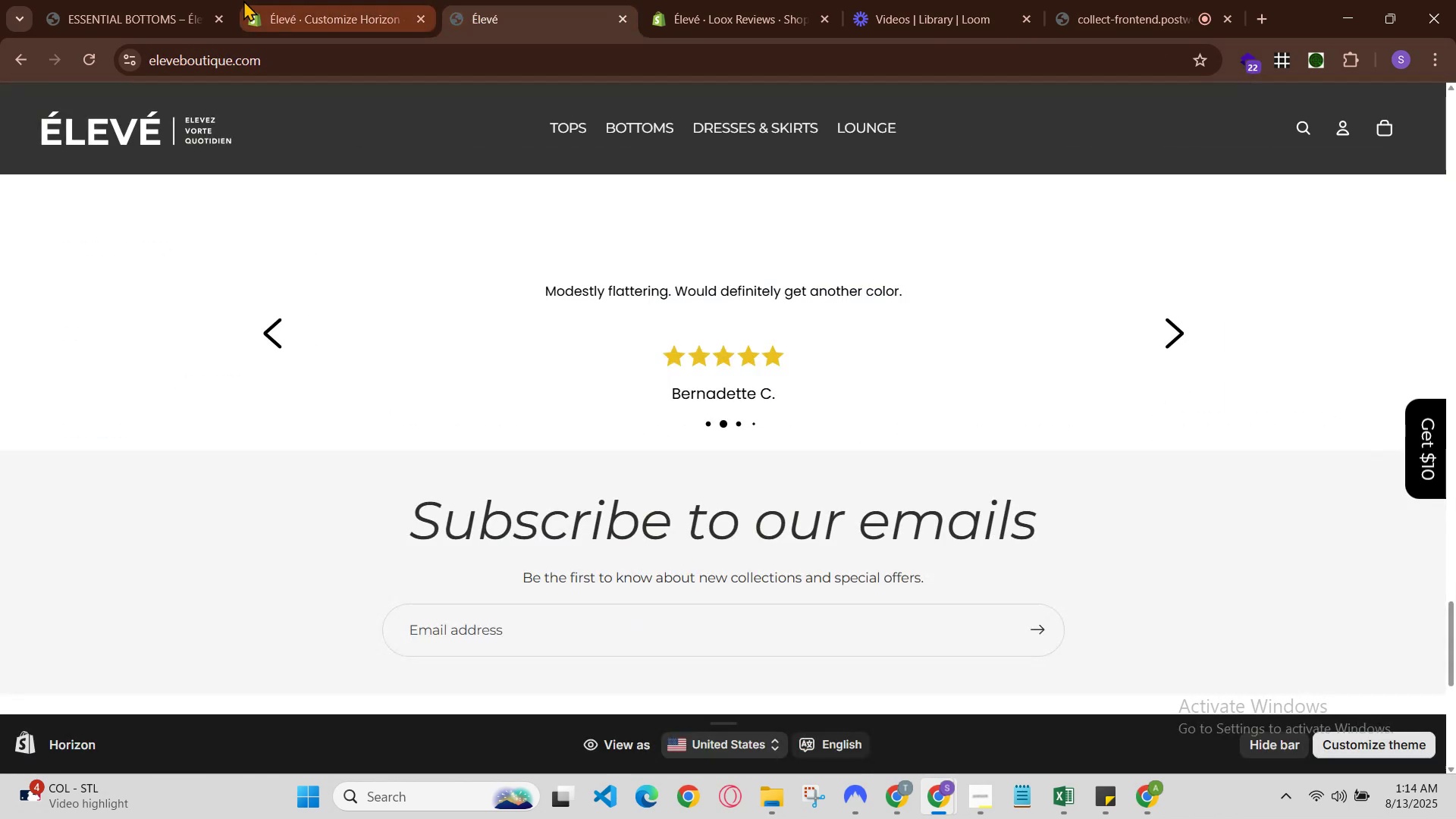 
mouse_move([213, 16])
 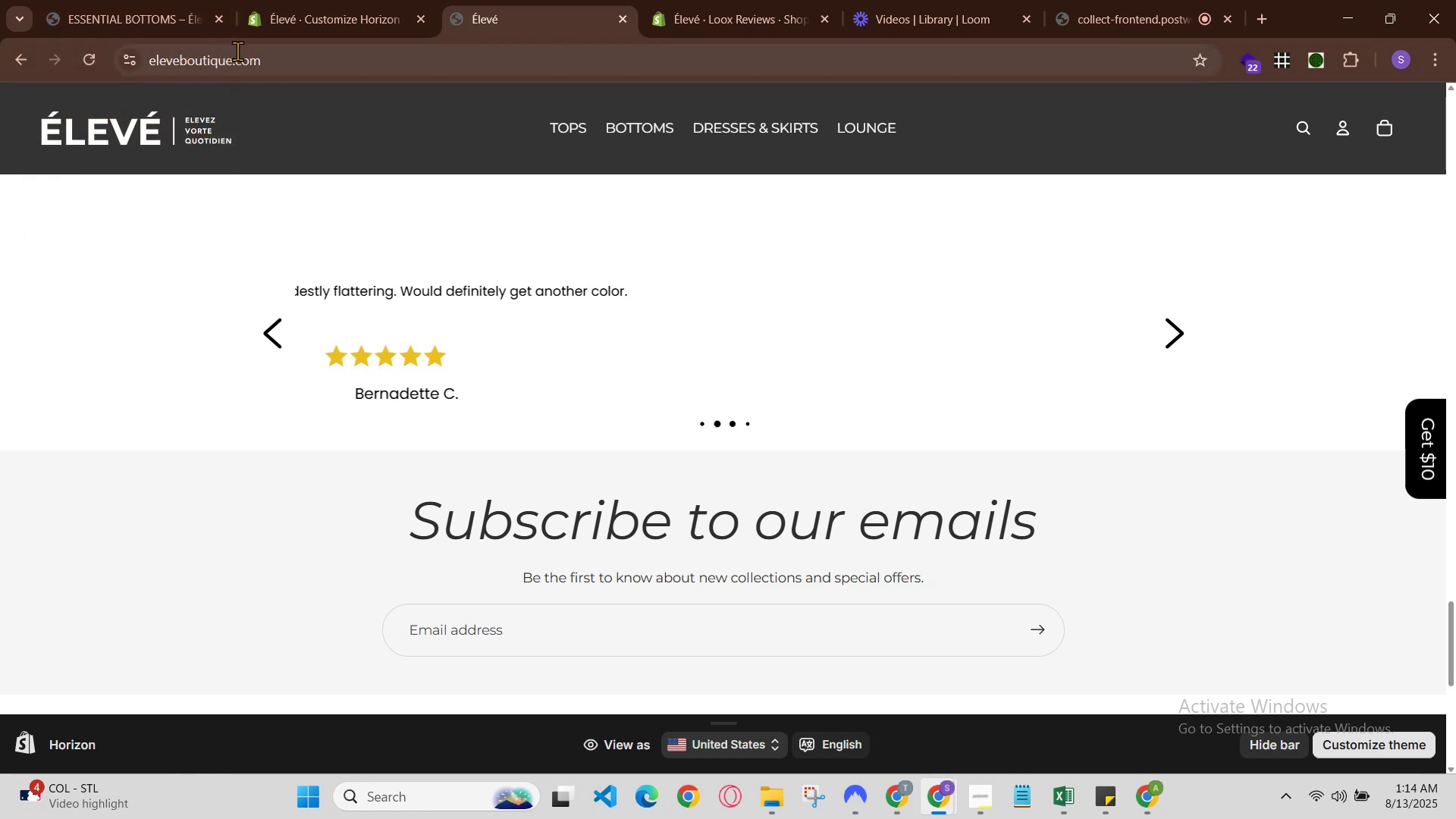 
left_click([300, 20])
 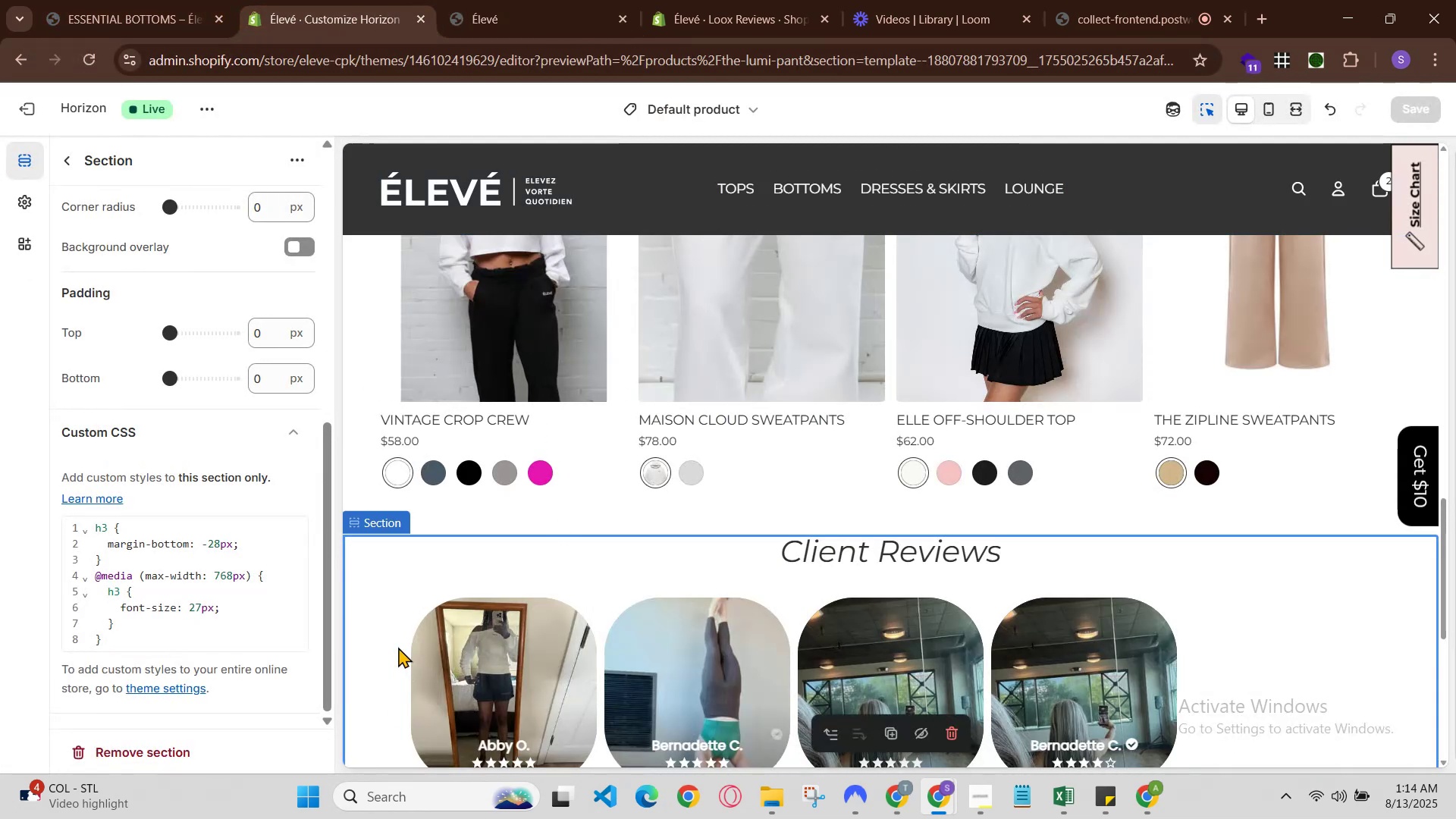 
left_click([495, 0])
 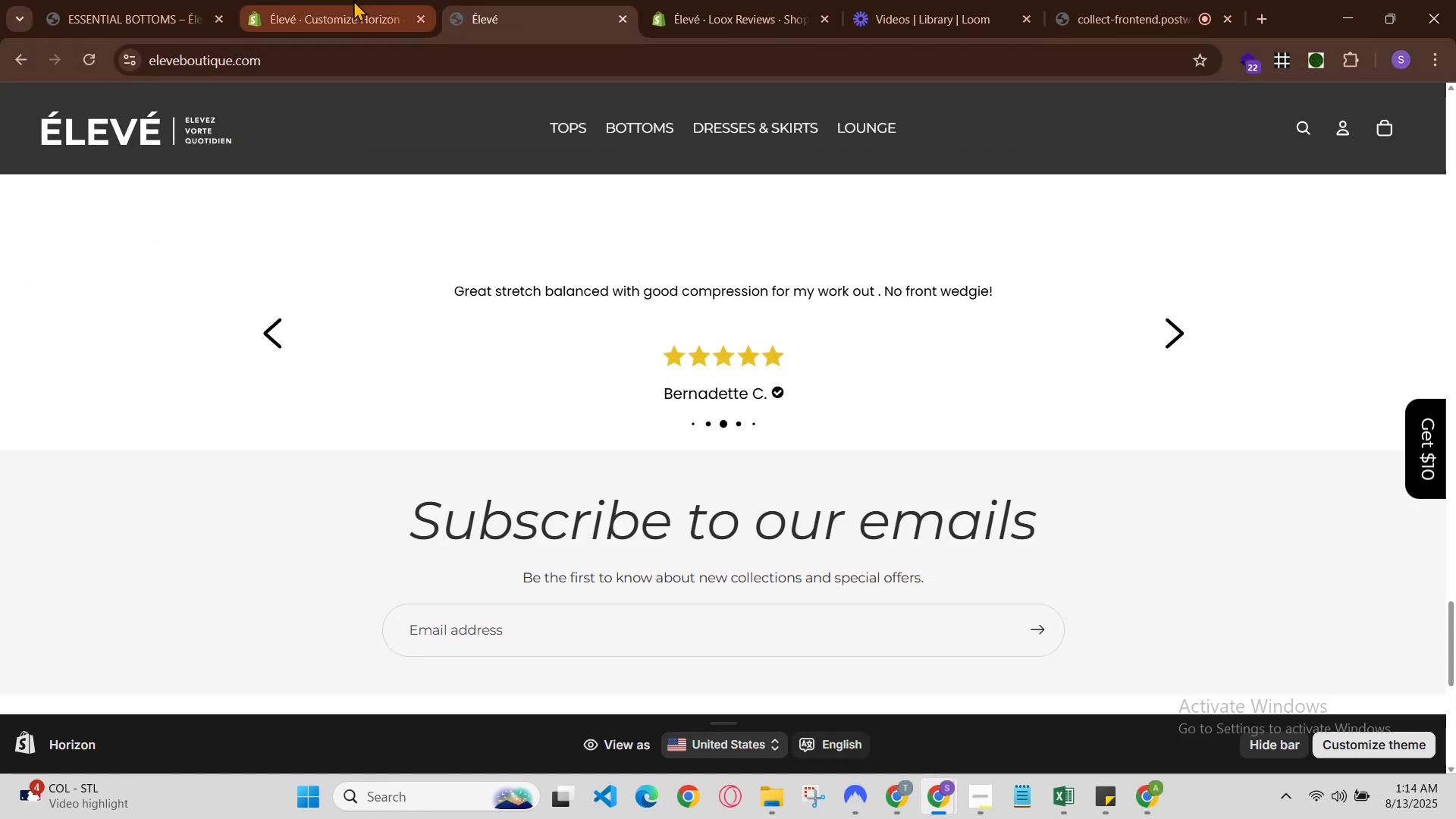 
scroll: coordinate [698, 526], scroll_direction: up, amount: 15.0
 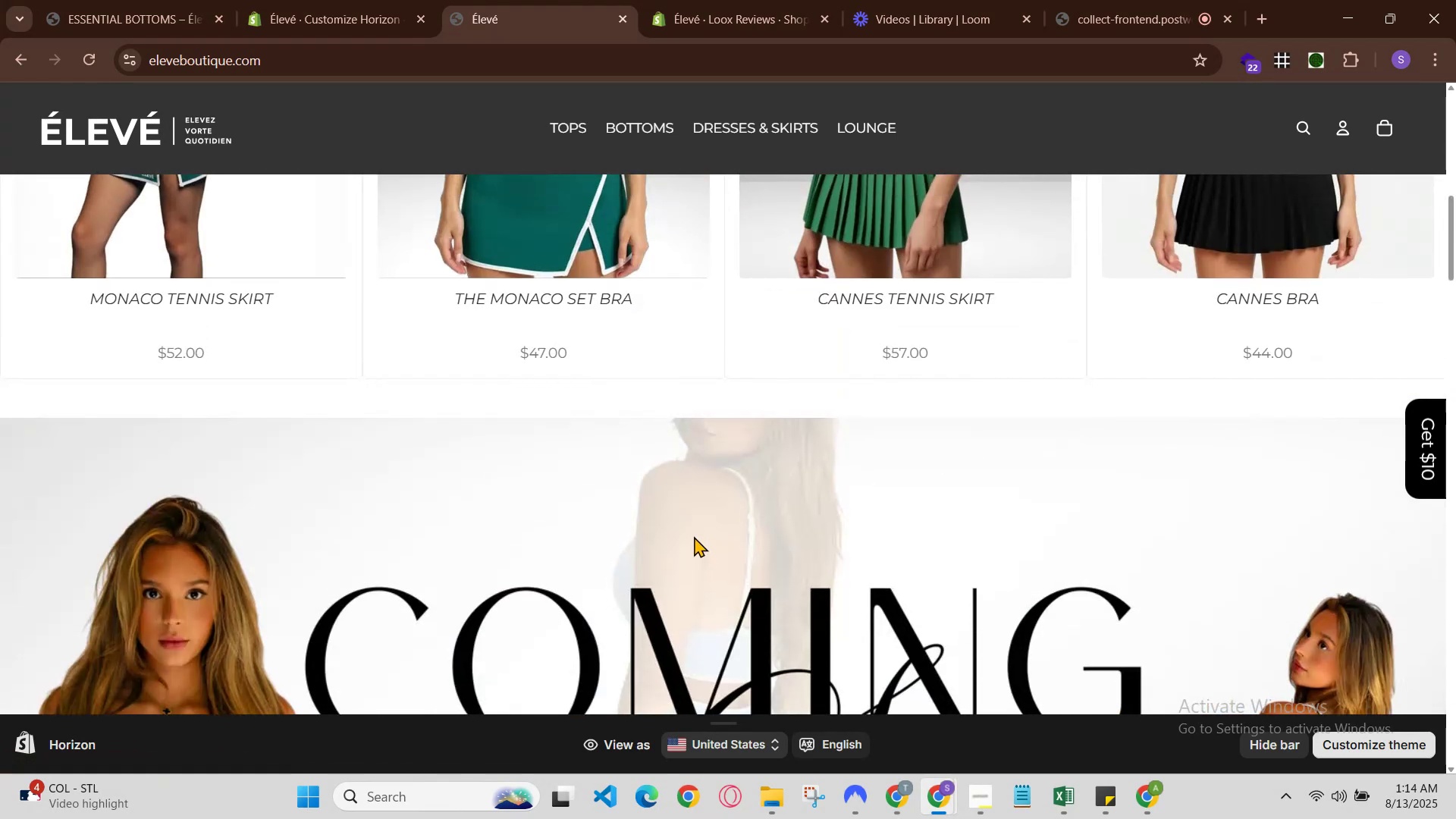 
scroll: coordinate [694, 536], scroll_direction: up, amount: 9.0
 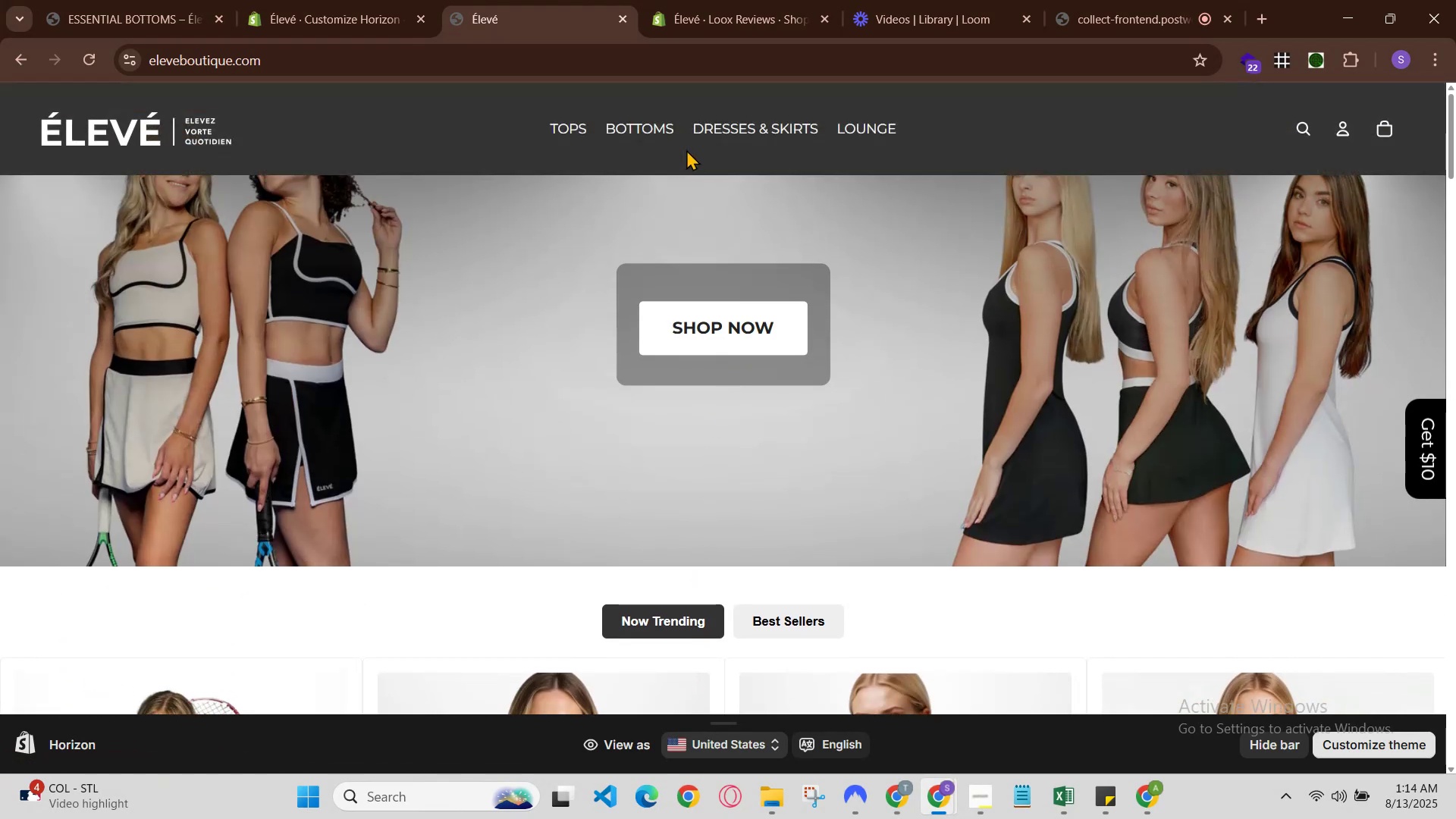 
left_click([657, 130])
 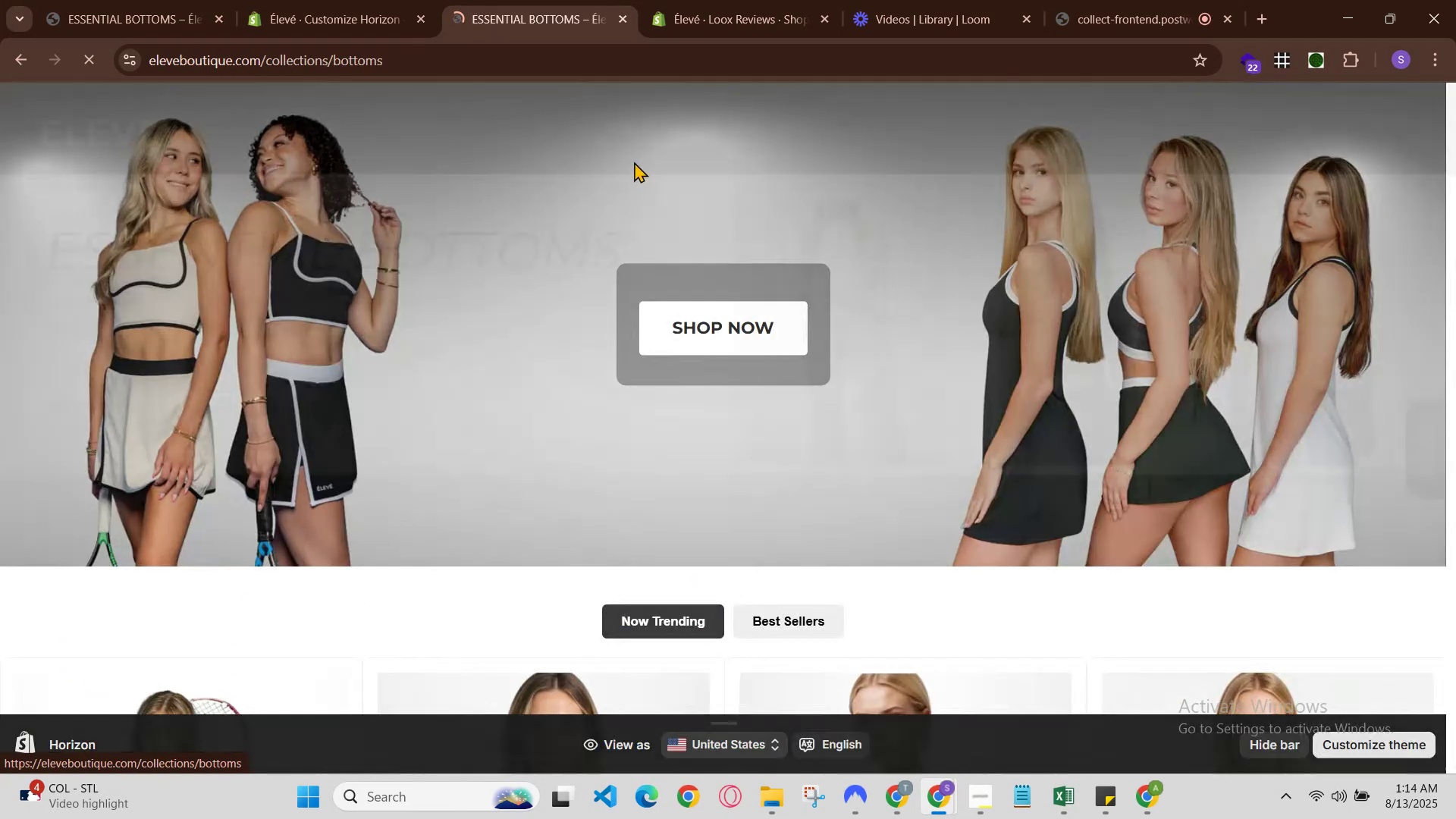 
scroll: coordinate [595, 315], scroll_direction: down, amount: 2.0
 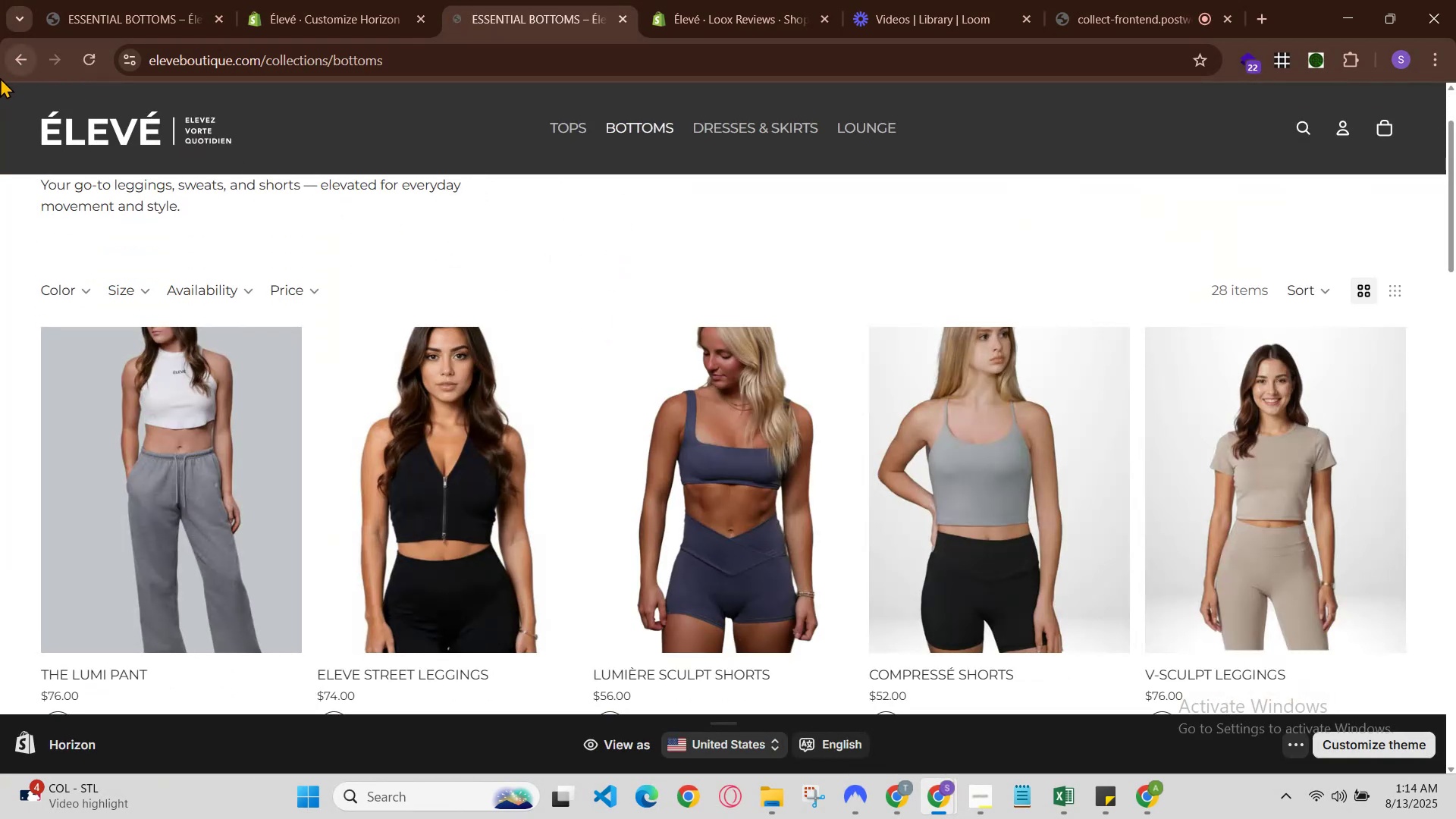 
left_click([11, 52])
 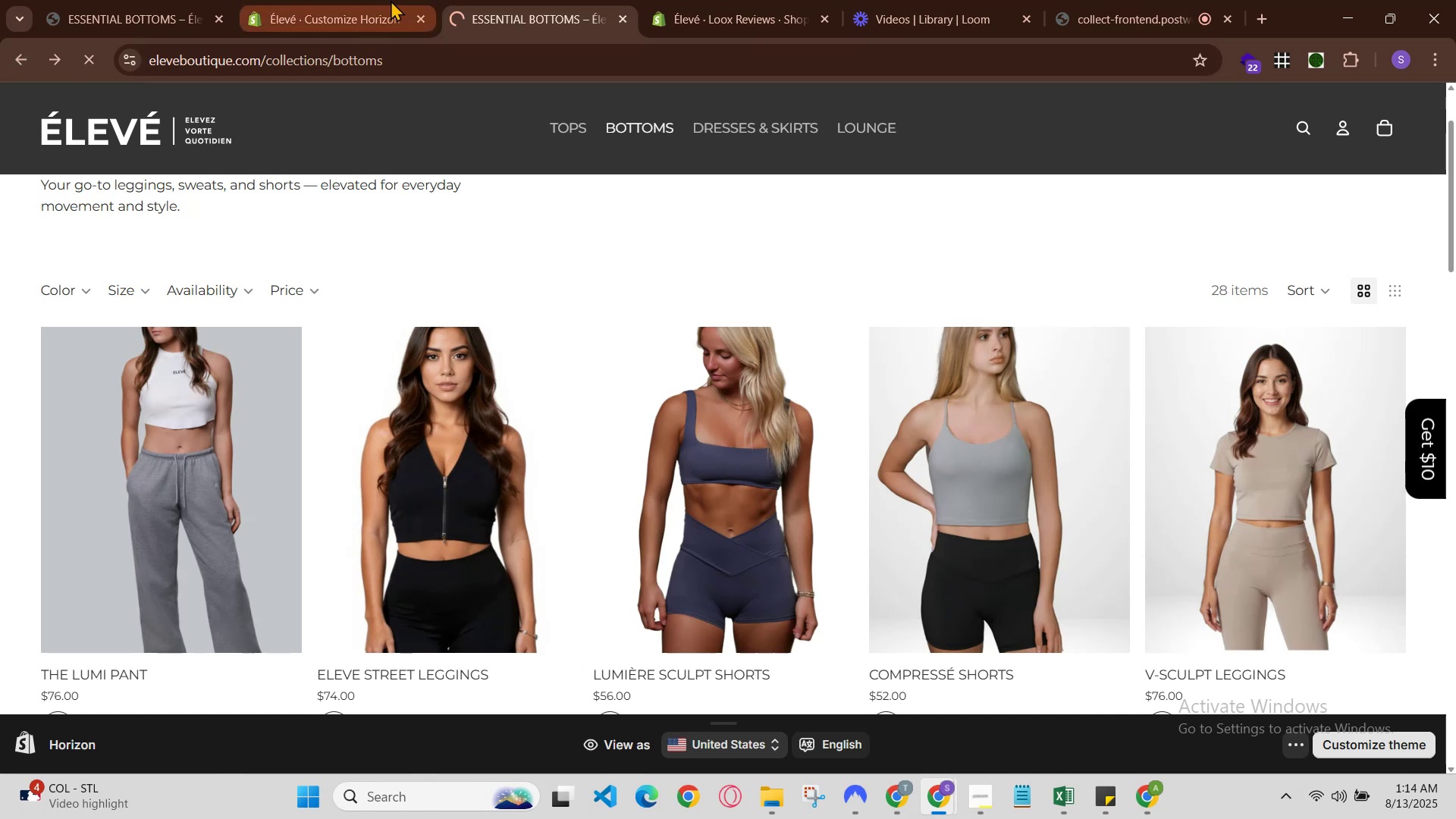 
left_click([387, 0])
 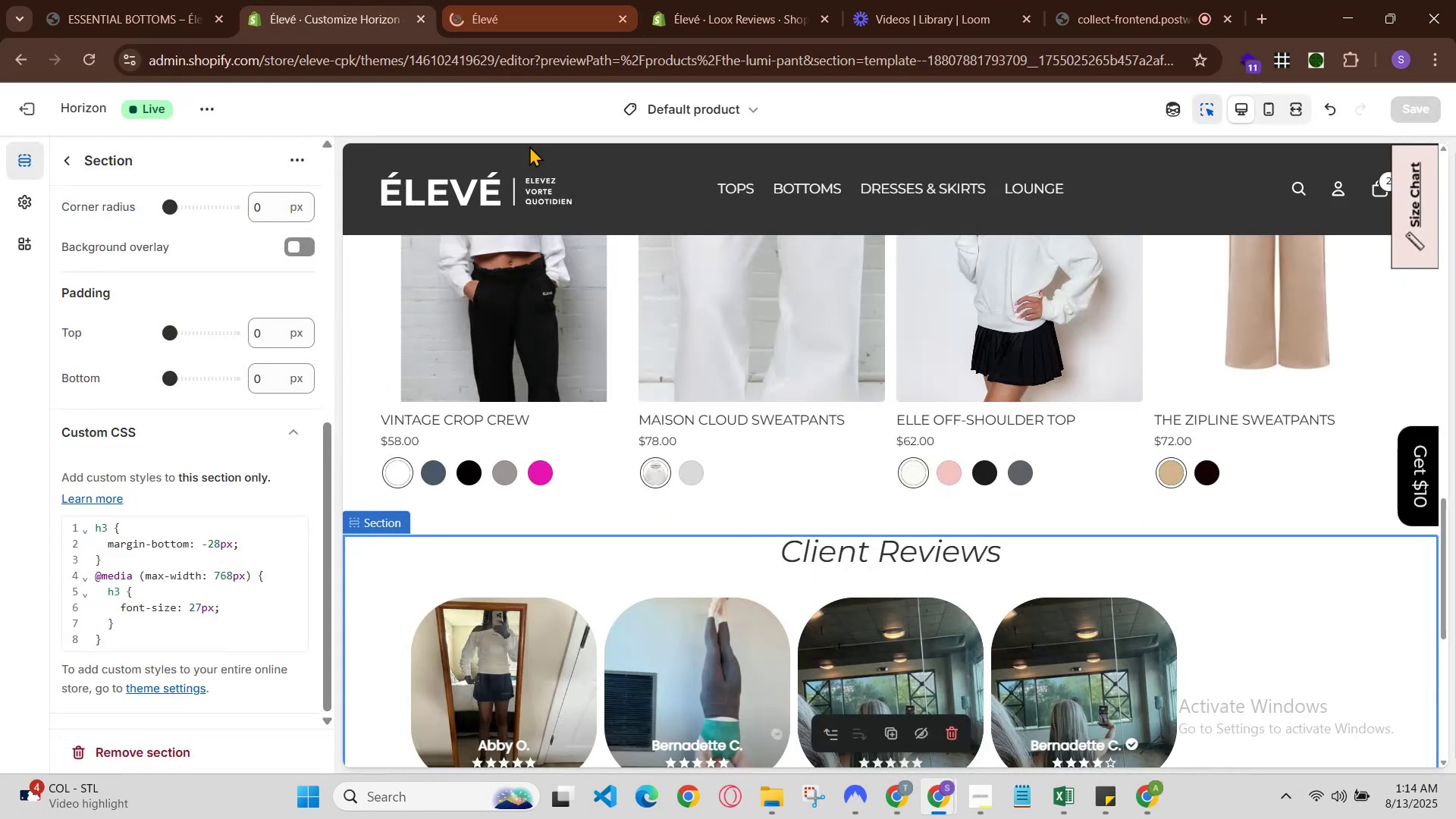 
scroll: coordinate [545, 170], scroll_direction: up, amount: 2.0
 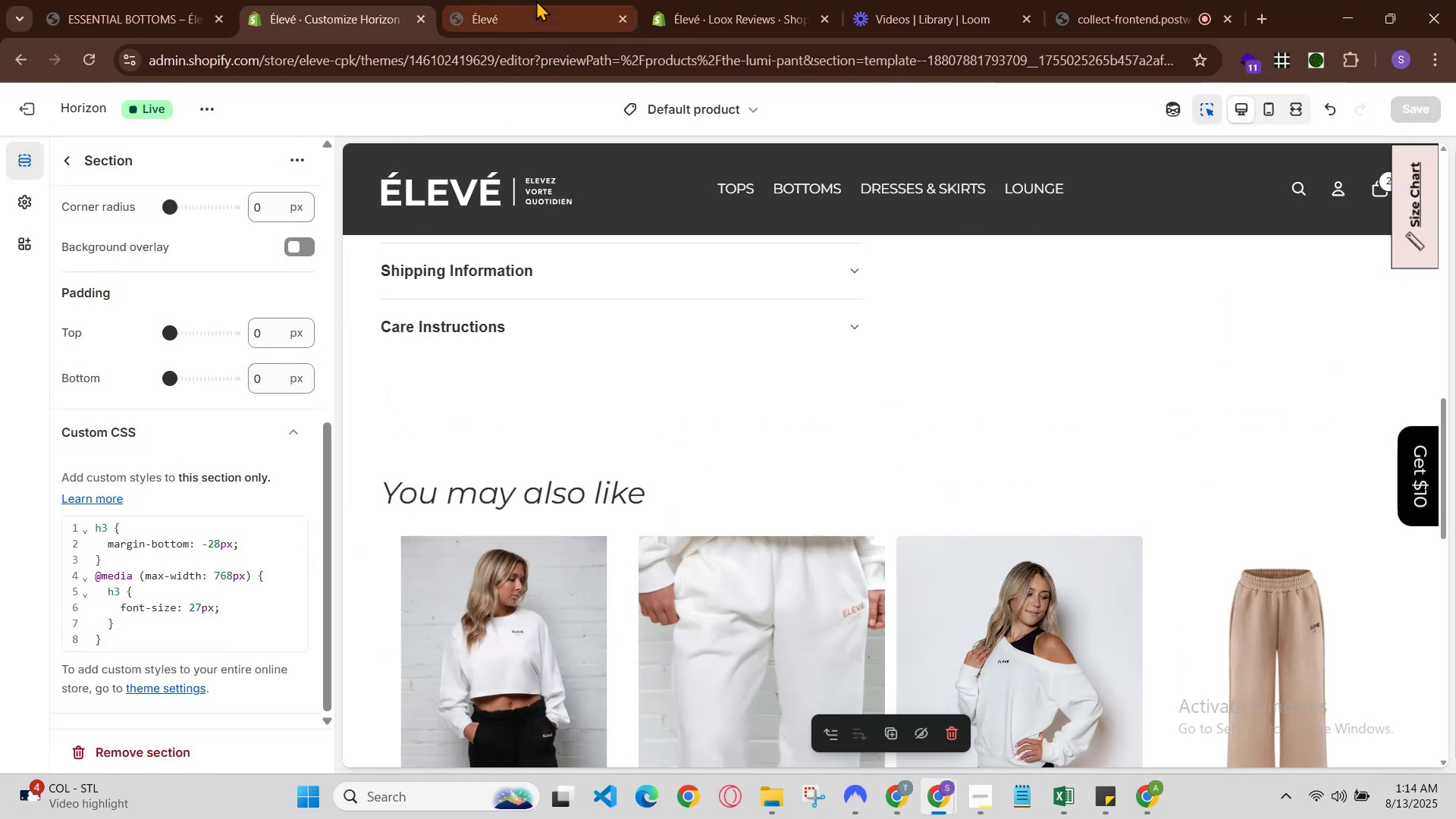 
left_click([535, 0])
 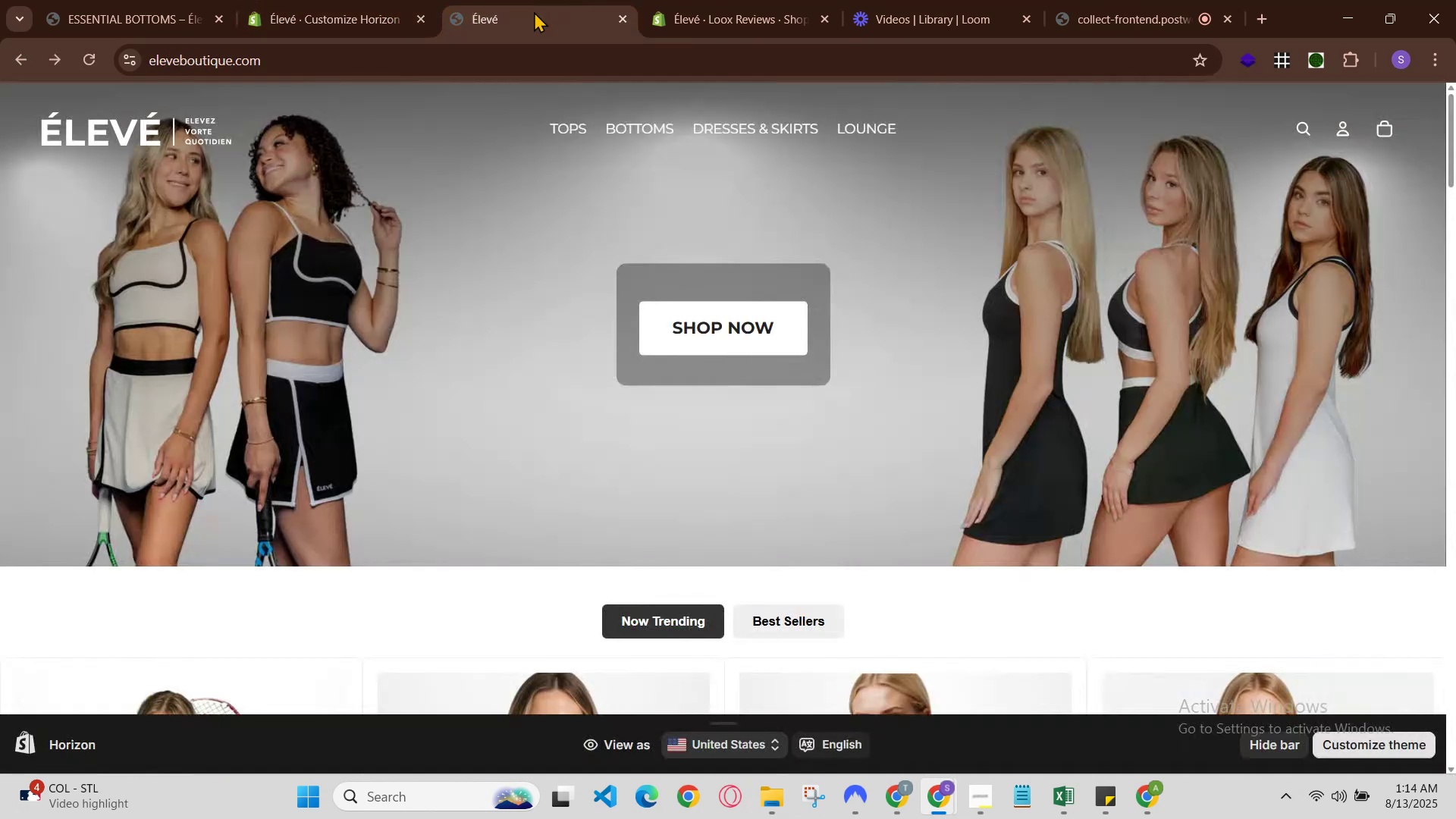 
scroll: coordinate [1030, 629], scroll_direction: down, amount: 4.0
 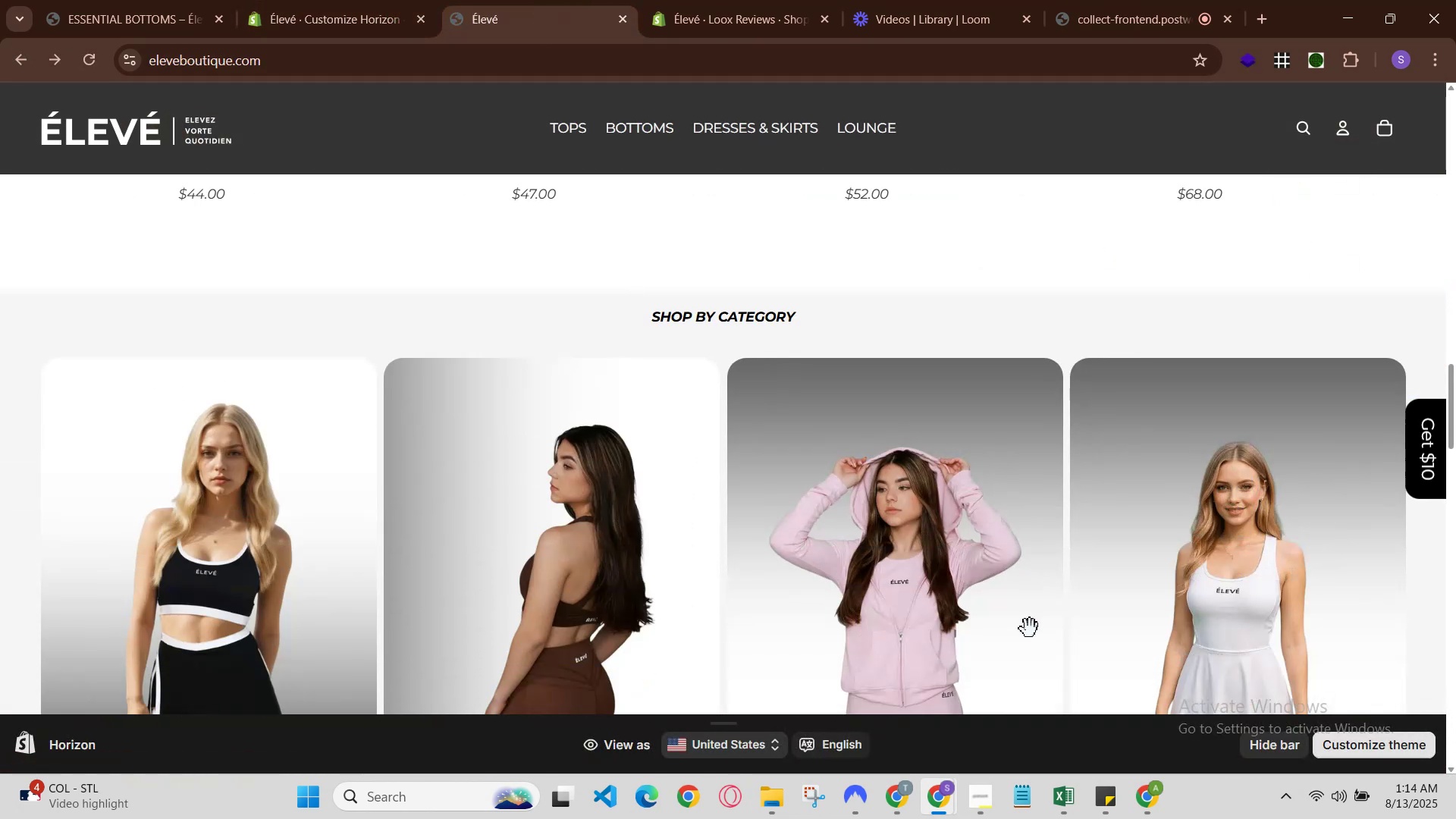 
scroll: coordinate [1030, 629], scroll_direction: up, amount: 1.0
 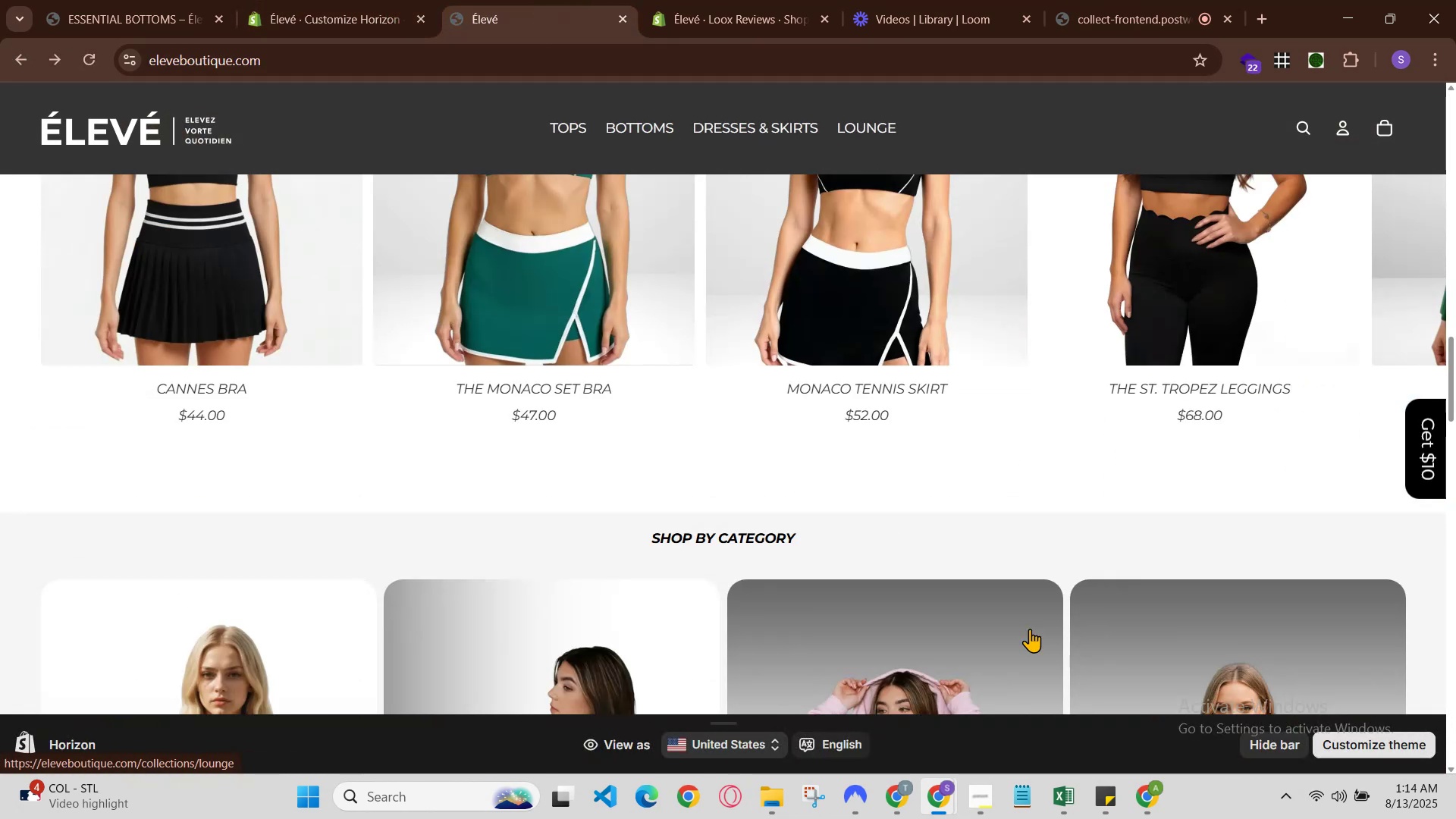 
scroll: coordinate [1030, 629], scroll_direction: down, amount: 4.0
 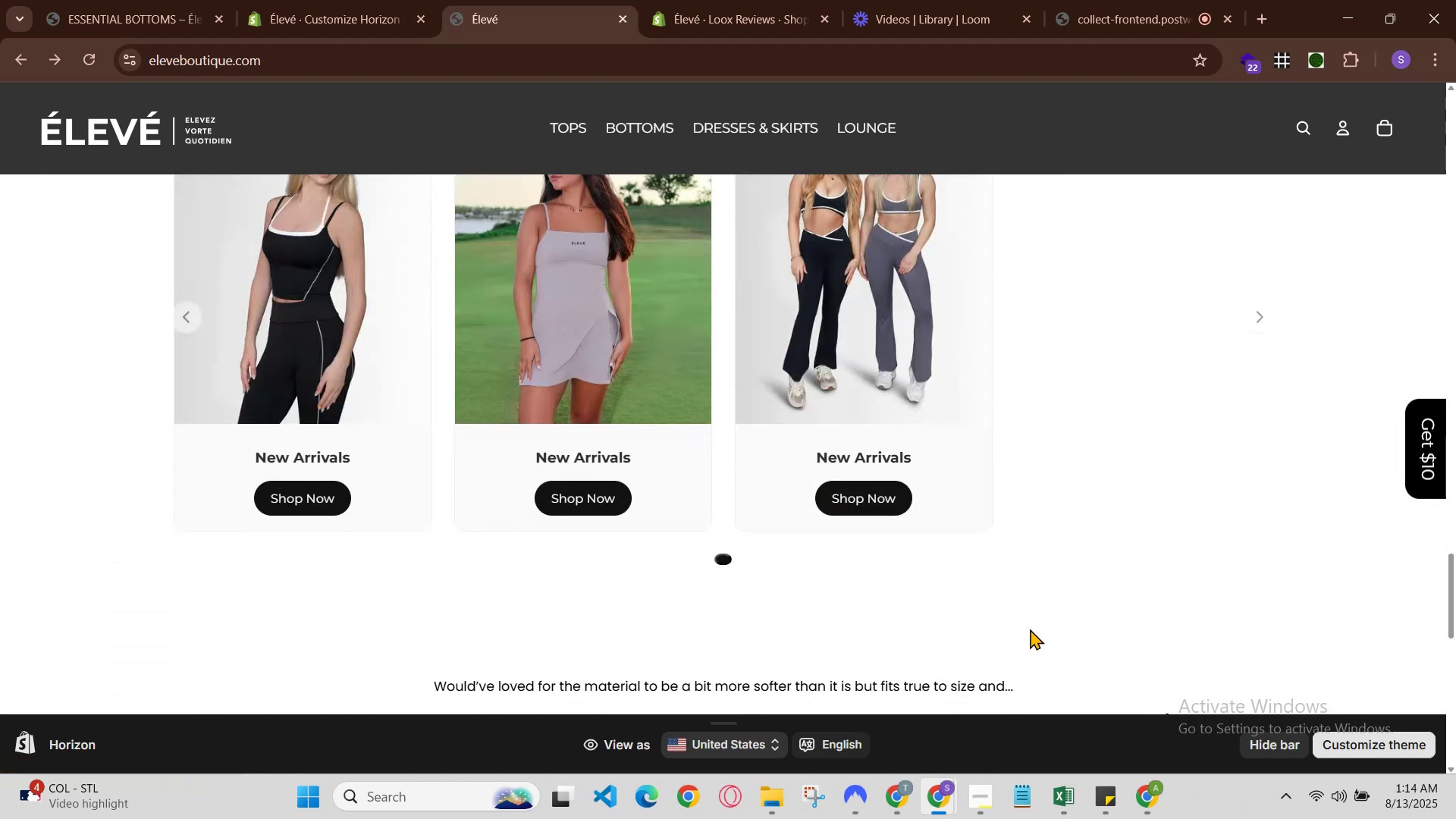 
scroll: coordinate [1030, 629], scroll_direction: up, amount: 1.0
 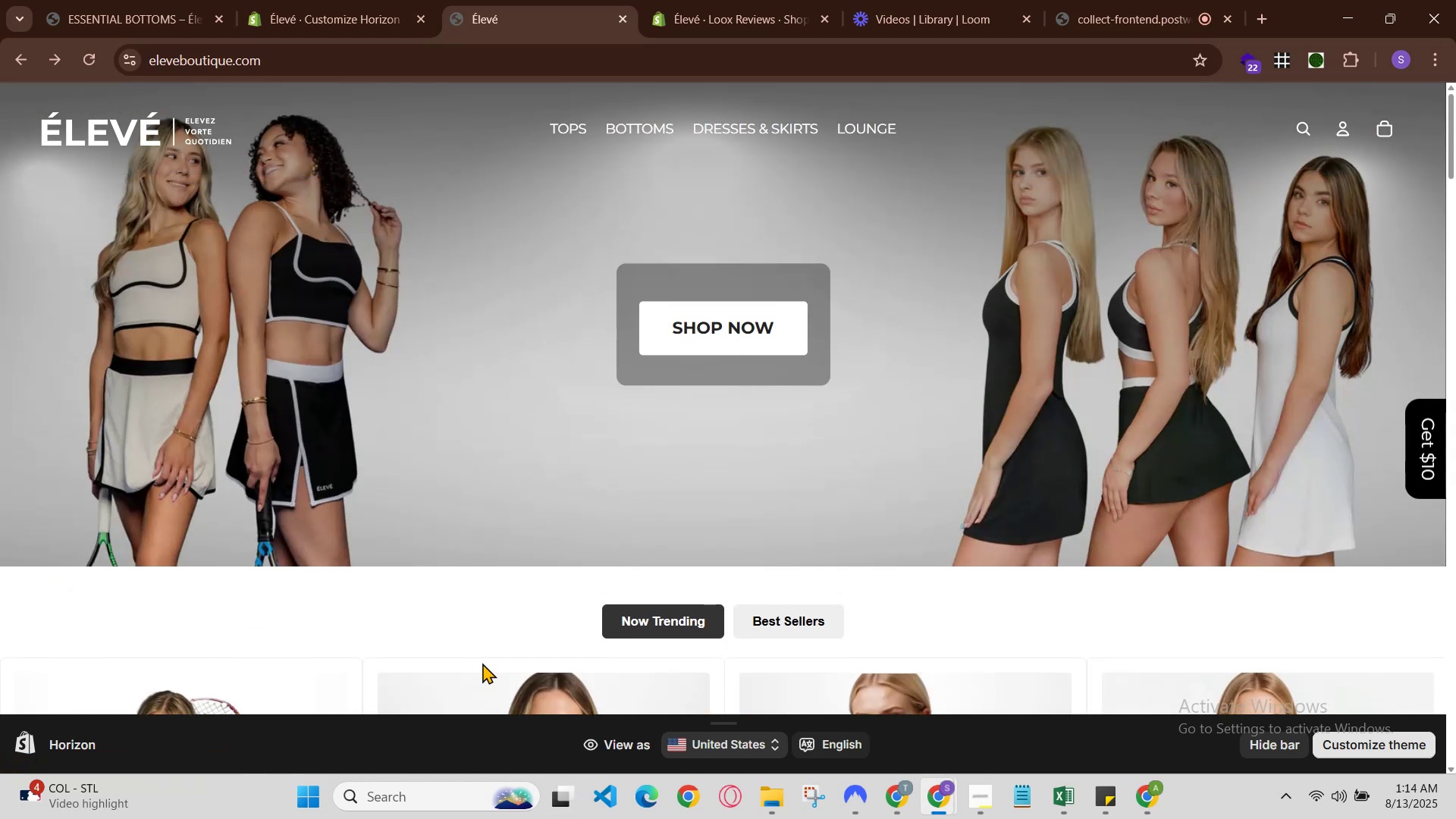 
left_click([454, 0])
 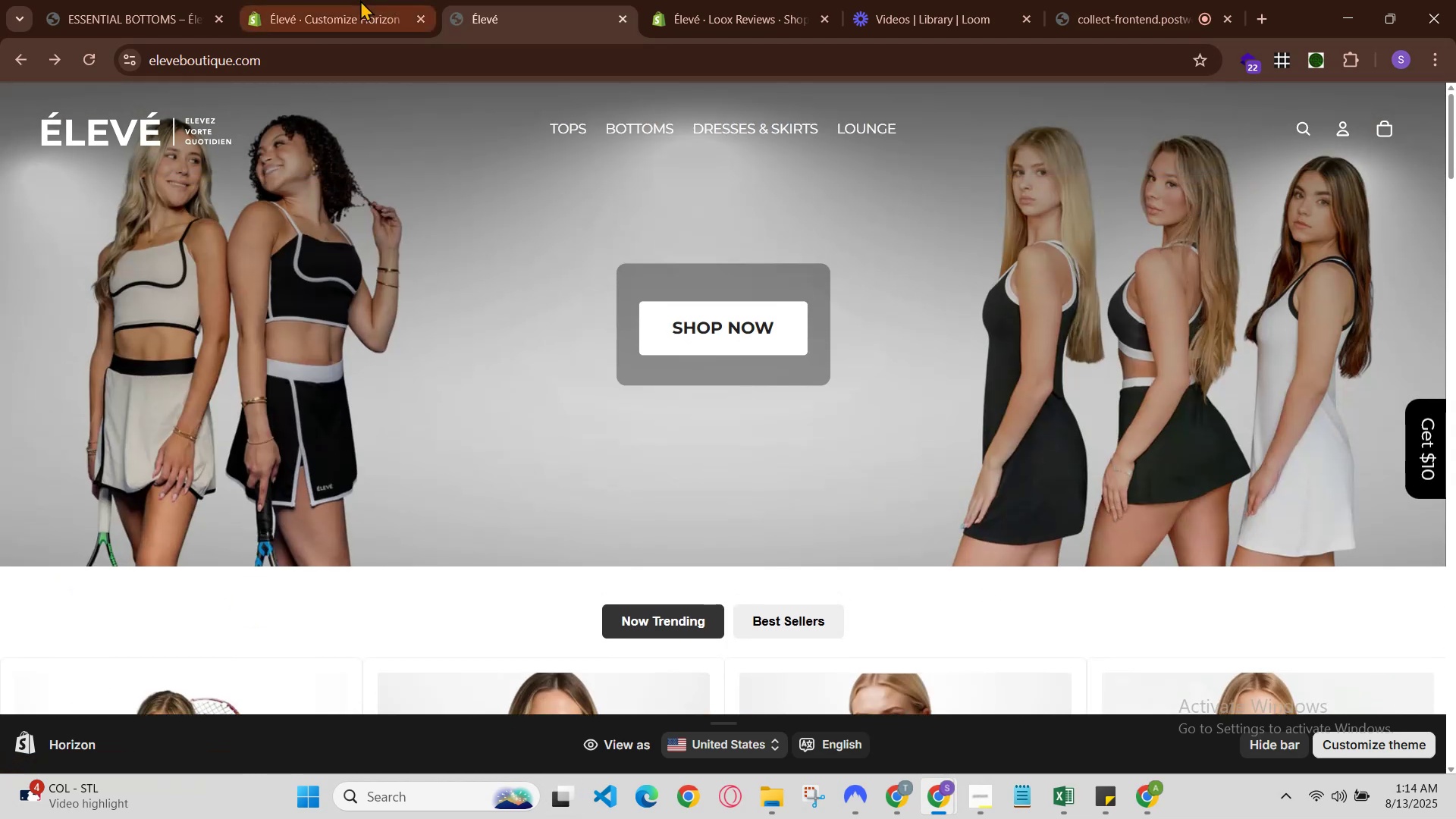 
left_click([349, 0])
 